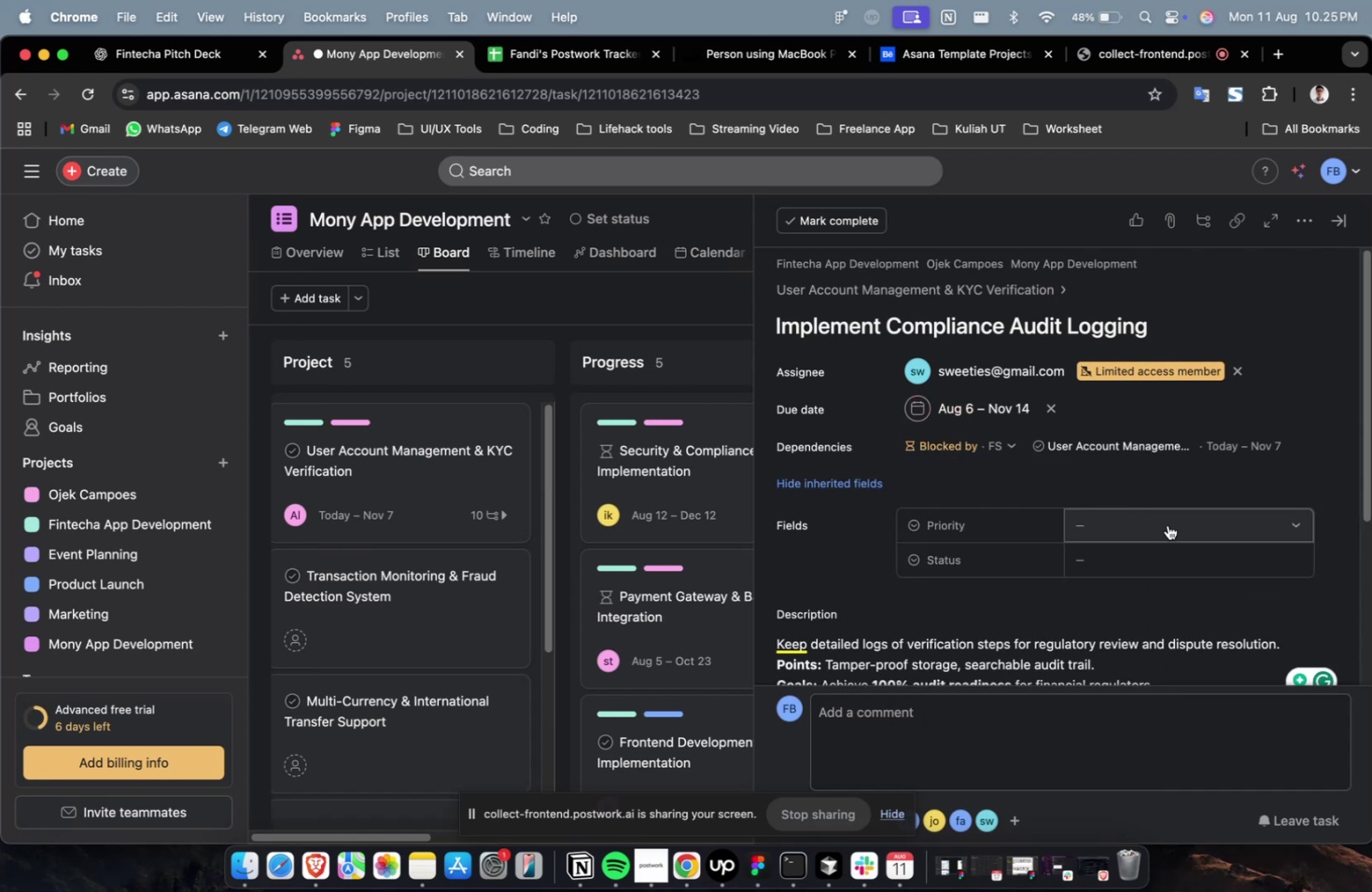 
triple_click([1169, 528])
 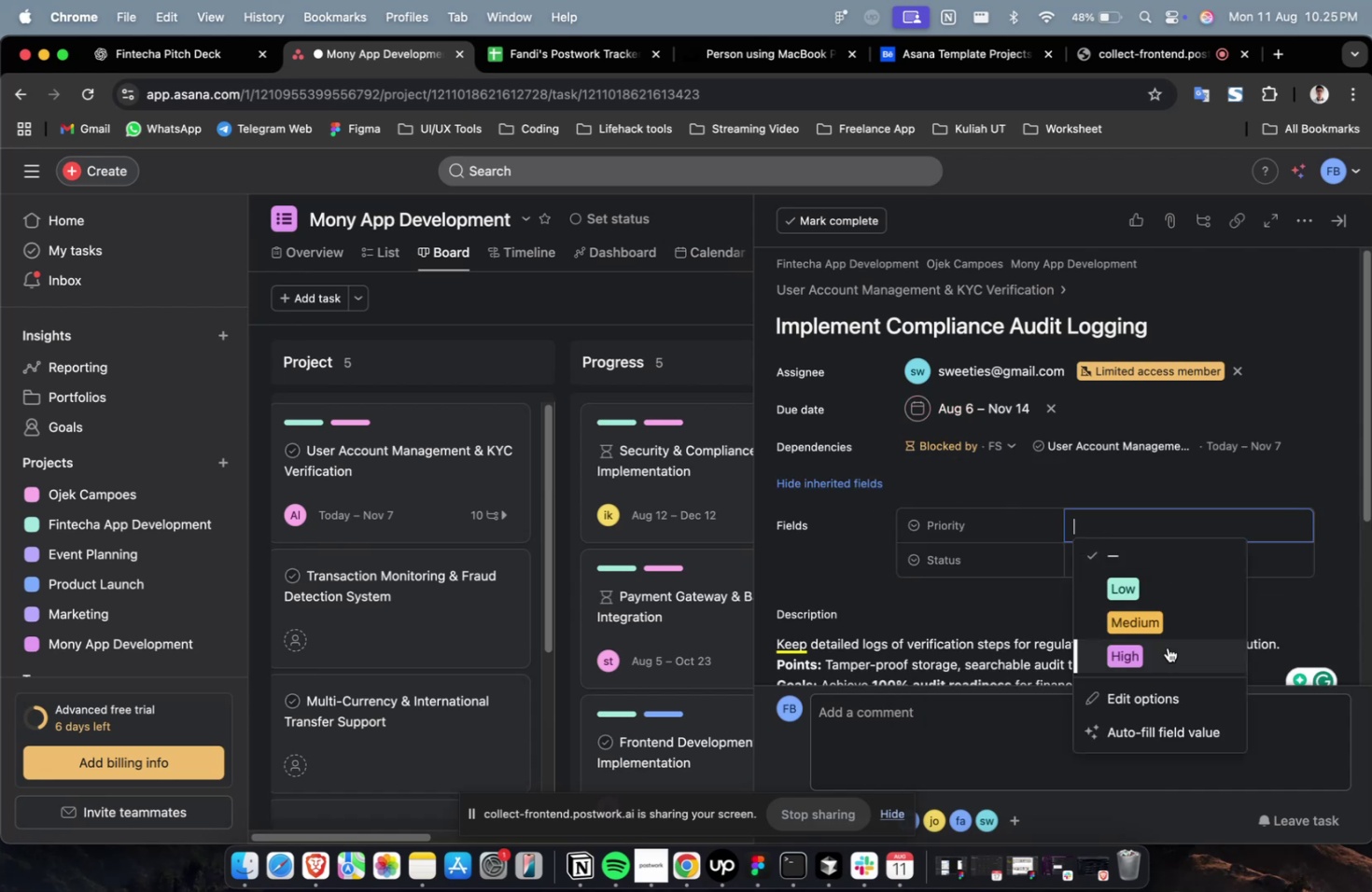 
triple_click([1165, 650])
 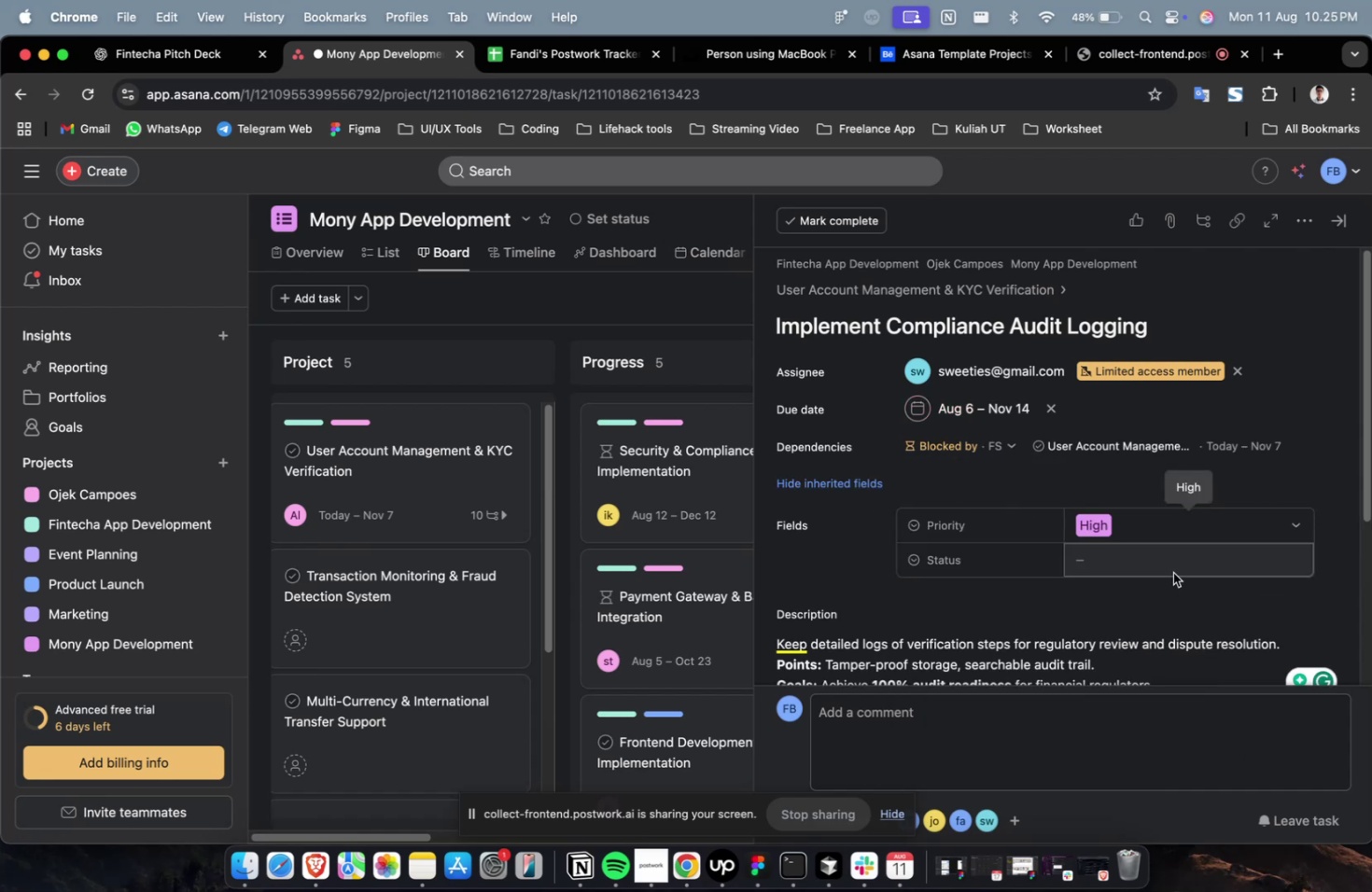 
triple_click([1172, 572])
 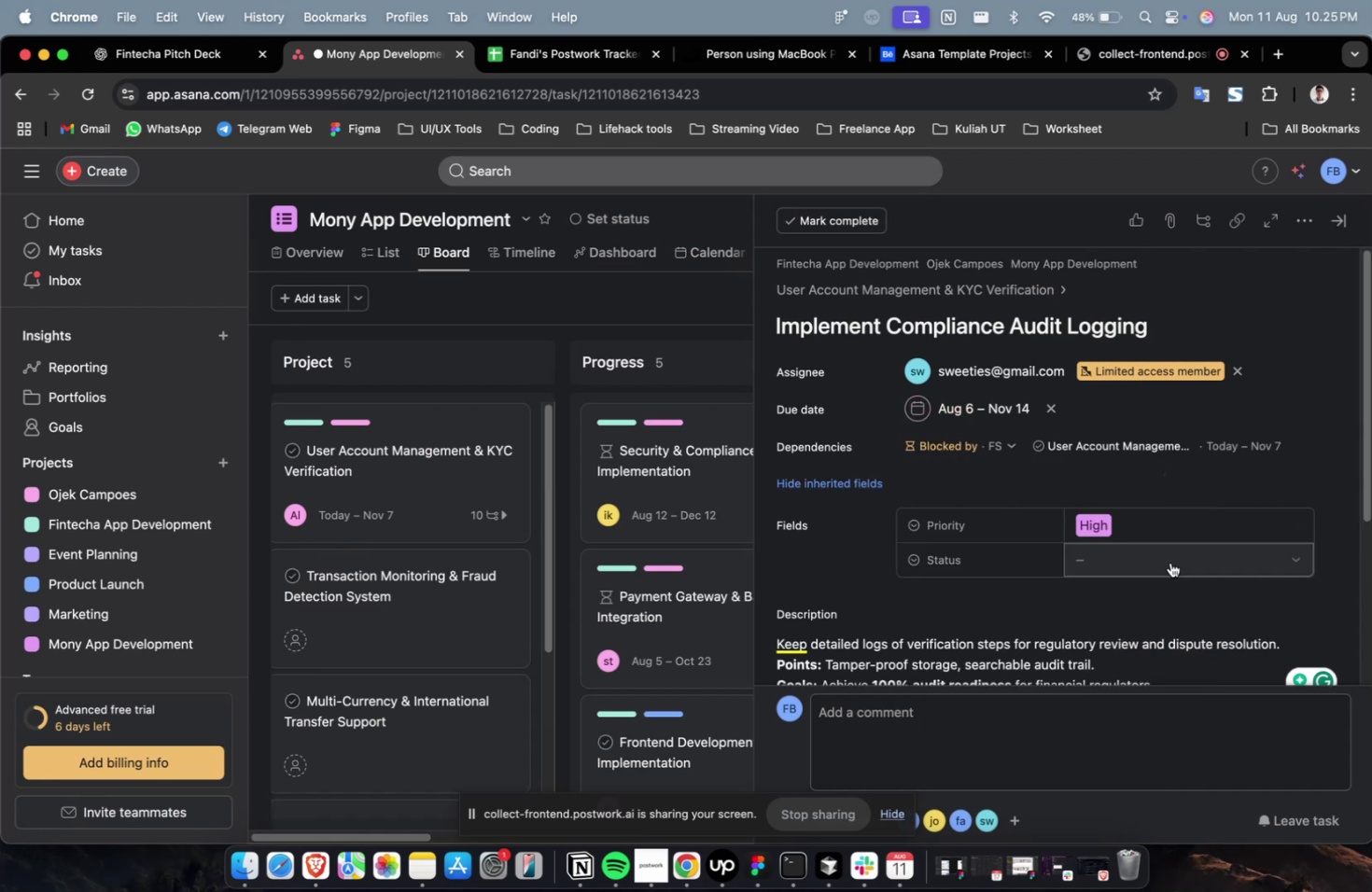 
triple_click([1169, 562])
 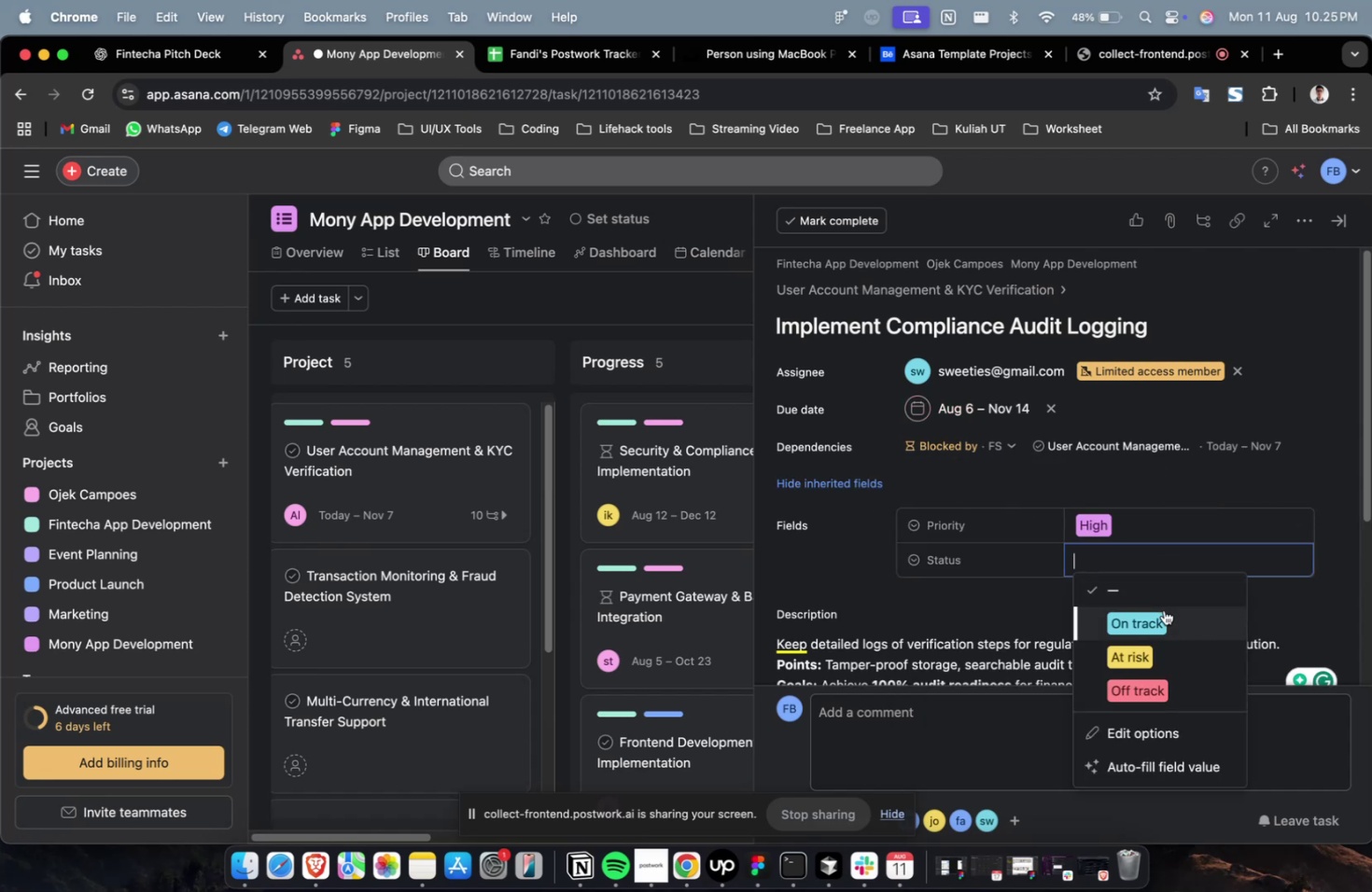 
triple_click([1163, 609])
 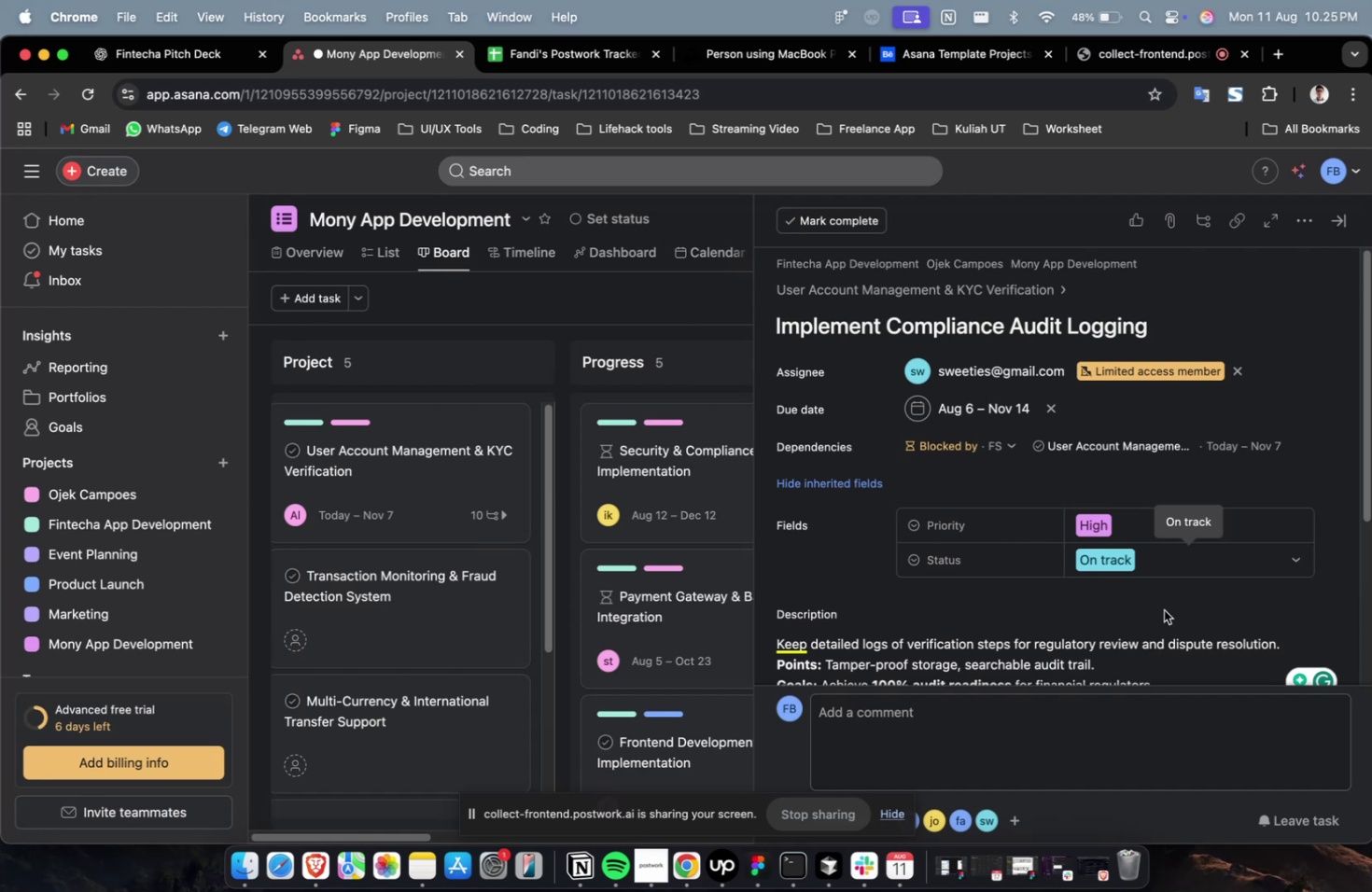 
wait(9.98)
 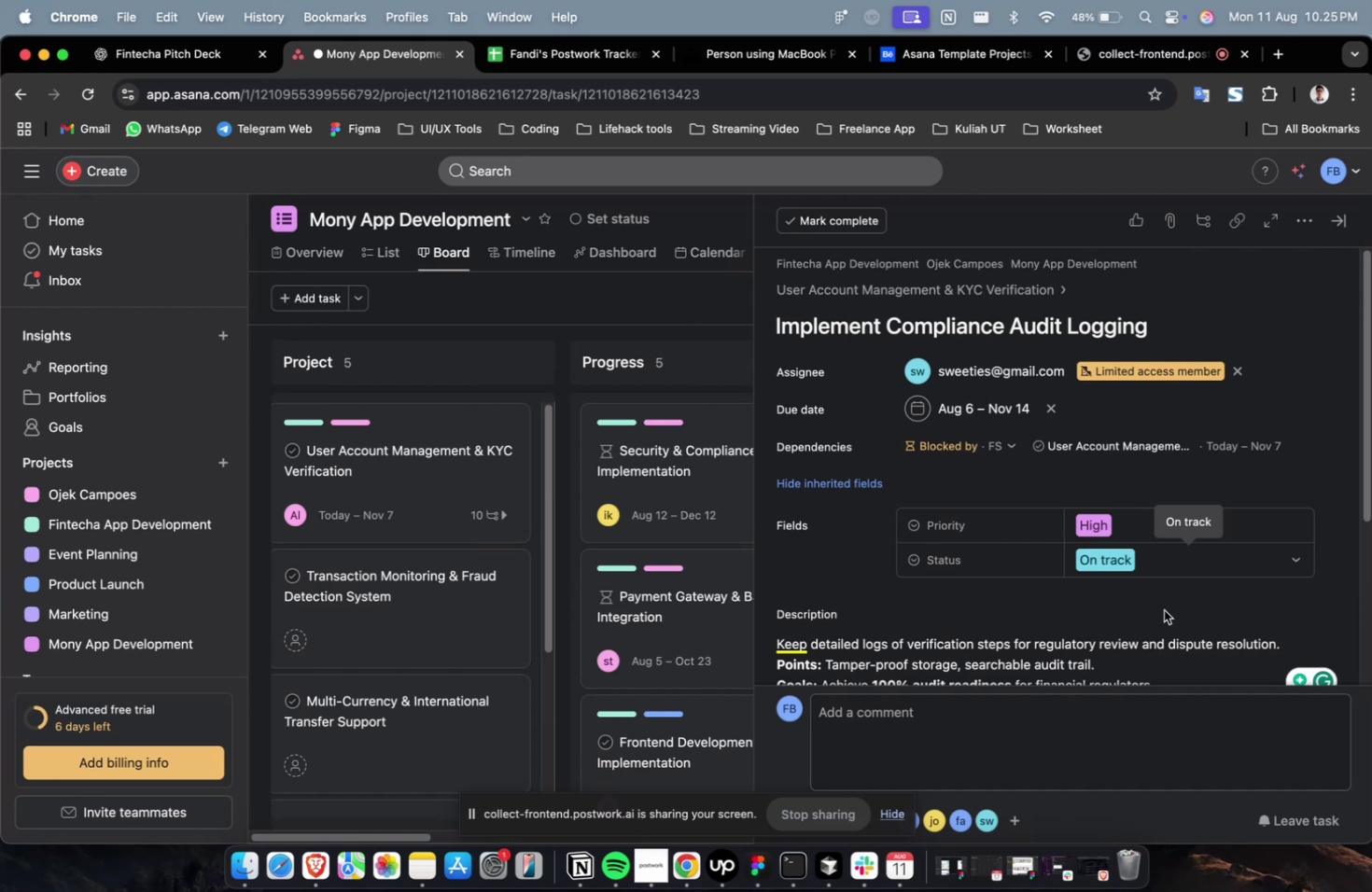 
scroll: coordinate [1163, 609], scroll_direction: down, amount: 7.0
 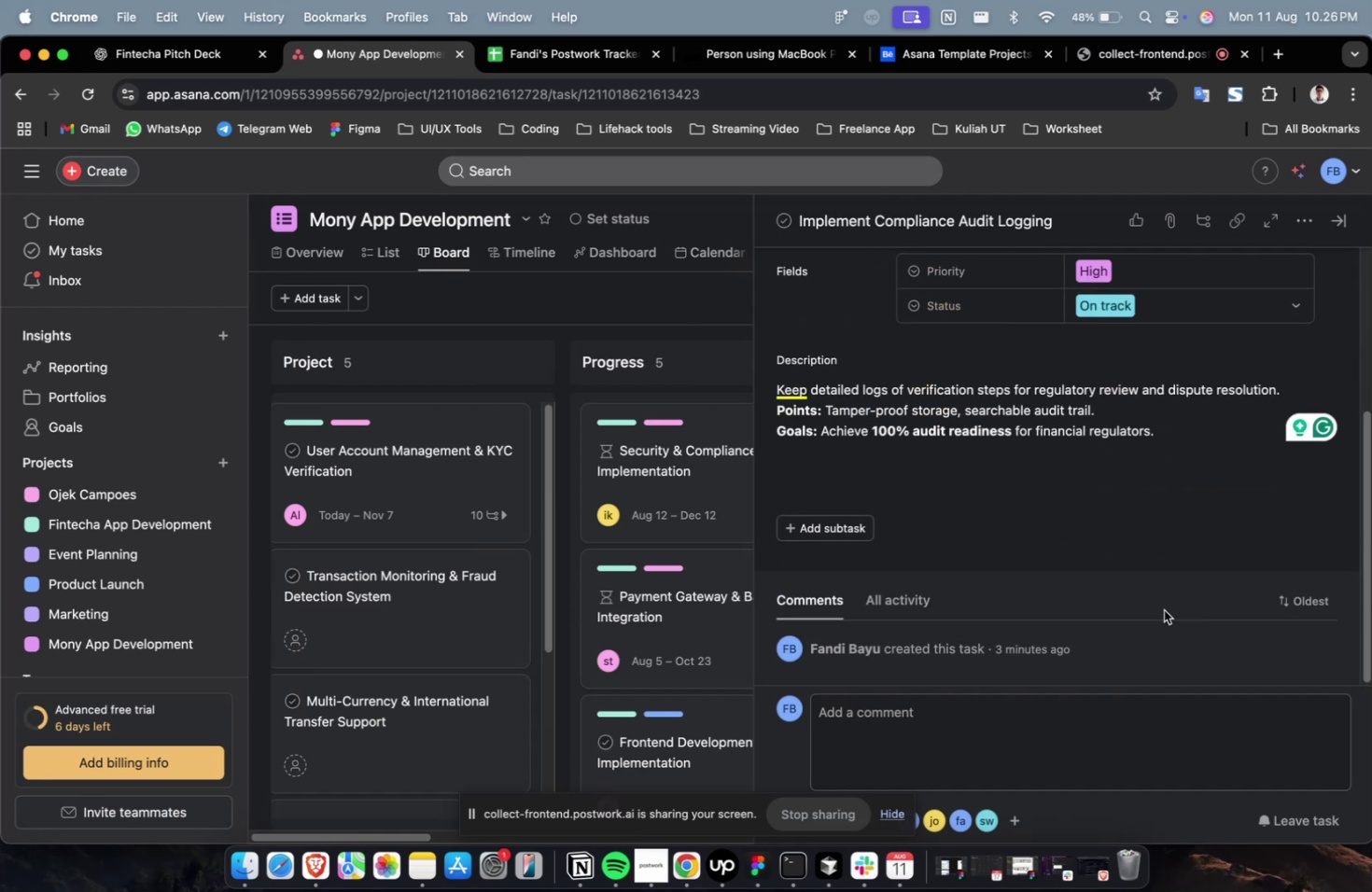 
scroll: coordinate [1163, 609], scroll_direction: up, amount: 7.0
 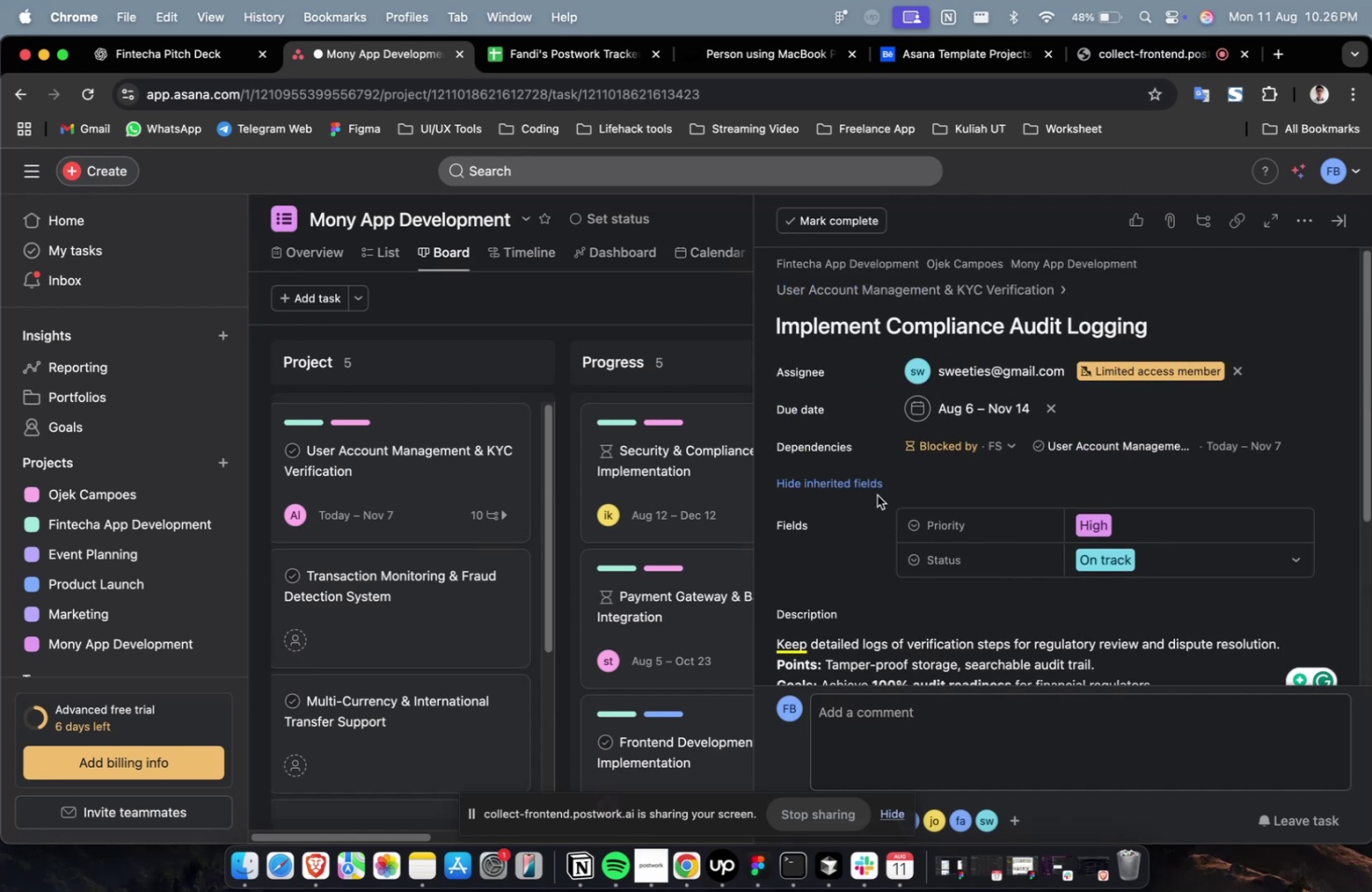 
scroll: coordinate [1024, 509], scroll_direction: down, amount: 37.0
 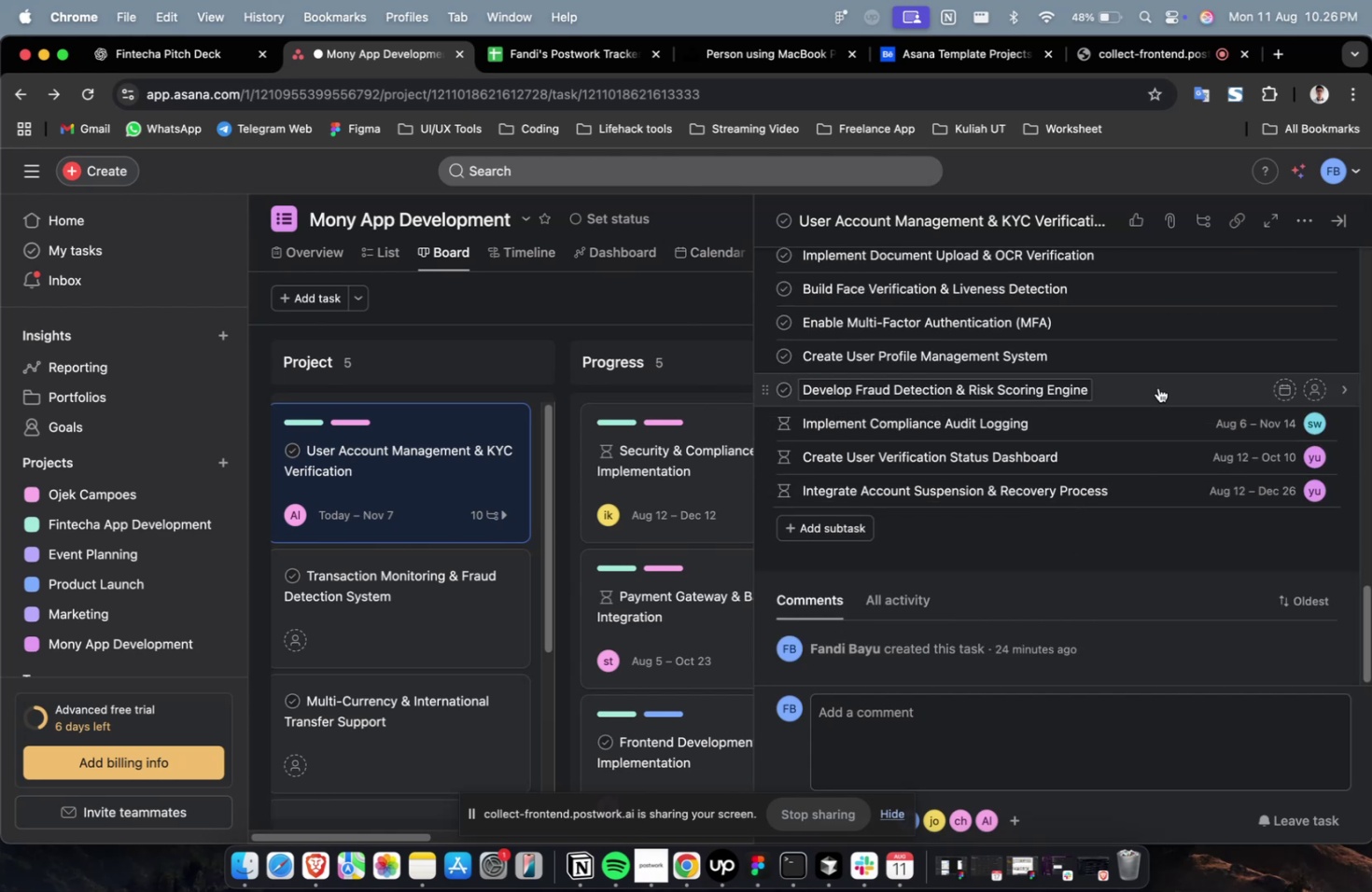 
left_click([1157, 387])
 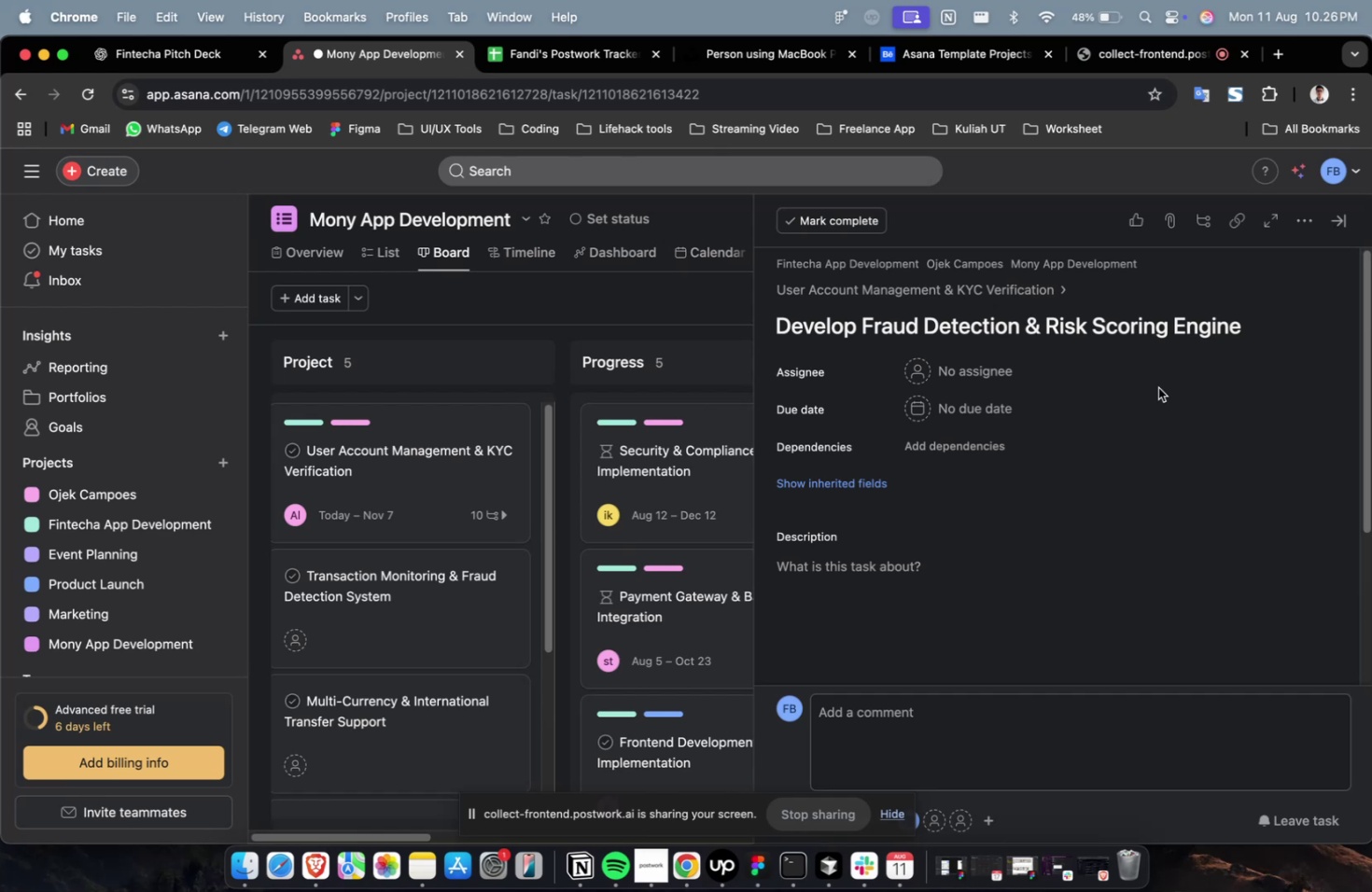 
wait(19.73)
 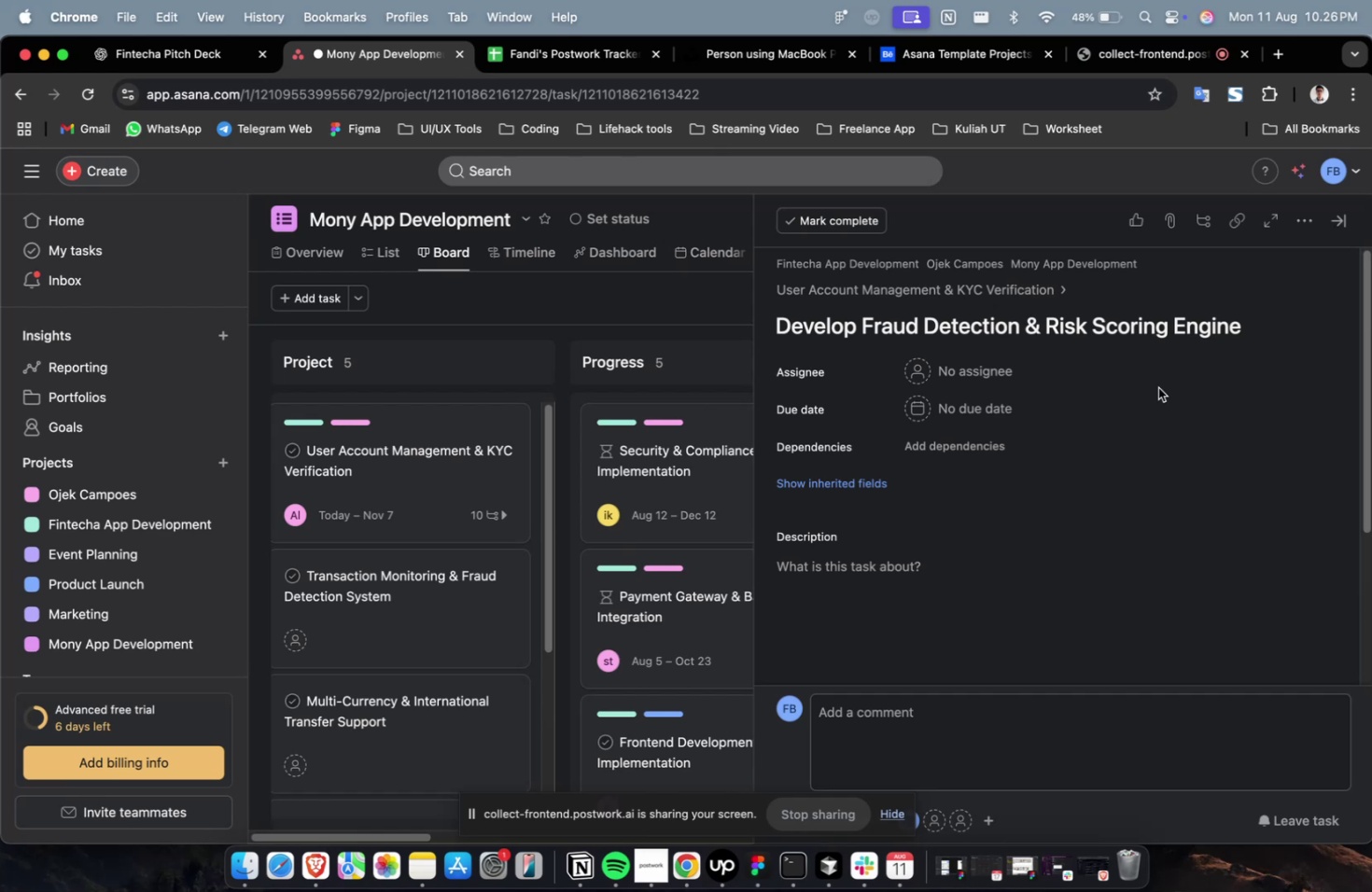 
left_click([961, 361])
 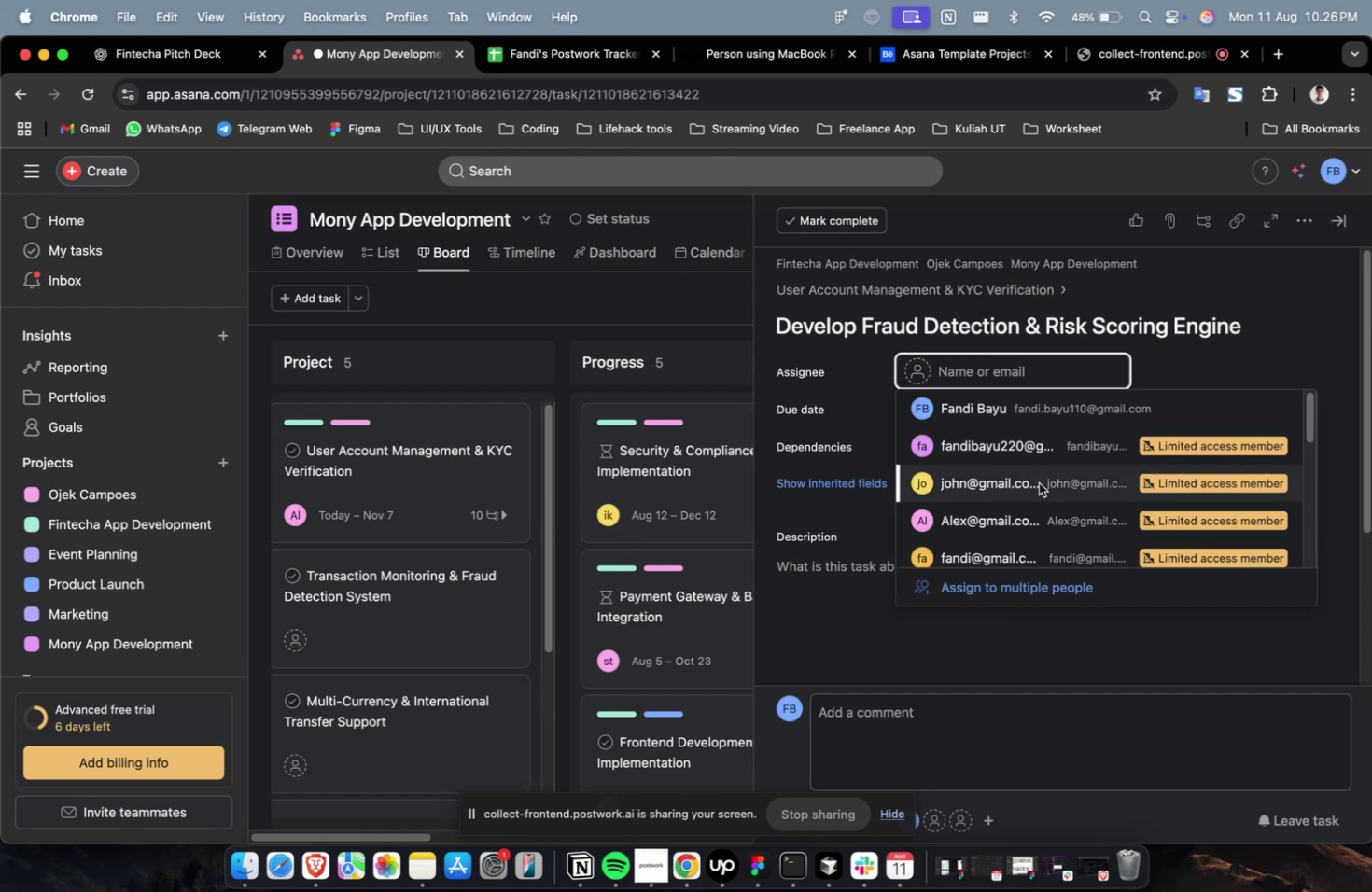 
double_click([1038, 482])
 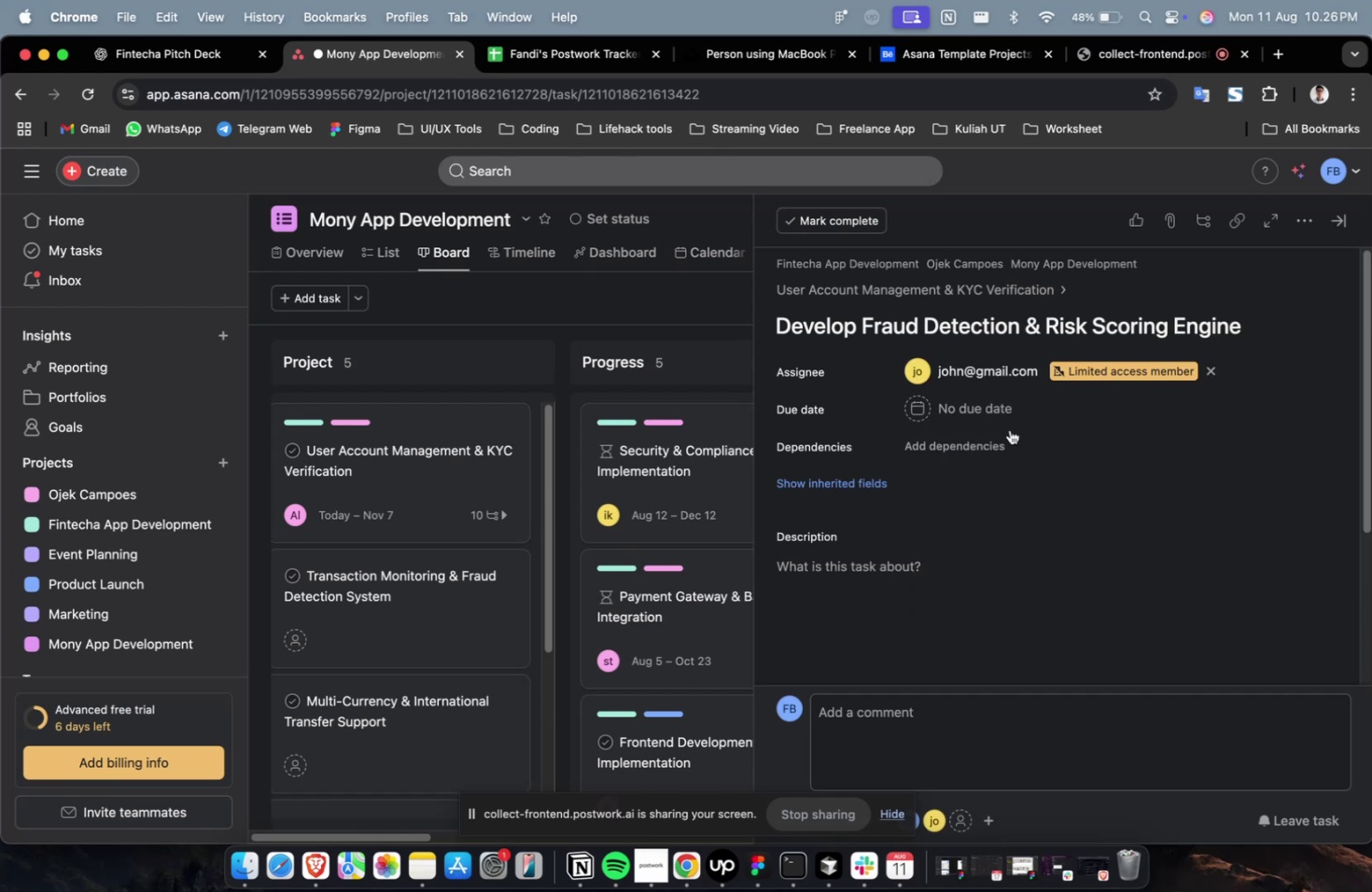 
double_click([1015, 375])
 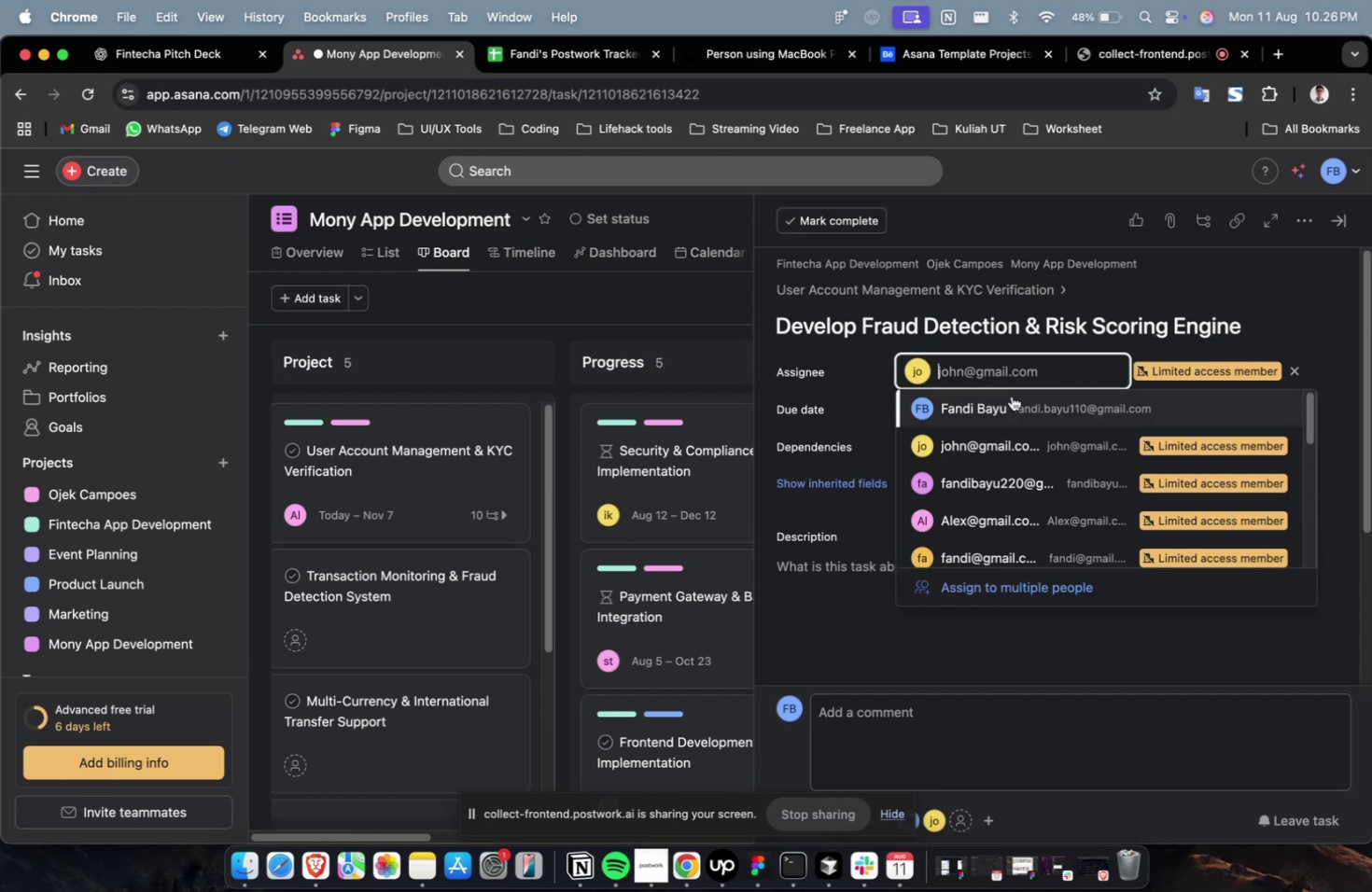 
scroll: coordinate [1010, 425], scroll_direction: down, amount: 31.0
 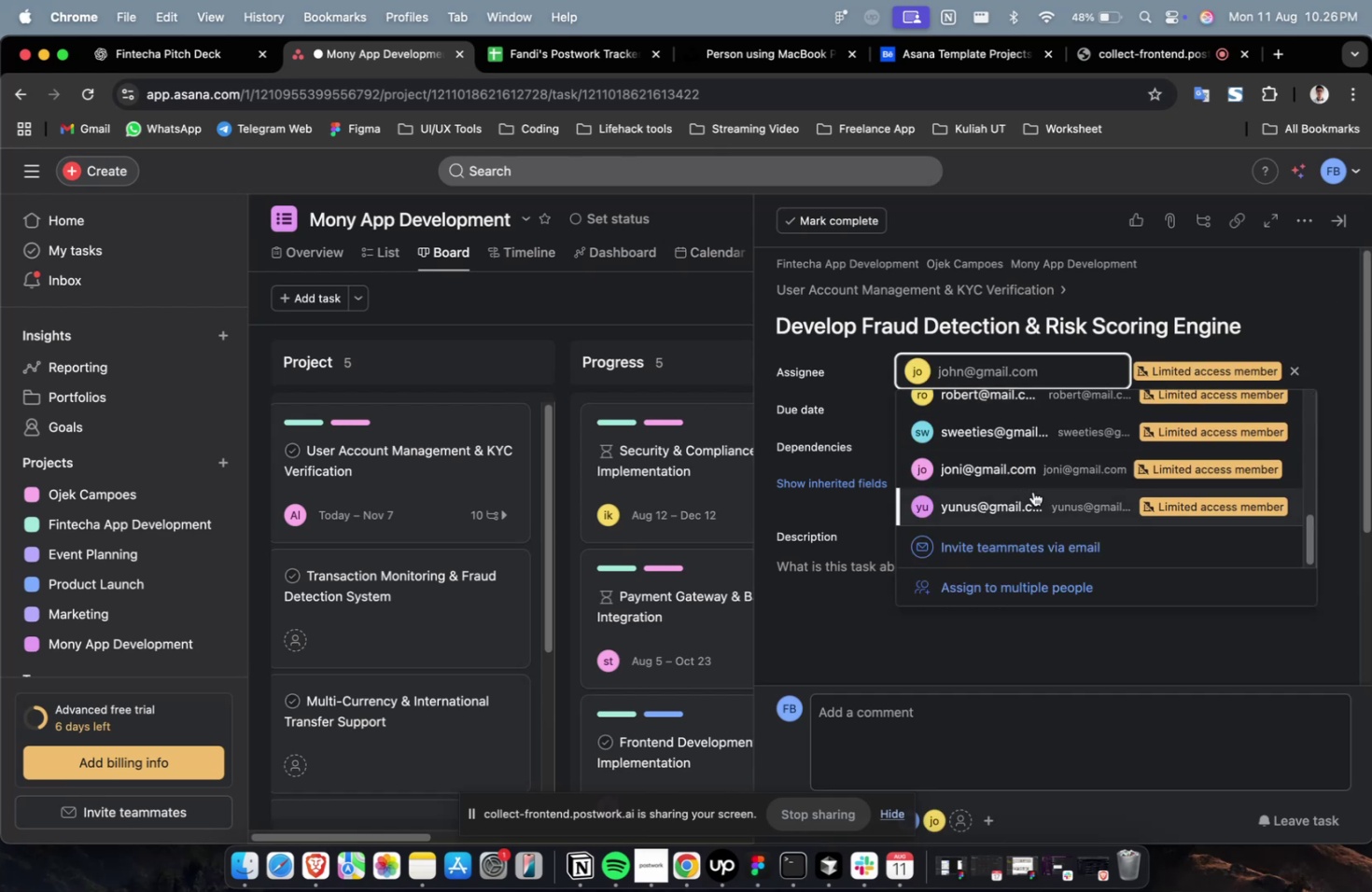 
left_click([1032, 491])
 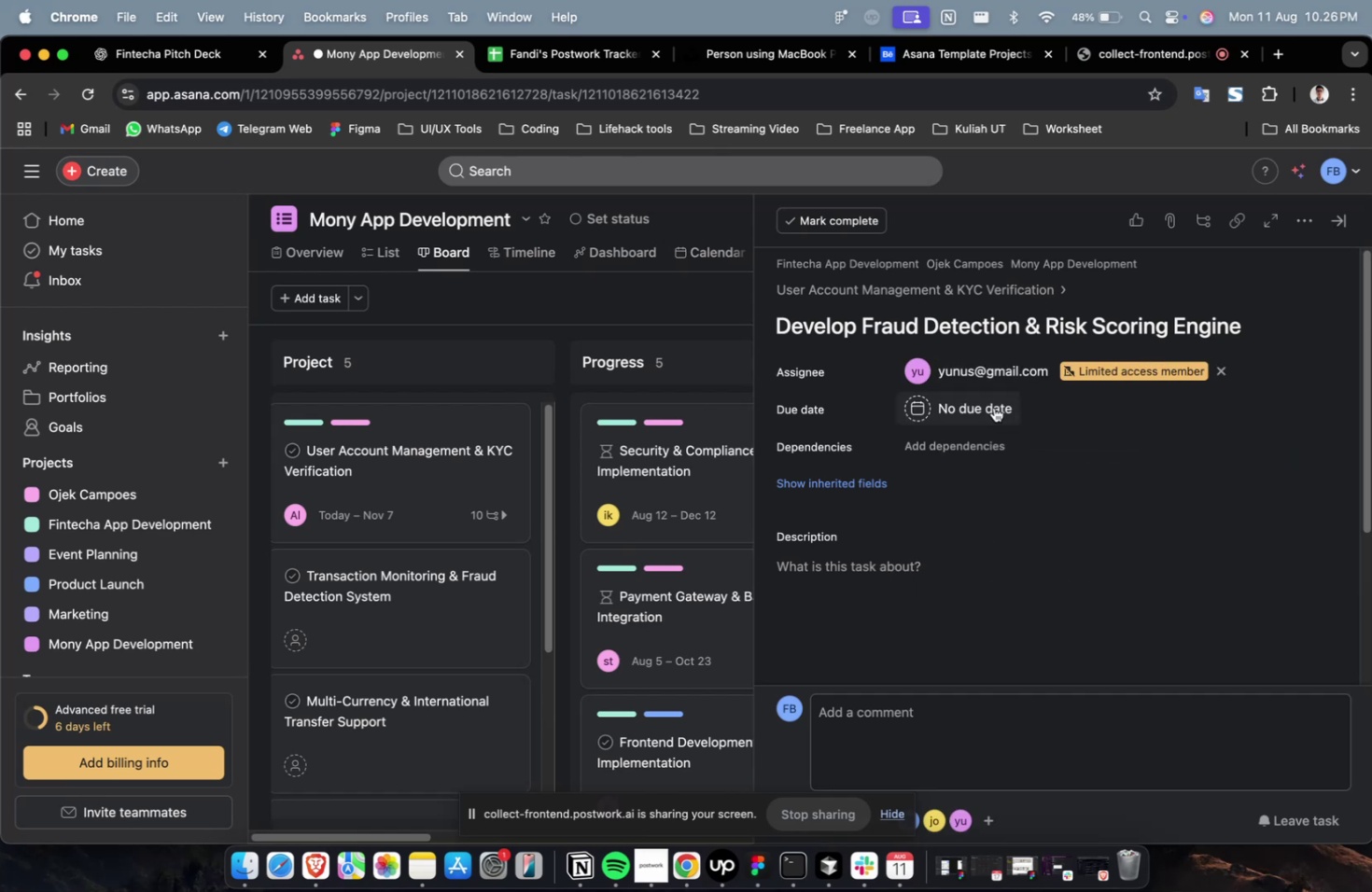 
double_click([993, 405])
 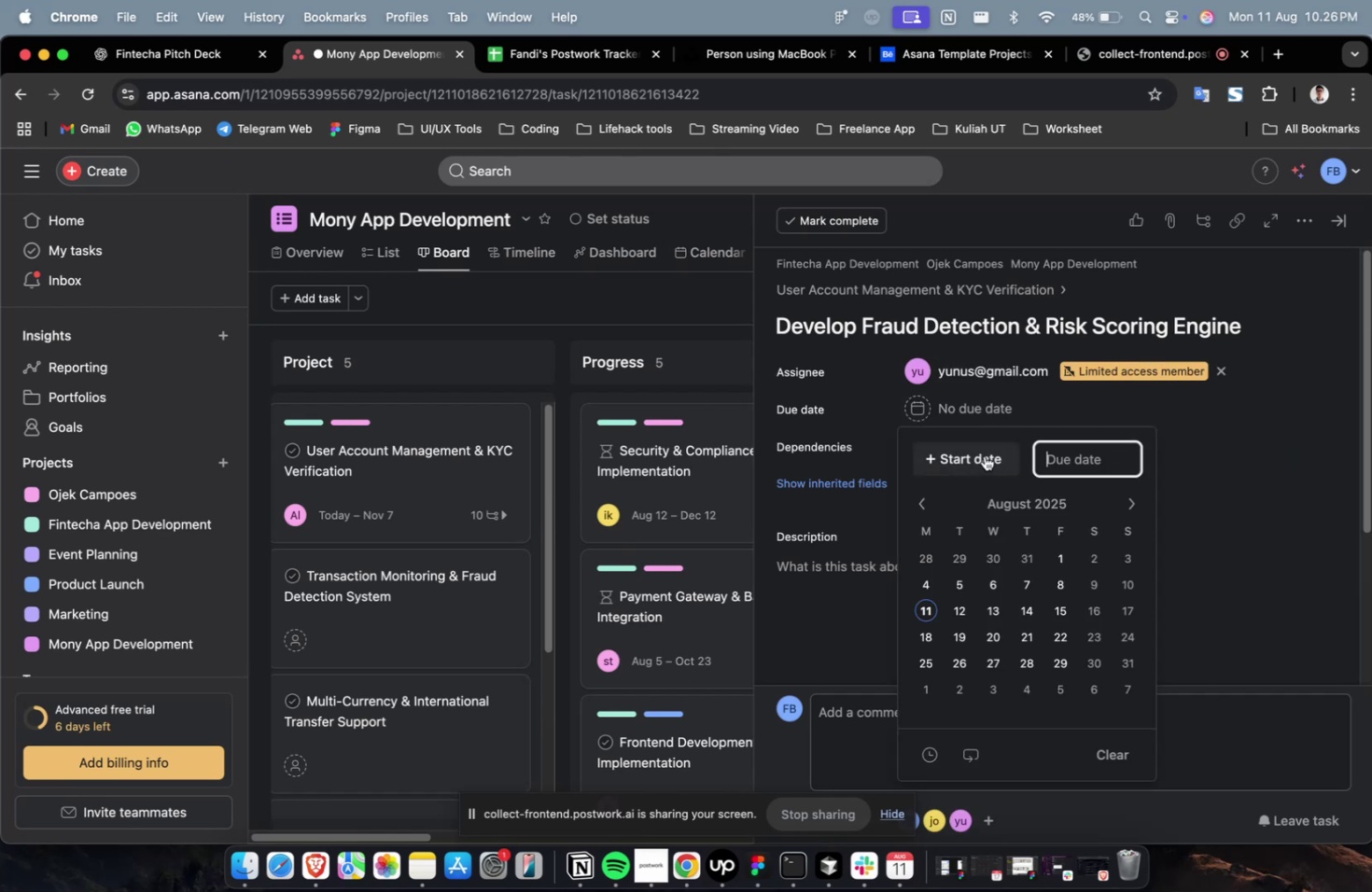 
triple_click([984, 455])
 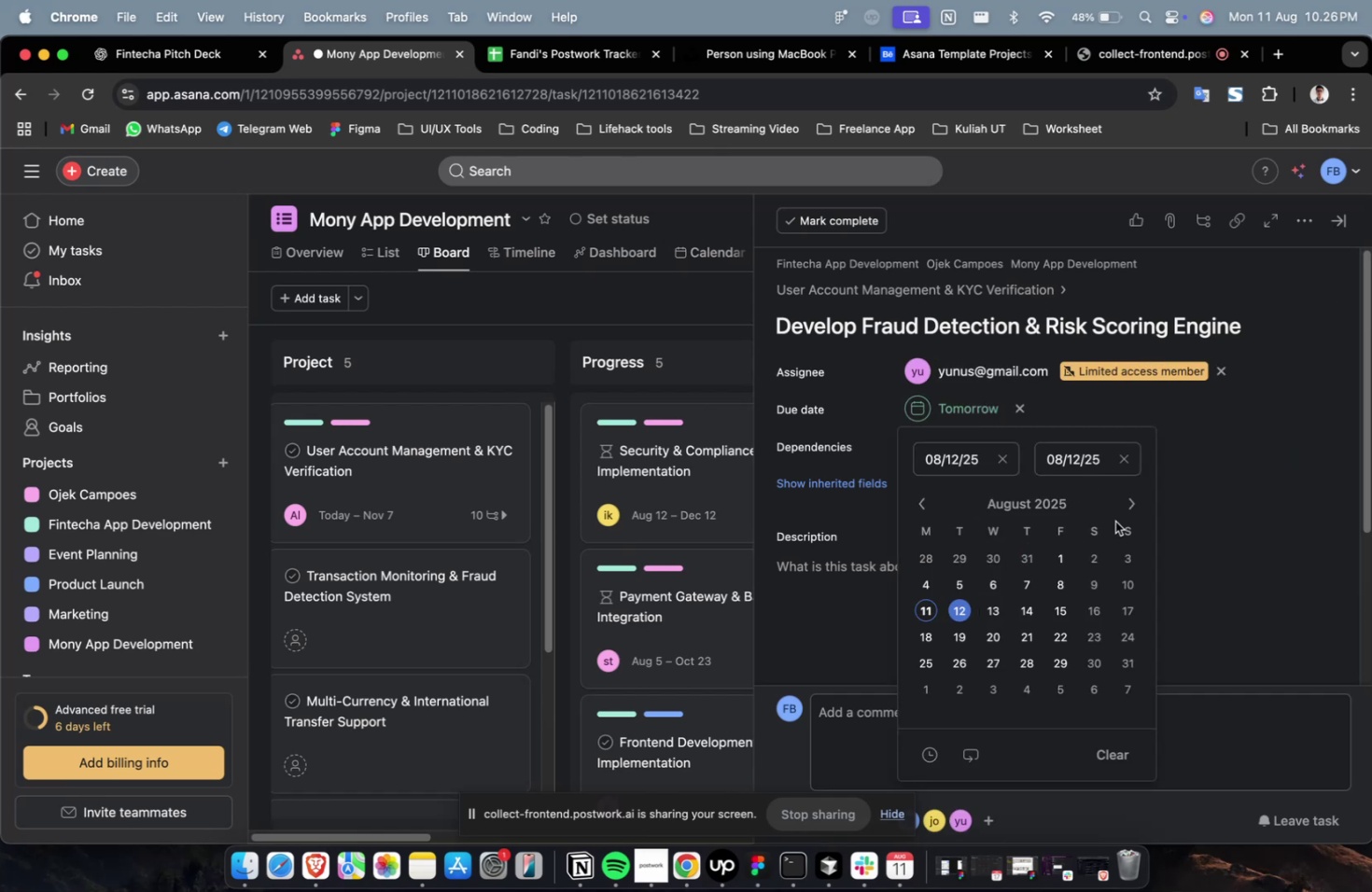 
triple_click([1128, 510])
 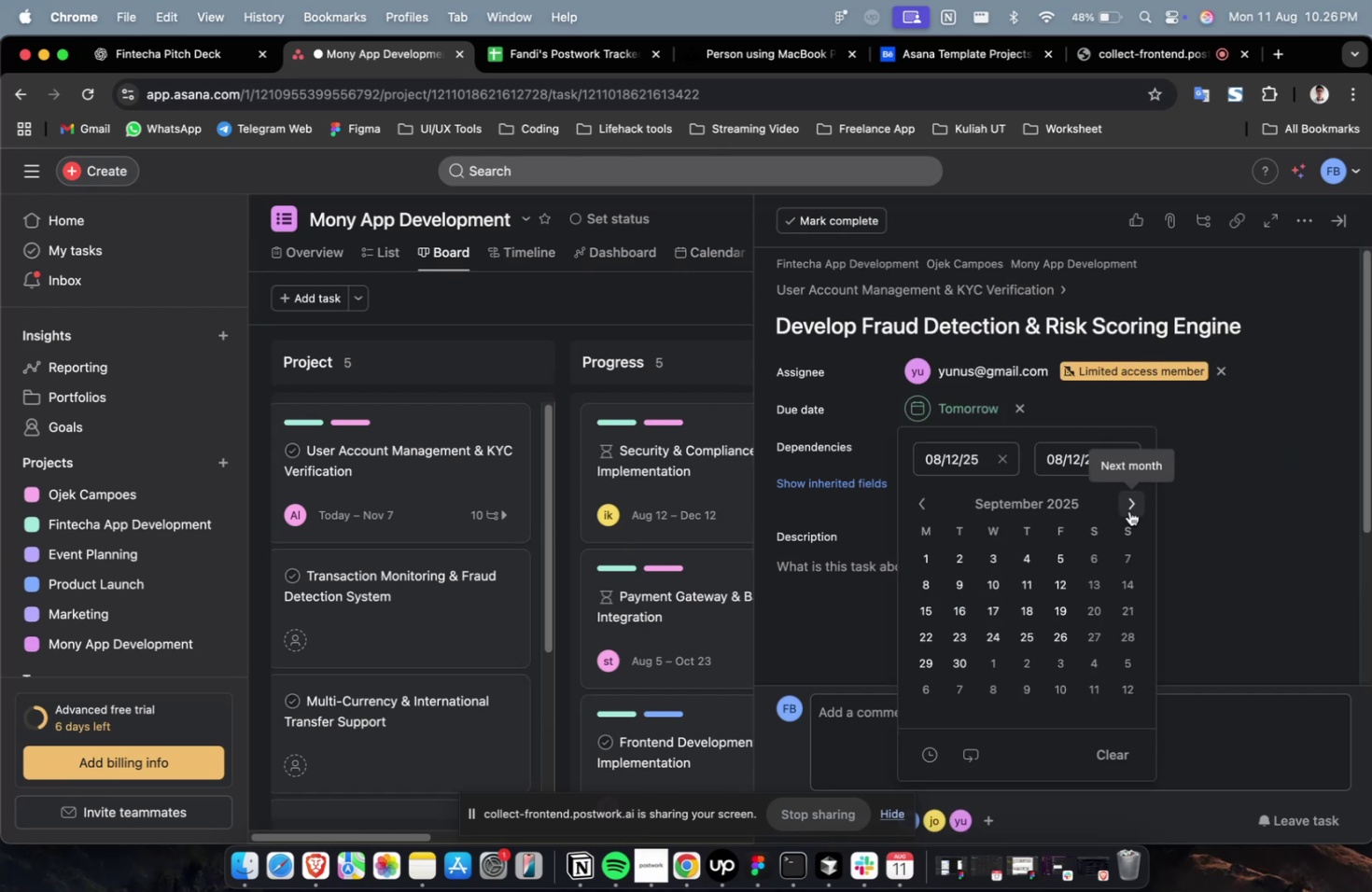 
triple_click([1128, 510])
 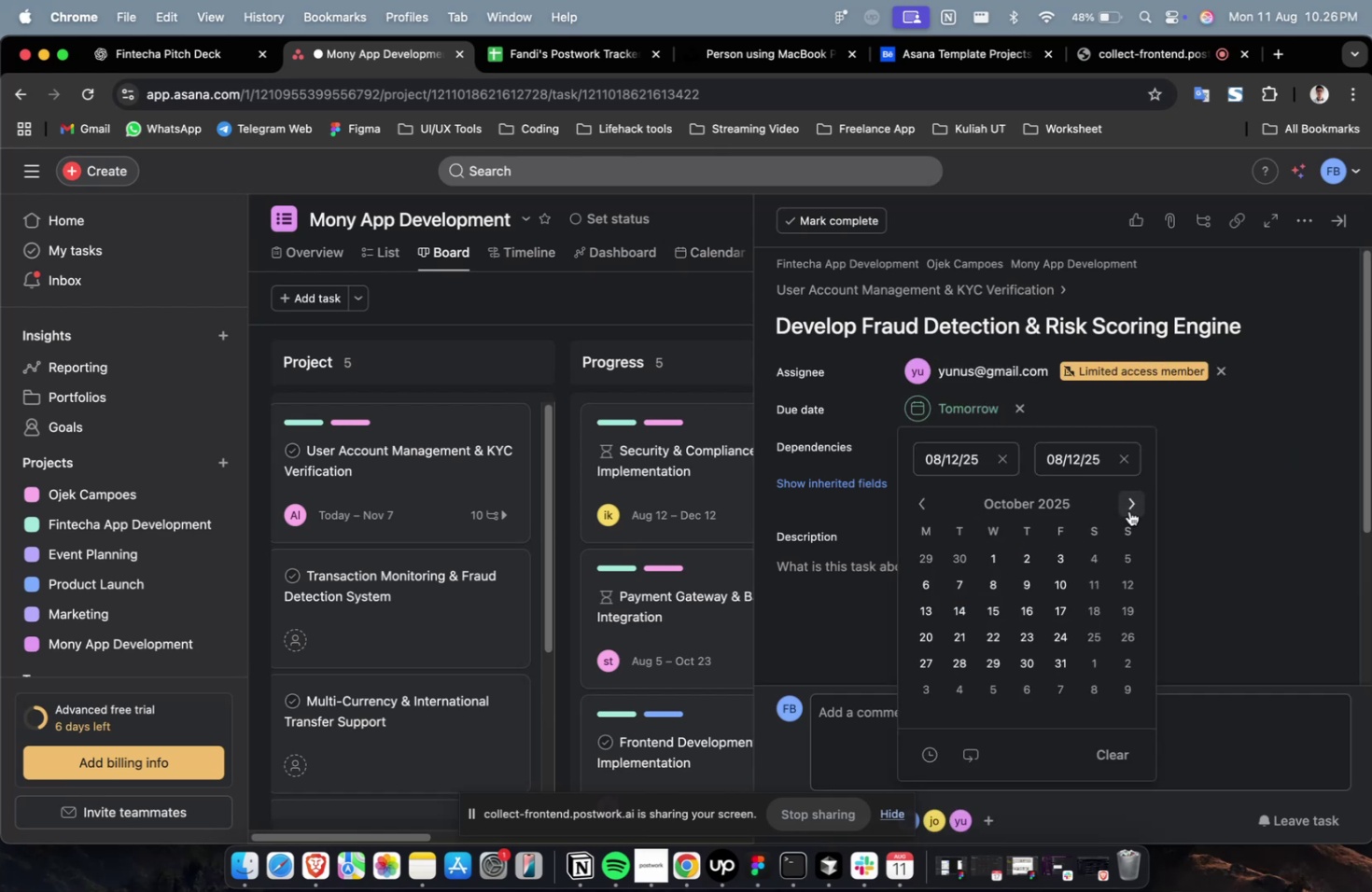 
triple_click([1128, 510])
 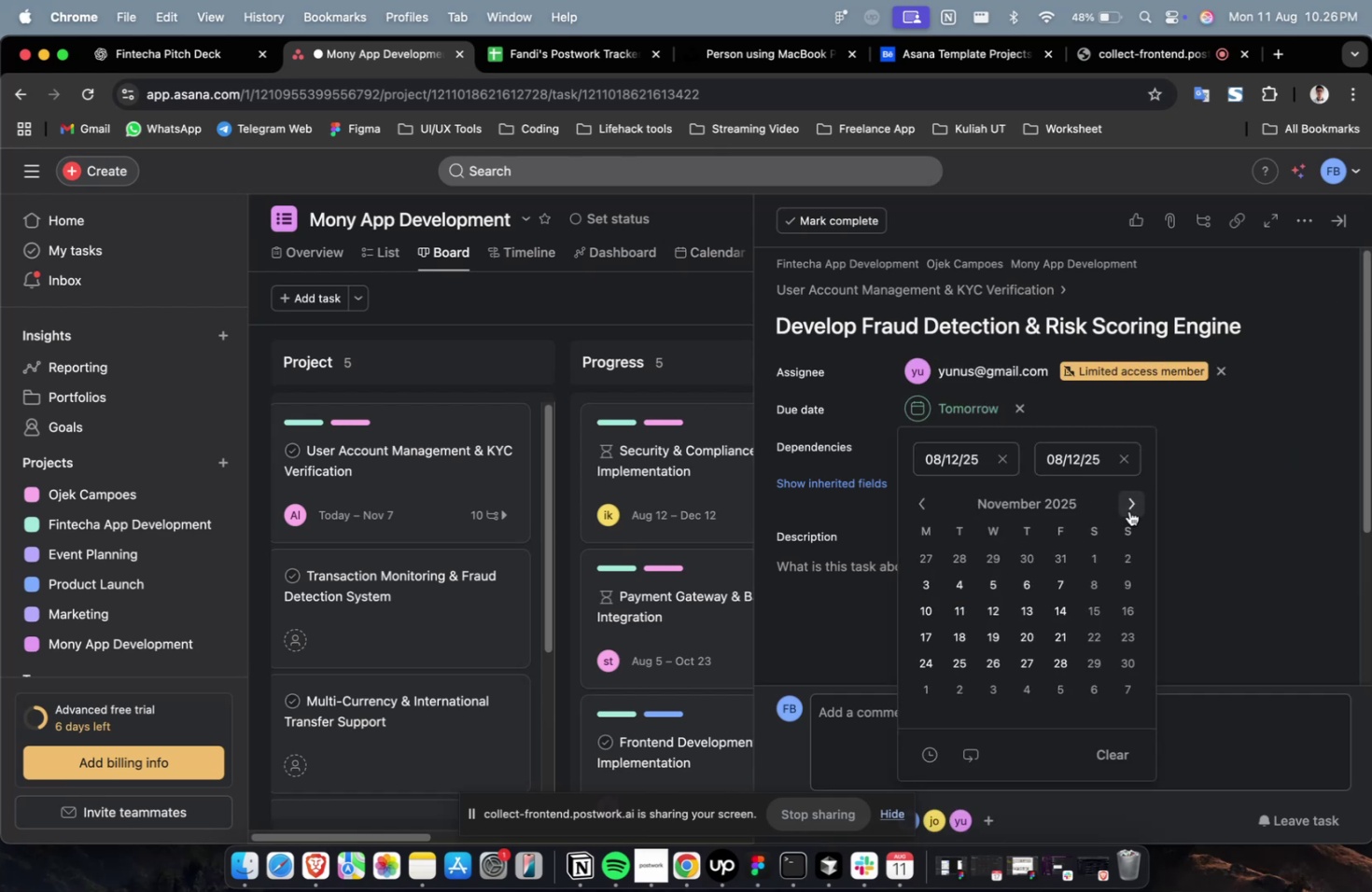 
triple_click([1128, 510])
 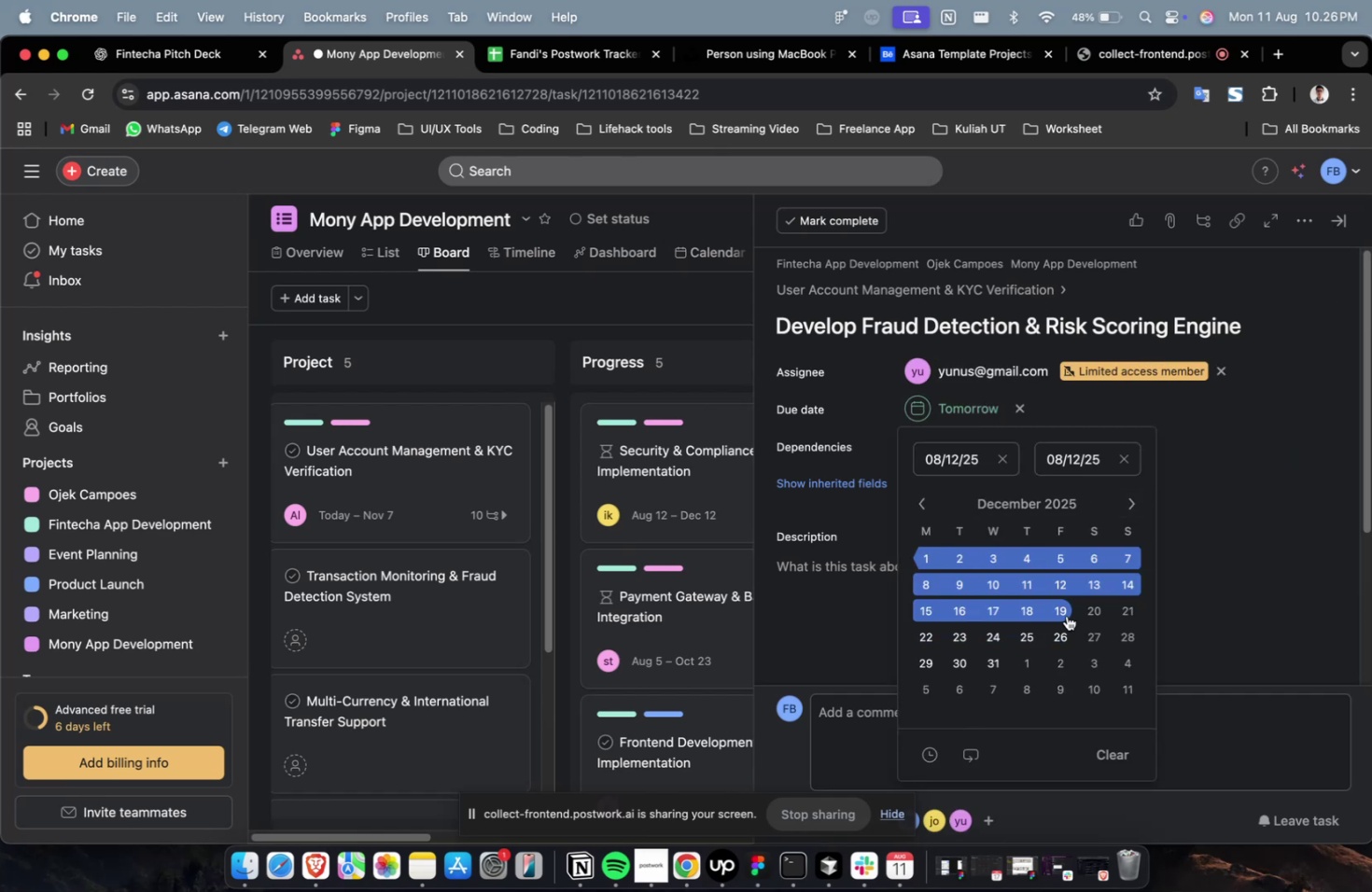 
triple_click([1066, 615])
 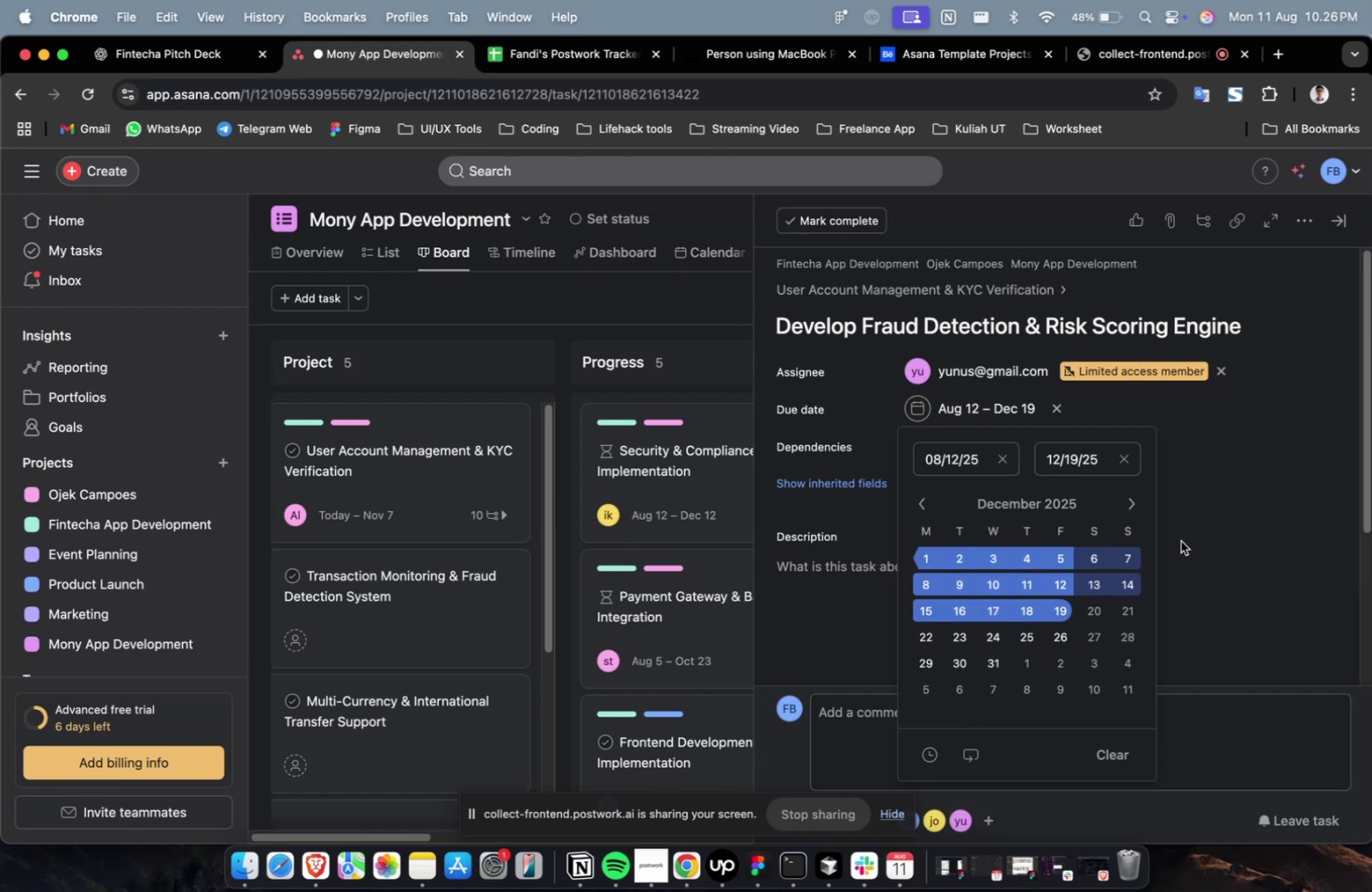 
triple_click([1180, 540])
 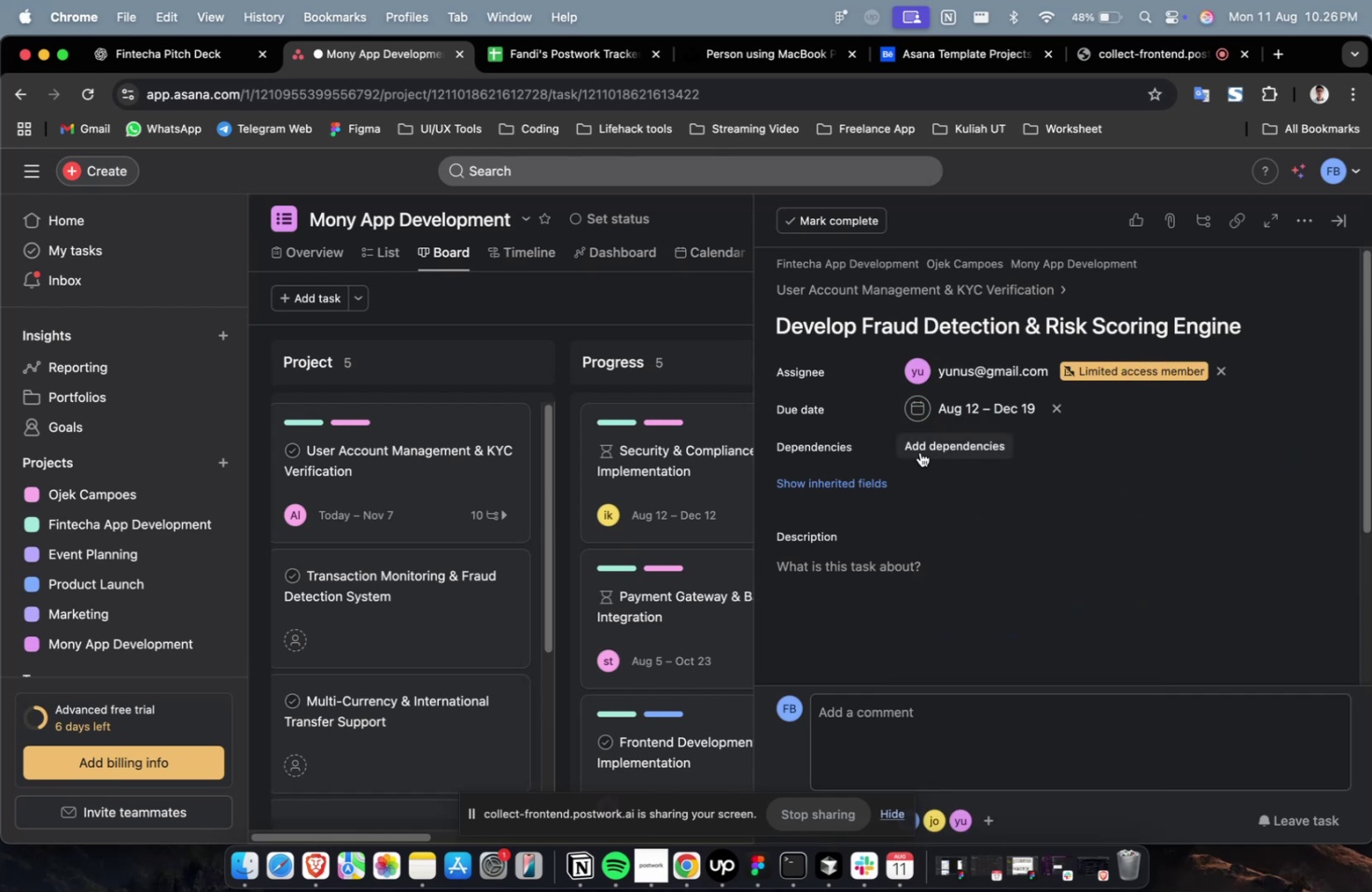 
triple_click([919, 452])
 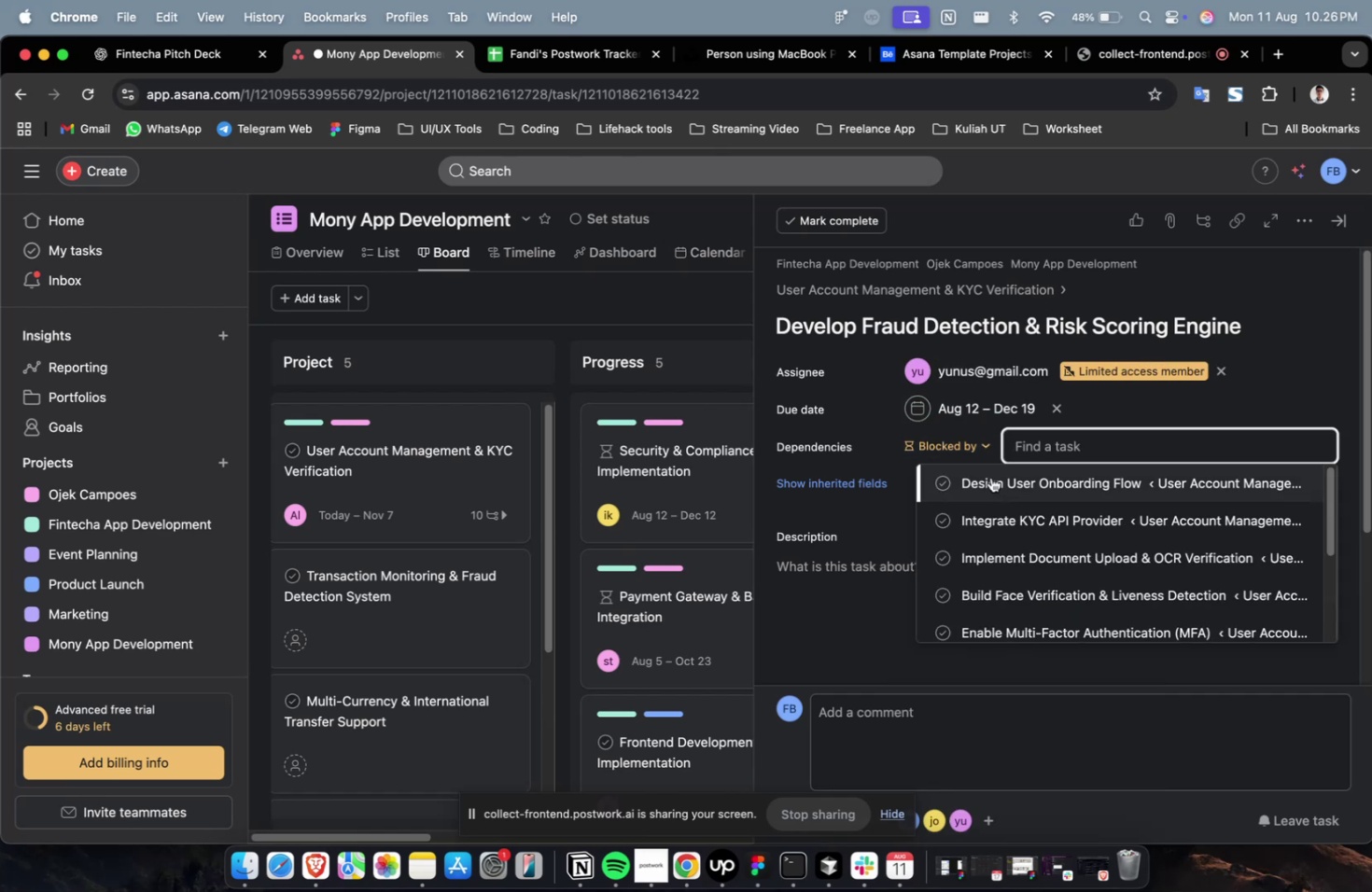 
triple_click([990, 477])
 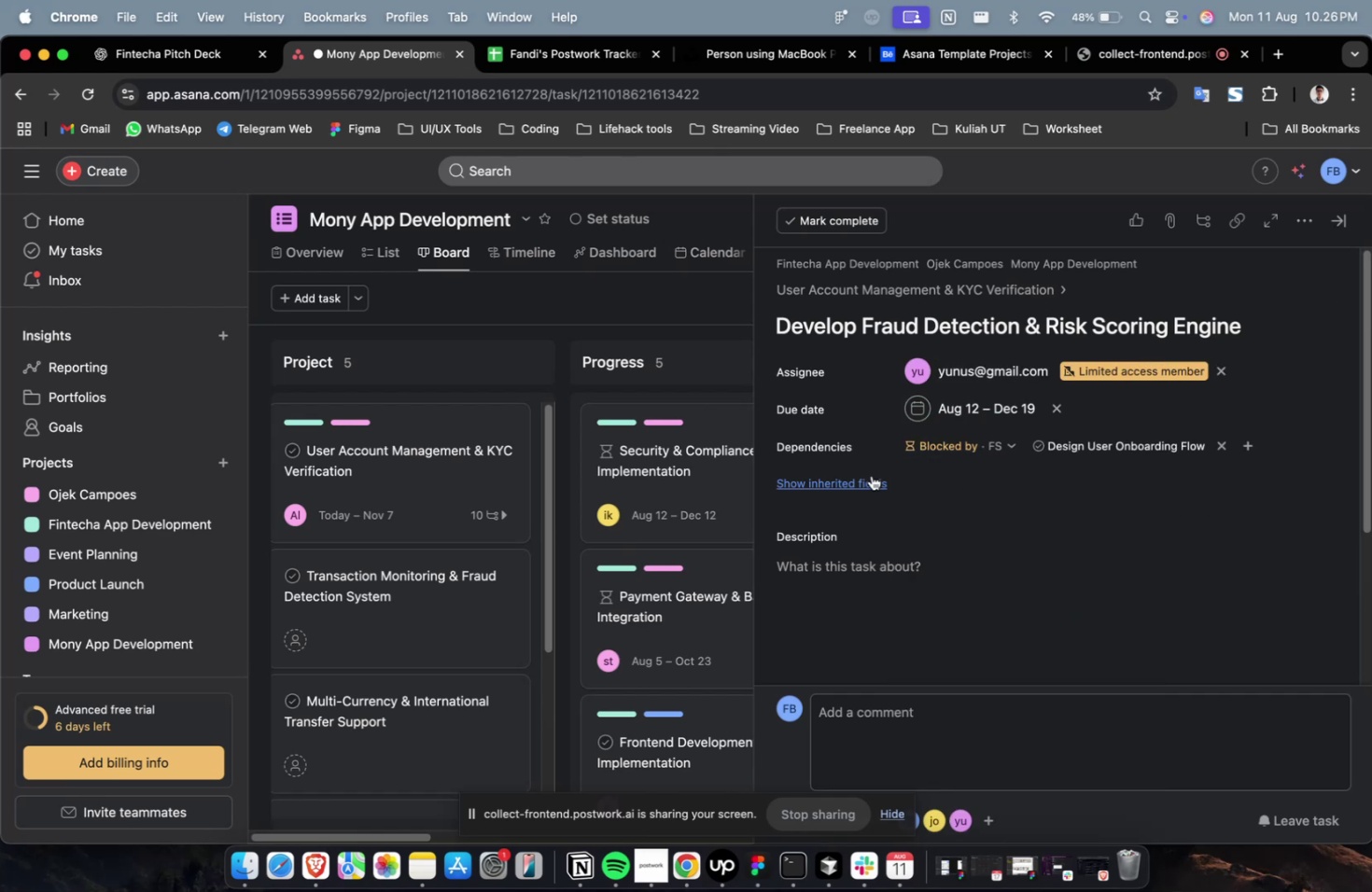 
triple_click([868, 481])
 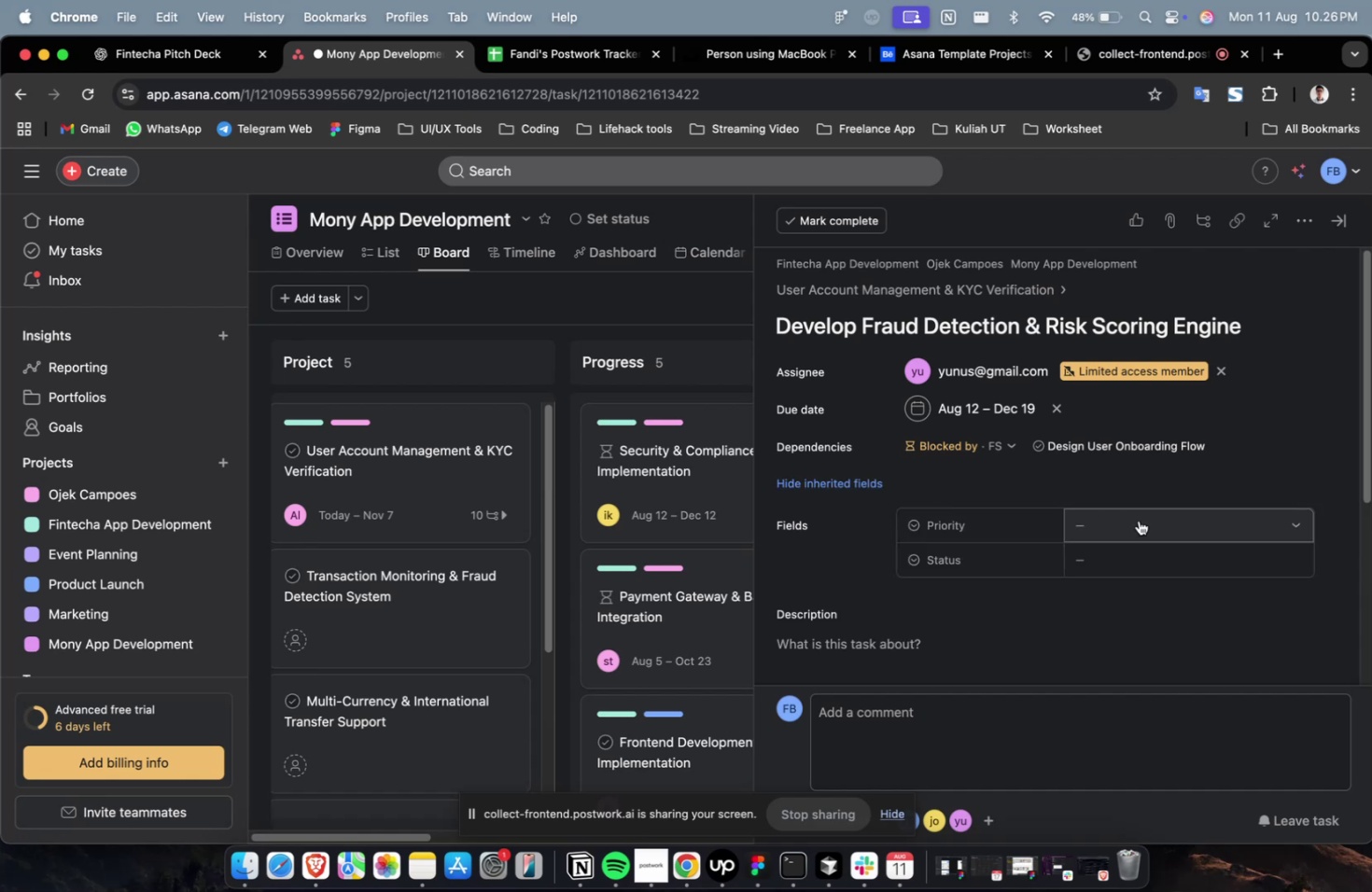 
triple_click([1138, 520])
 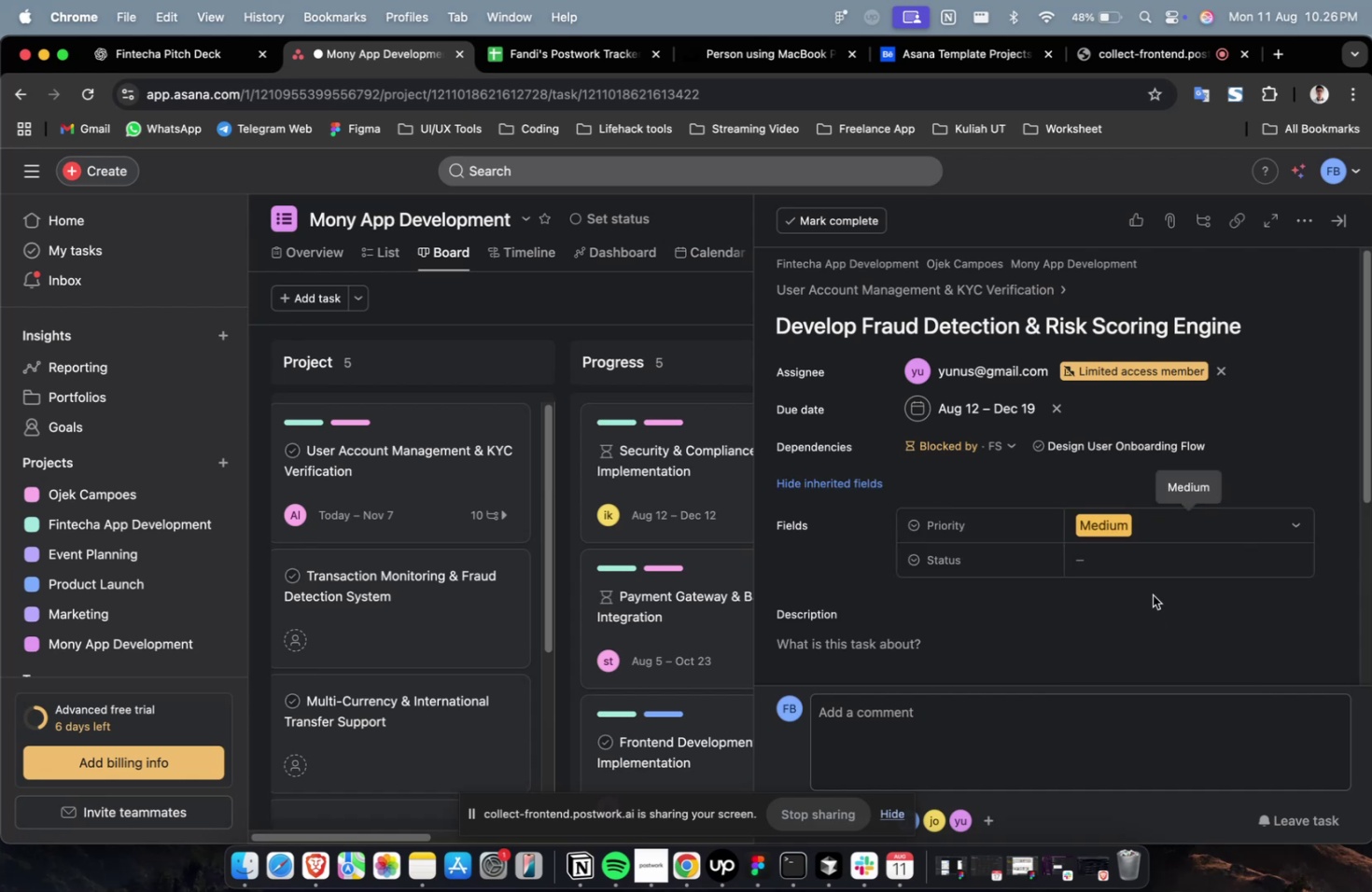 
triple_click([1154, 573])
 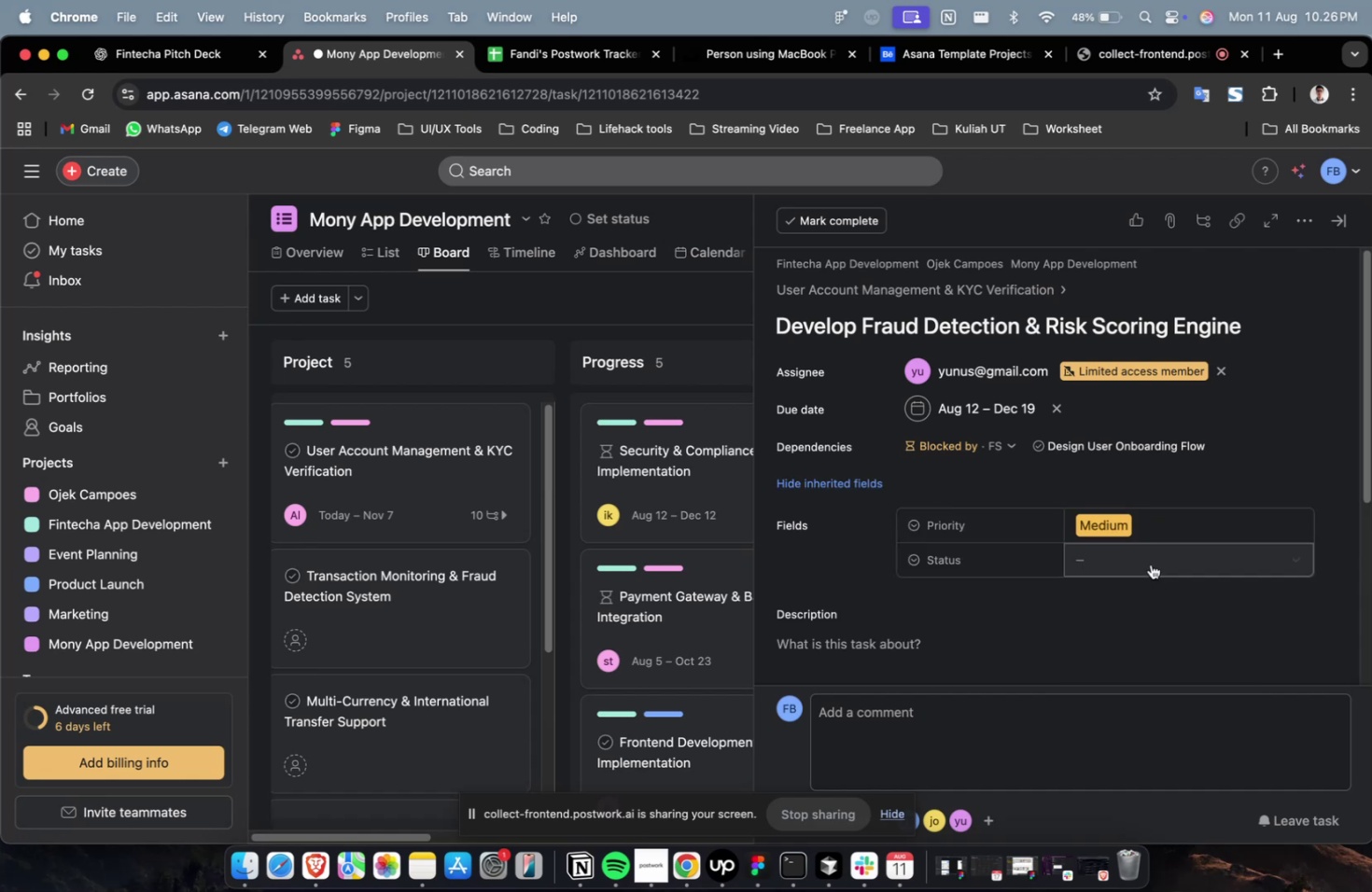 
triple_click([1150, 564])
 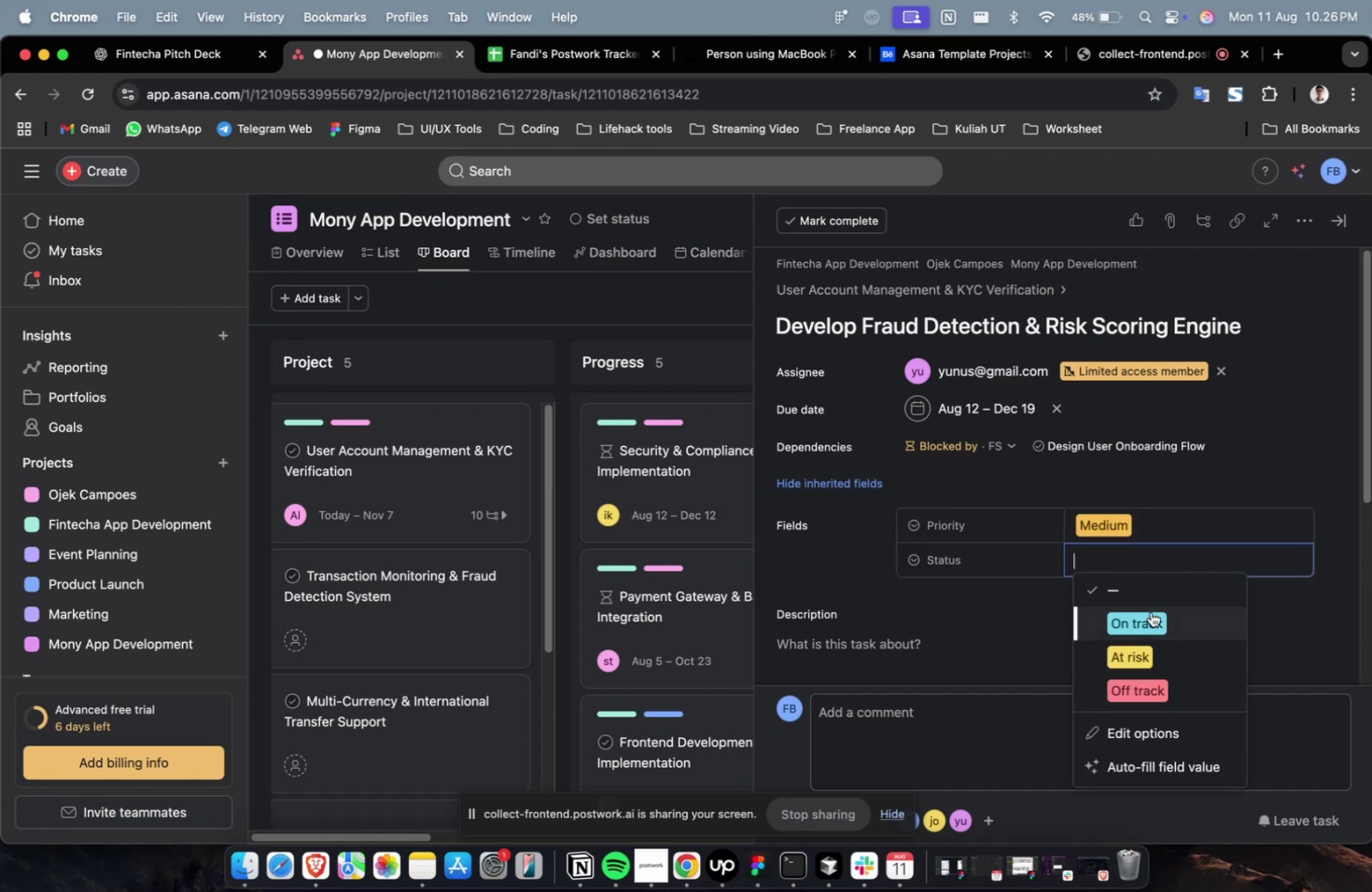 
triple_click([1150, 611])
 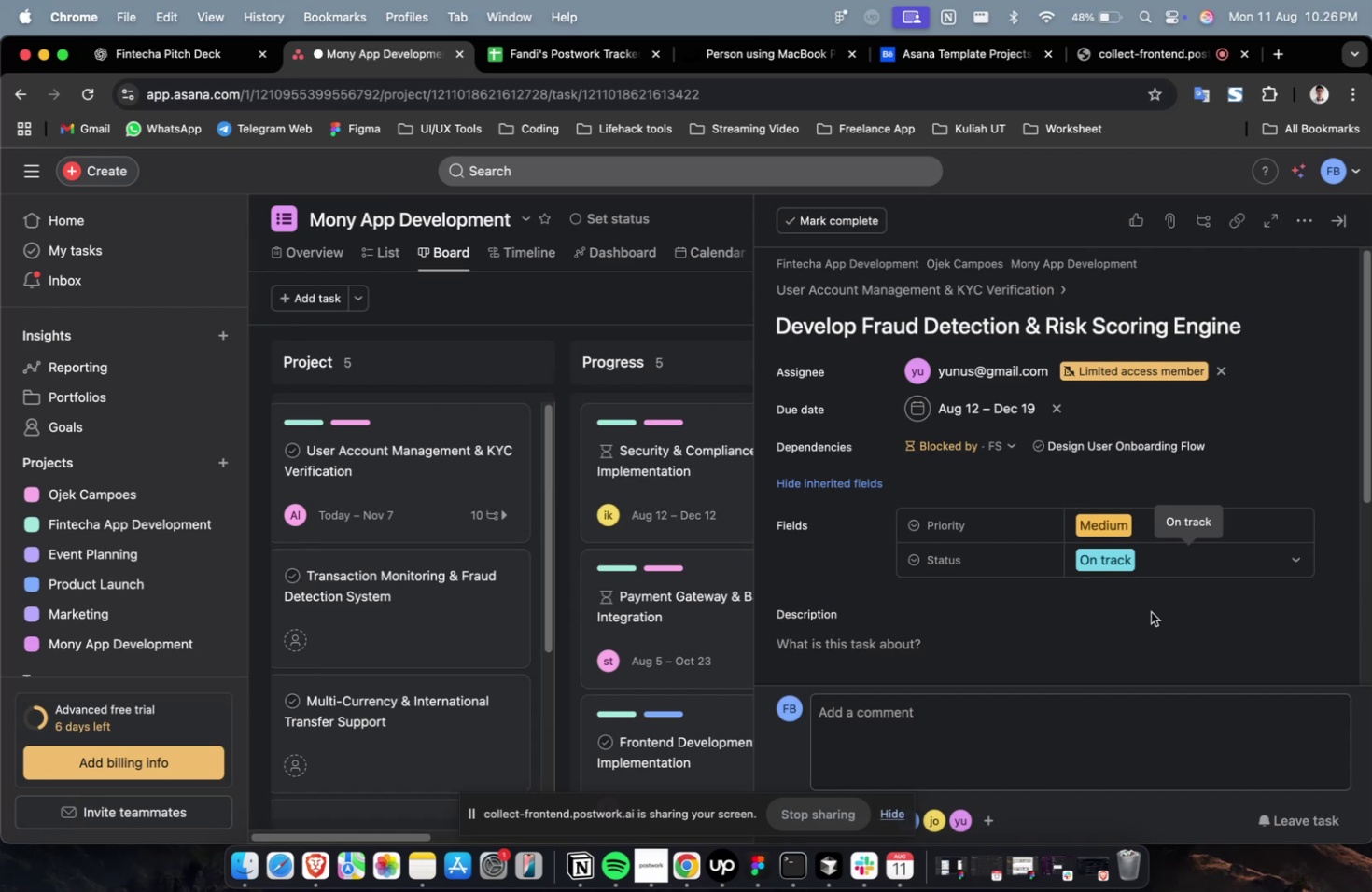 
wait(20.02)
 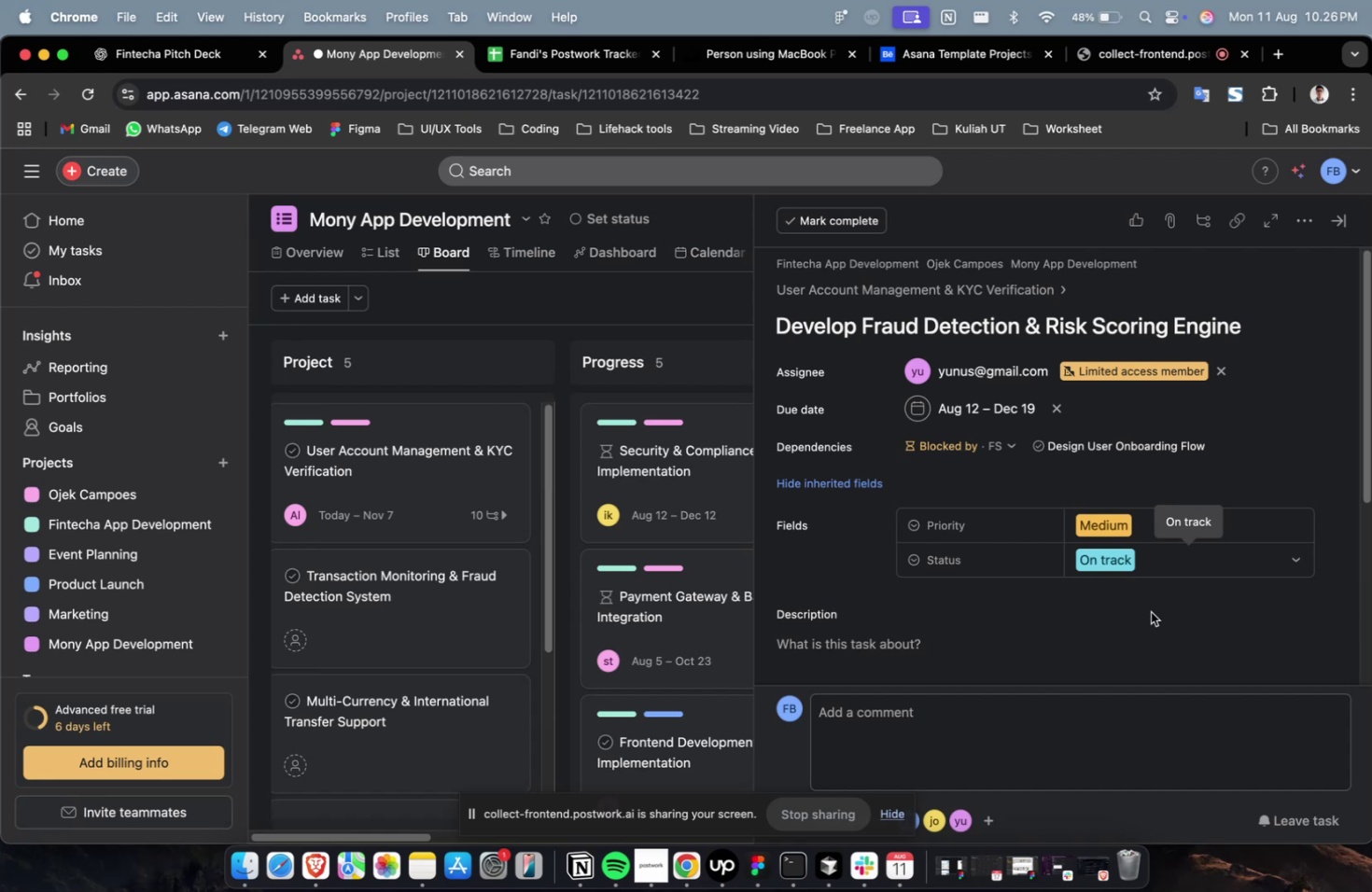 
left_click([217, 57])
 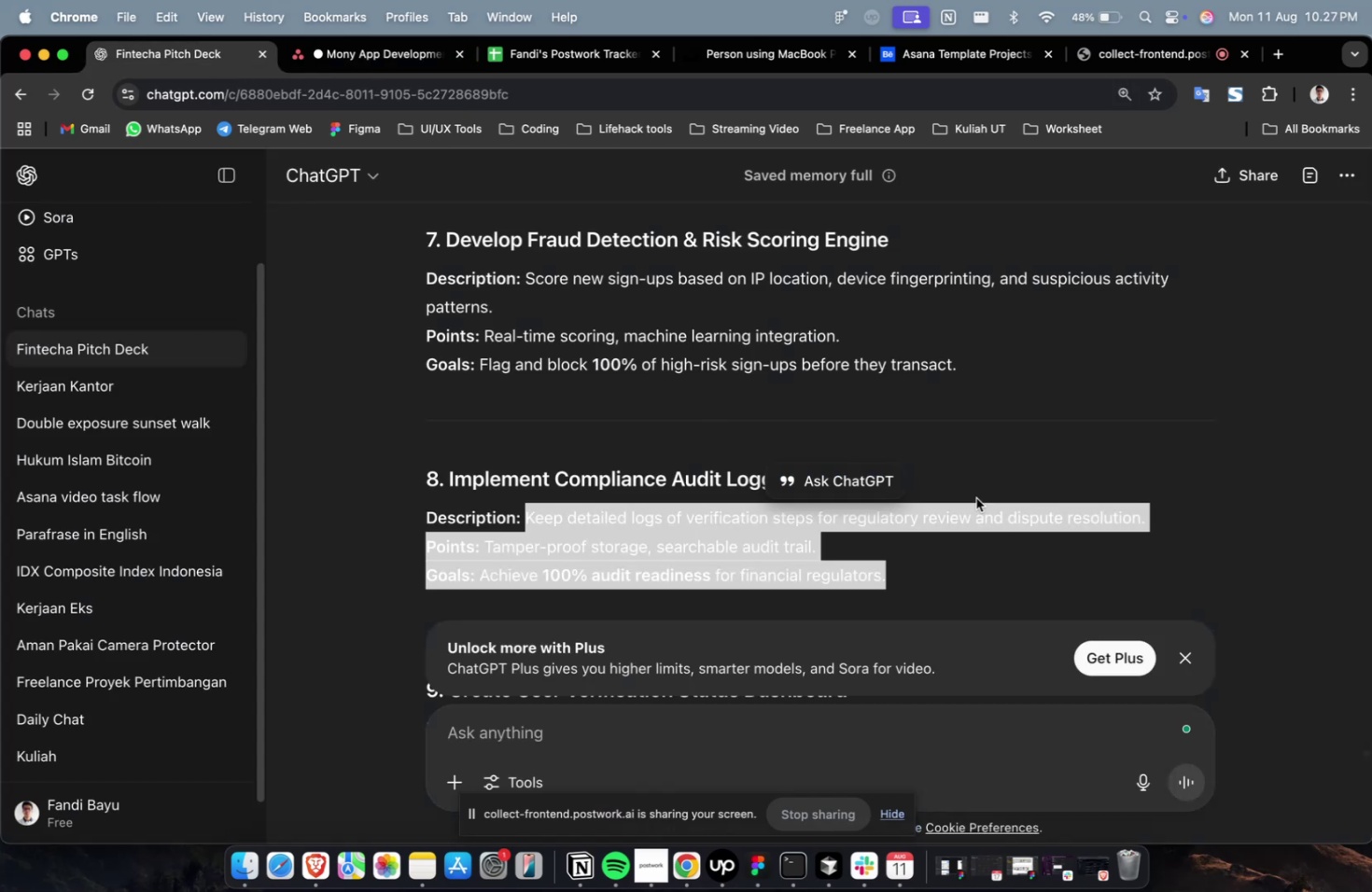 
scroll: coordinate [886, 474], scroll_direction: up, amount: 5.0
 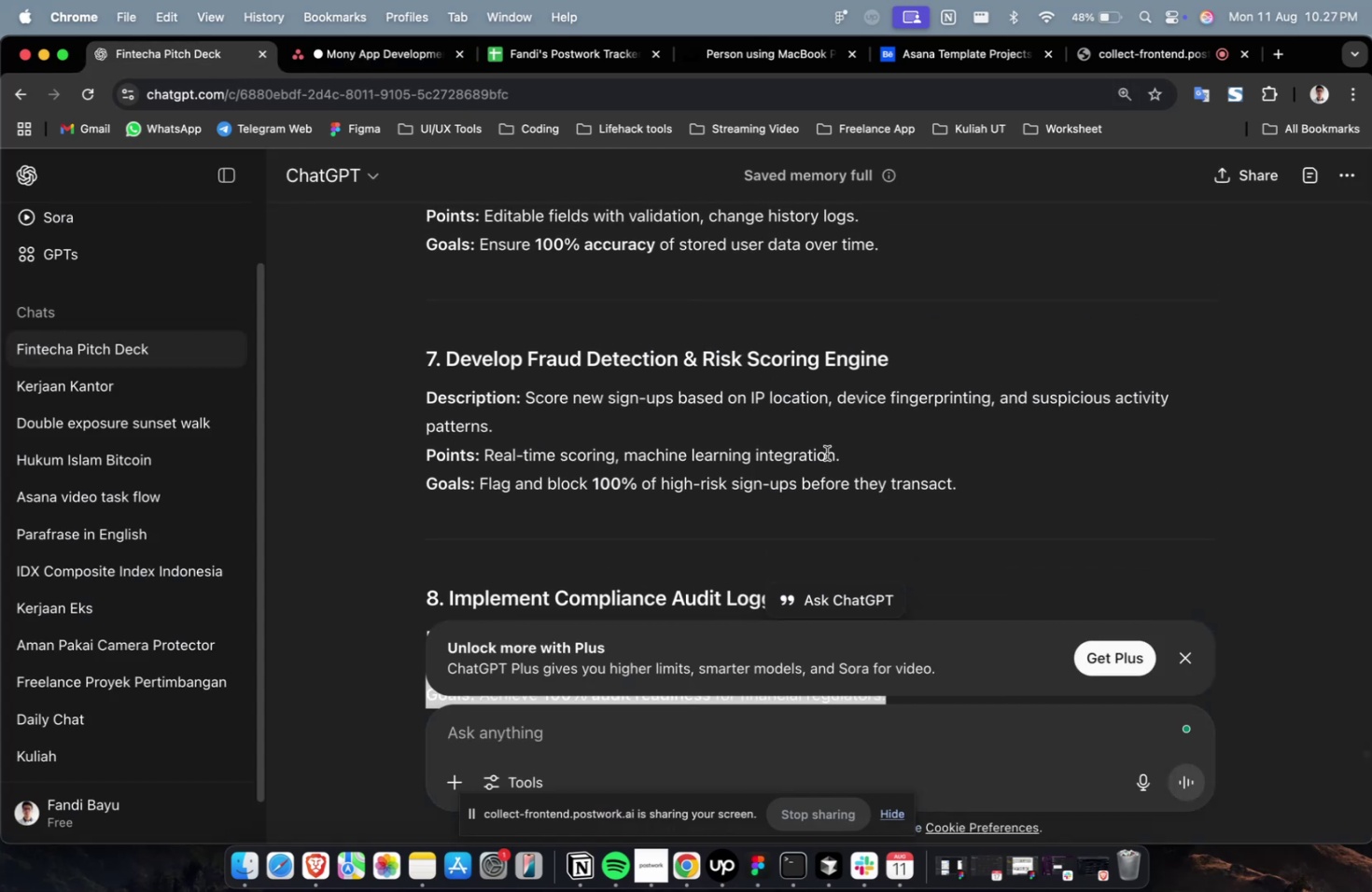 
key(Meta+CommandLeft)
 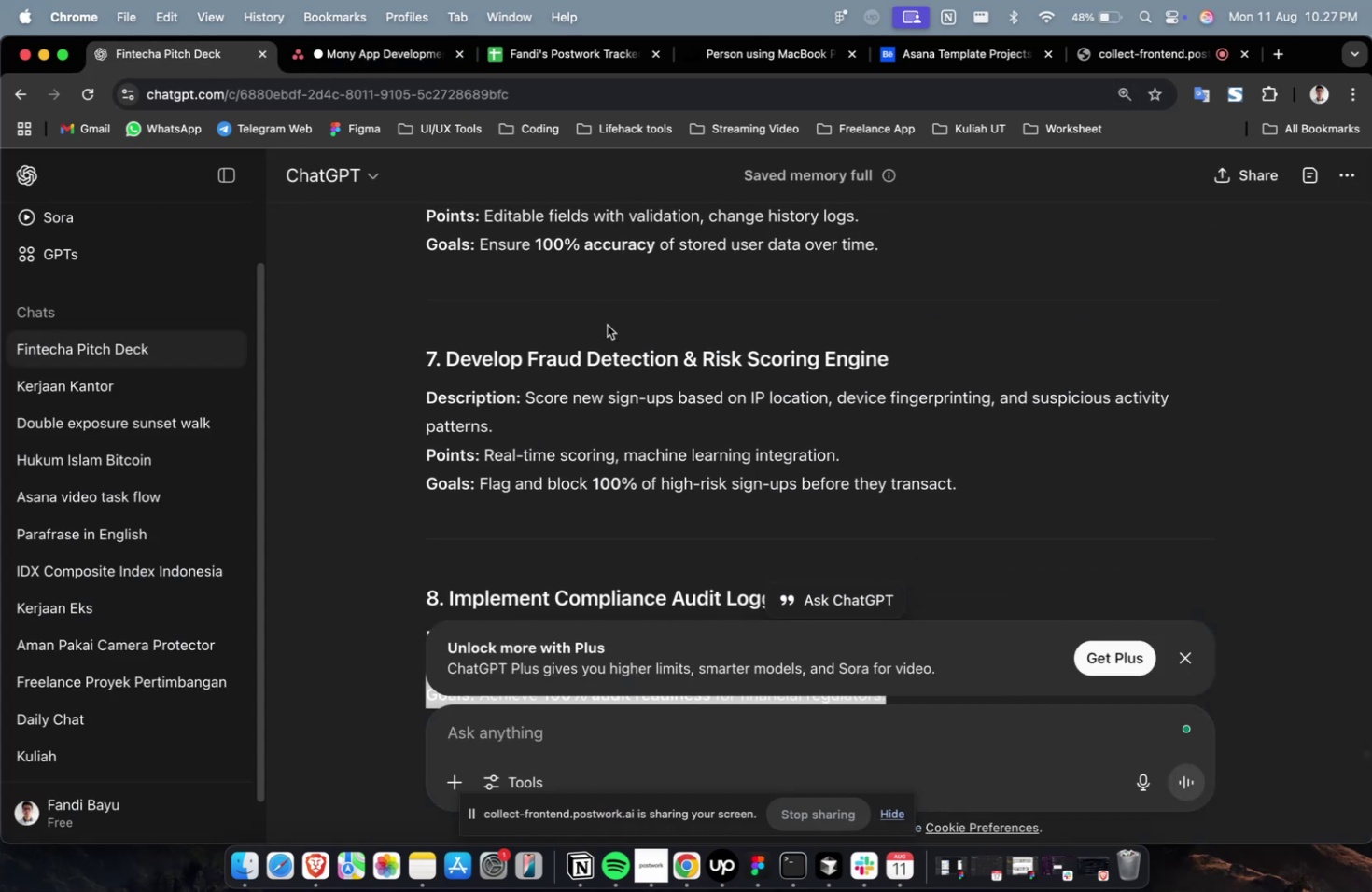 
scroll: coordinate [611, 324], scroll_direction: down, amount: 7.0
 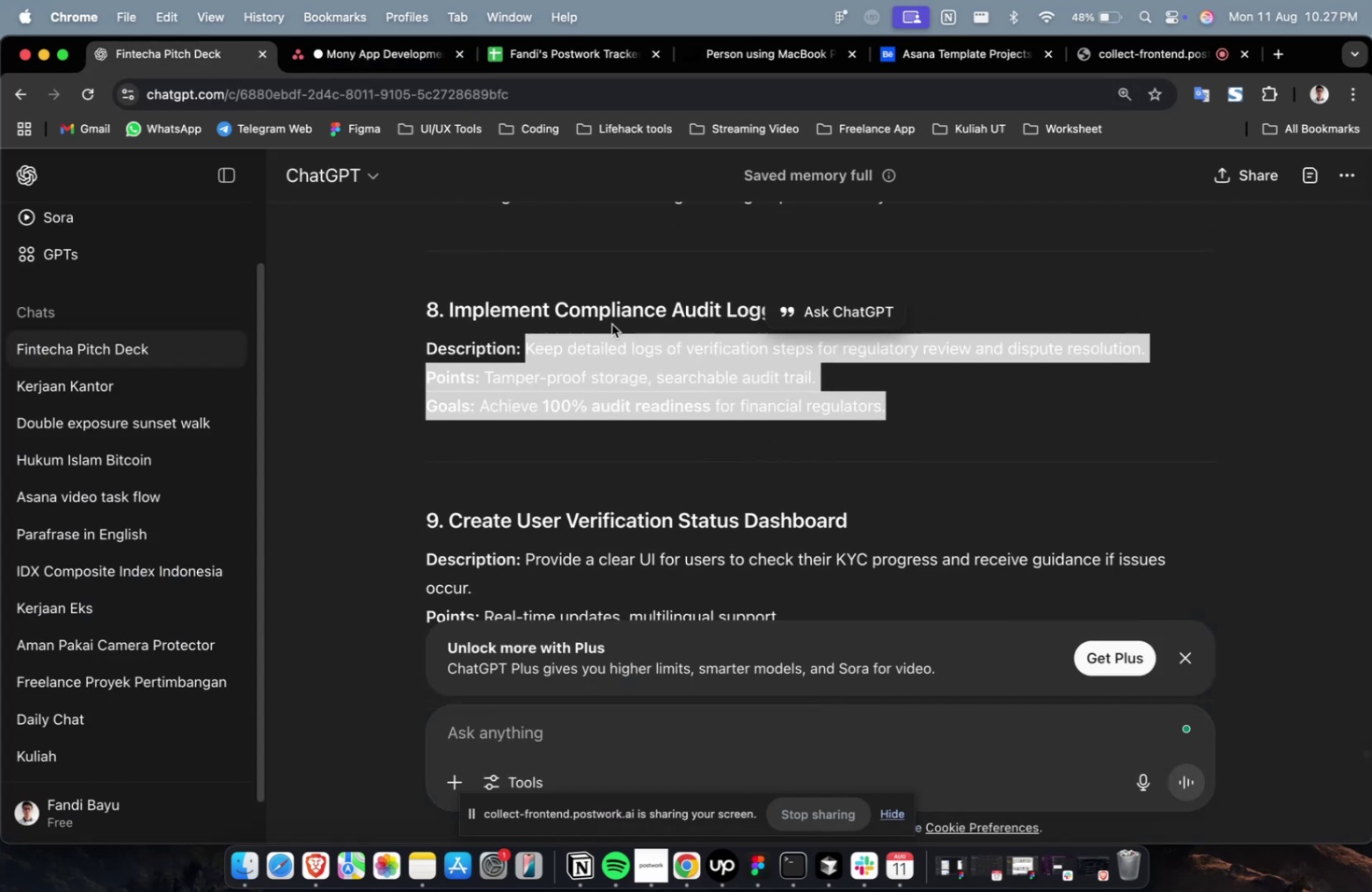 
key(Meta+C)
 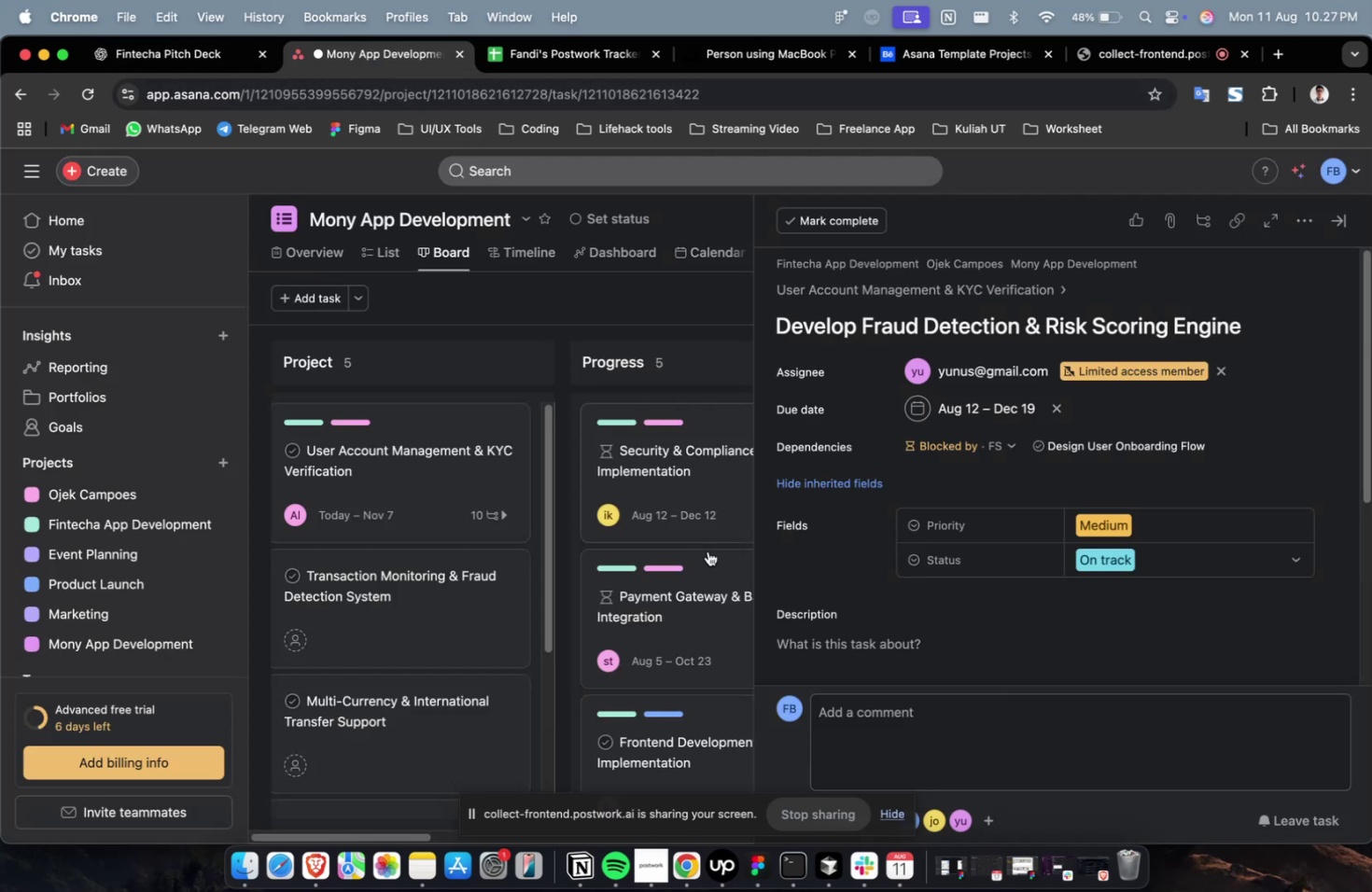 
left_click([882, 644])
 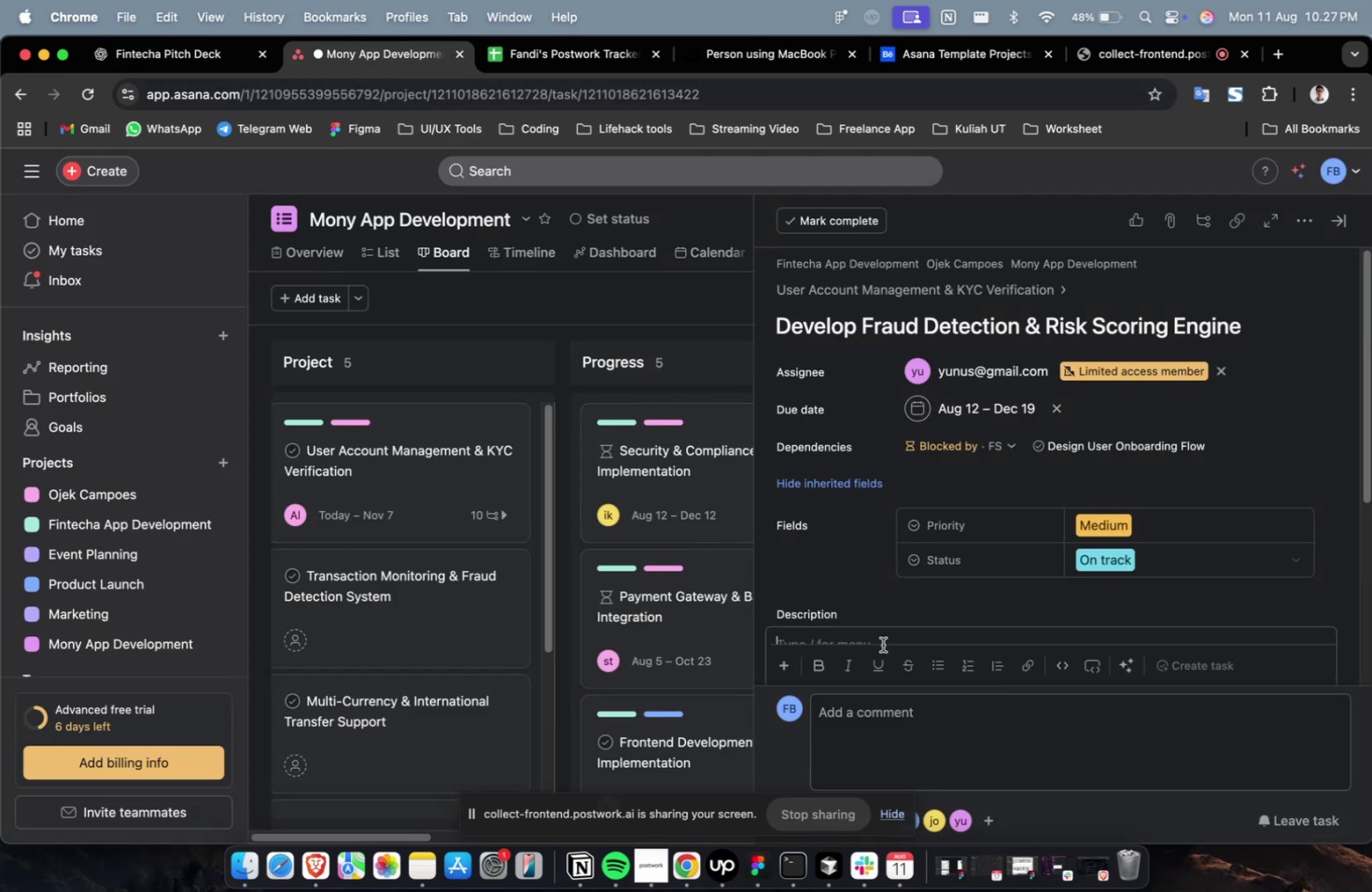 
key(Meta+V)
 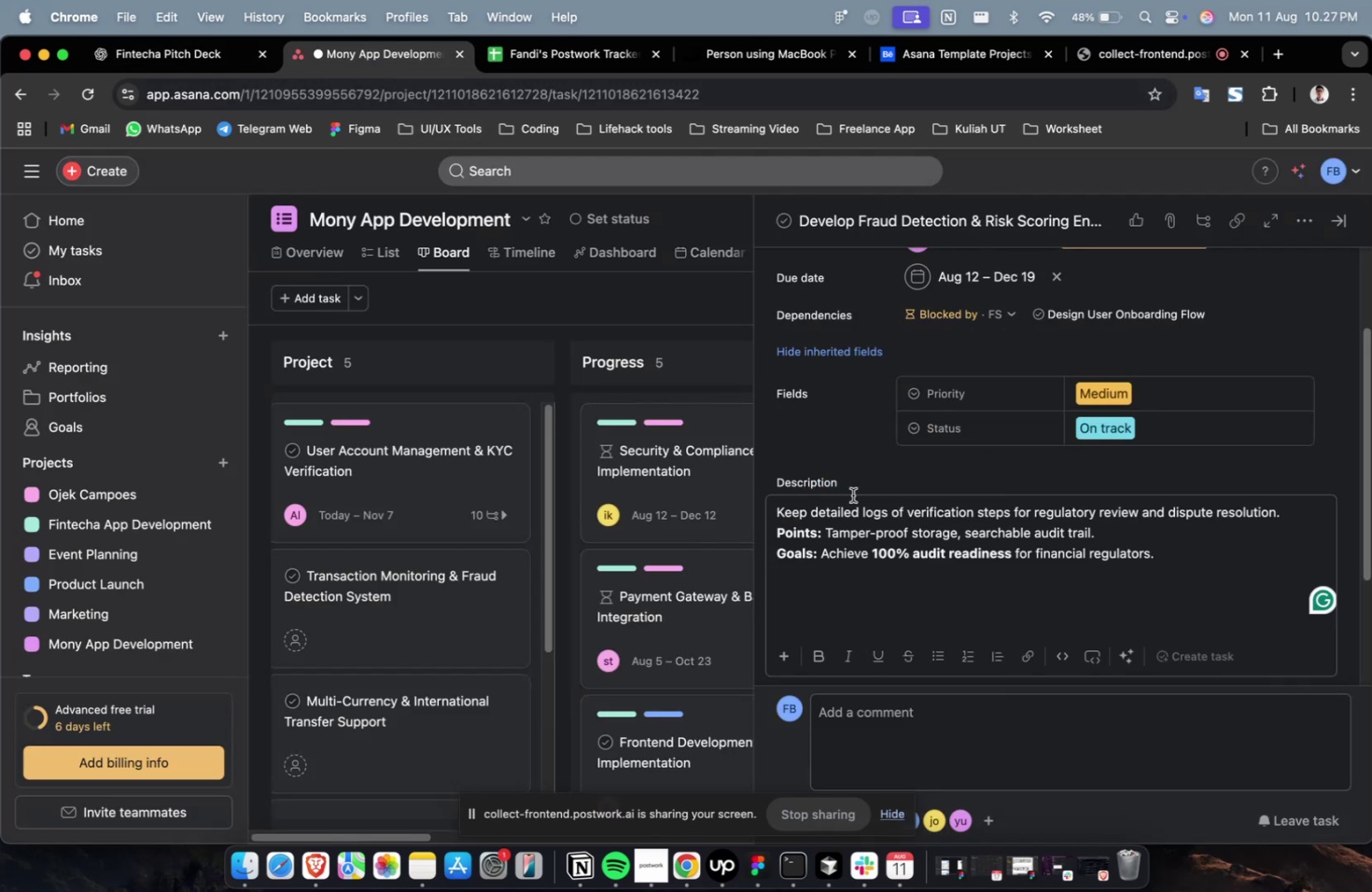 
scroll: coordinate [484, 328], scroll_direction: up, amount: 10.0
 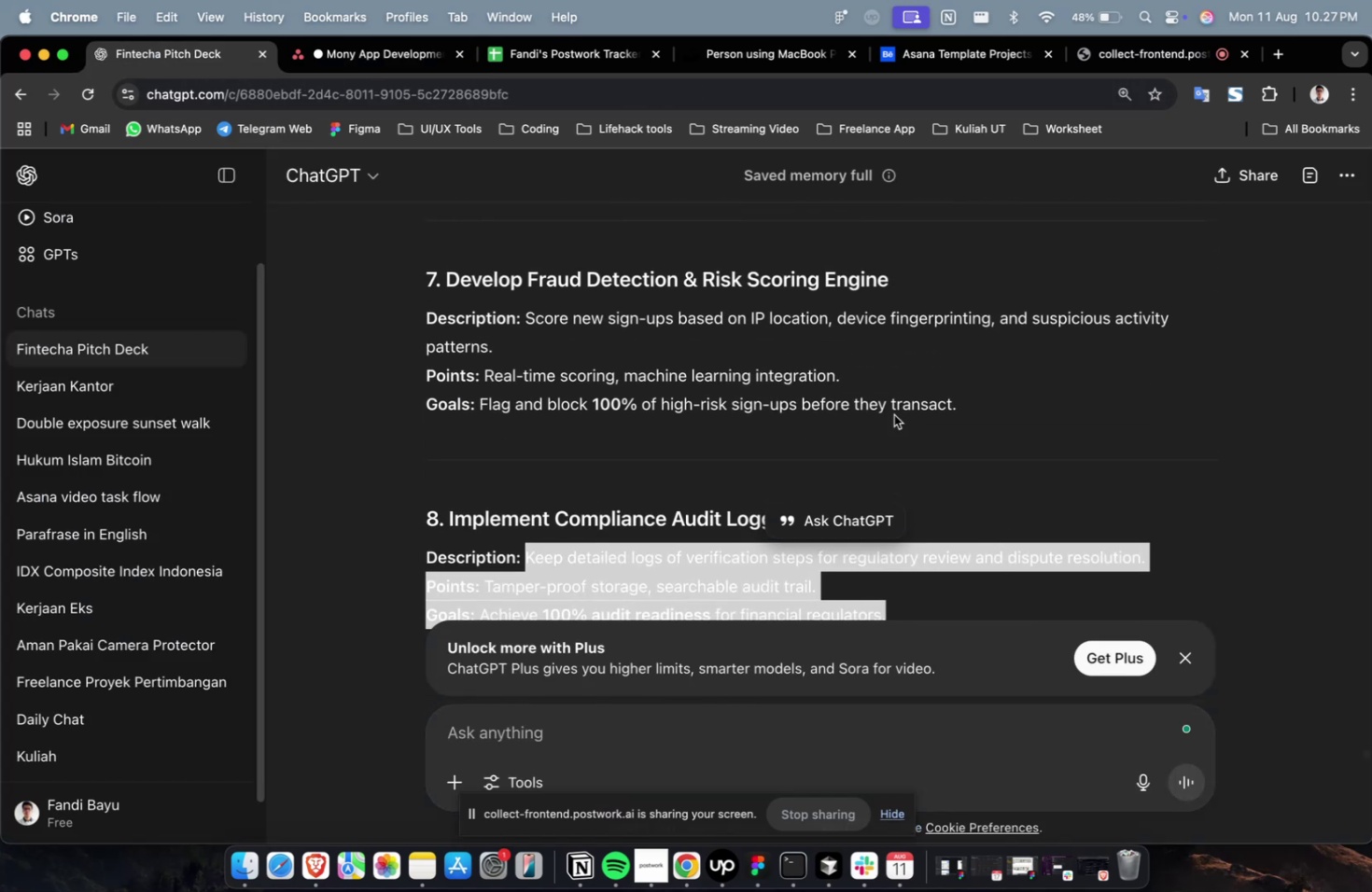 
left_click_drag(start_coordinate=[992, 415], to_coordinate=[525, 329])
 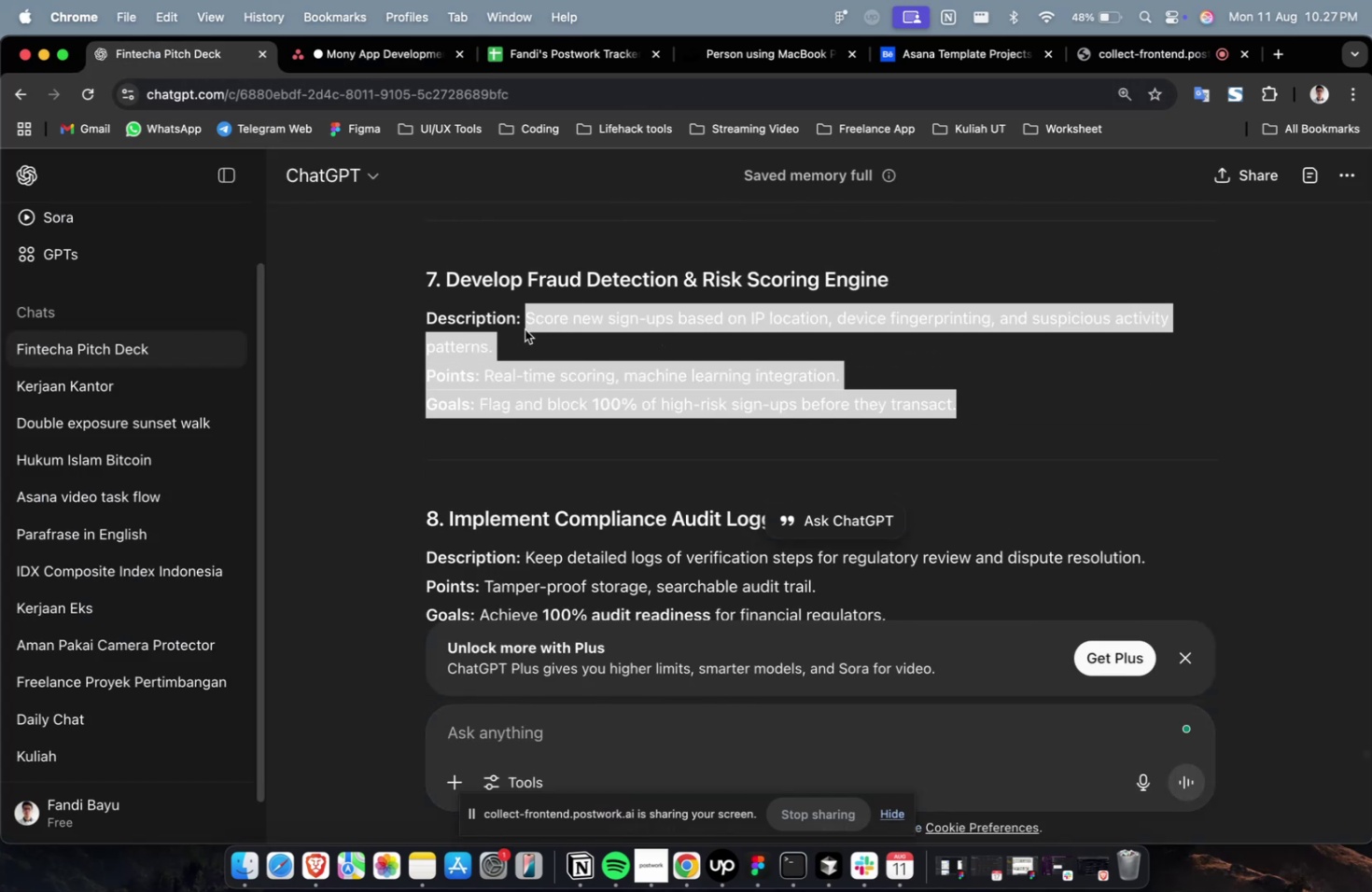 
key(Meta+C)
 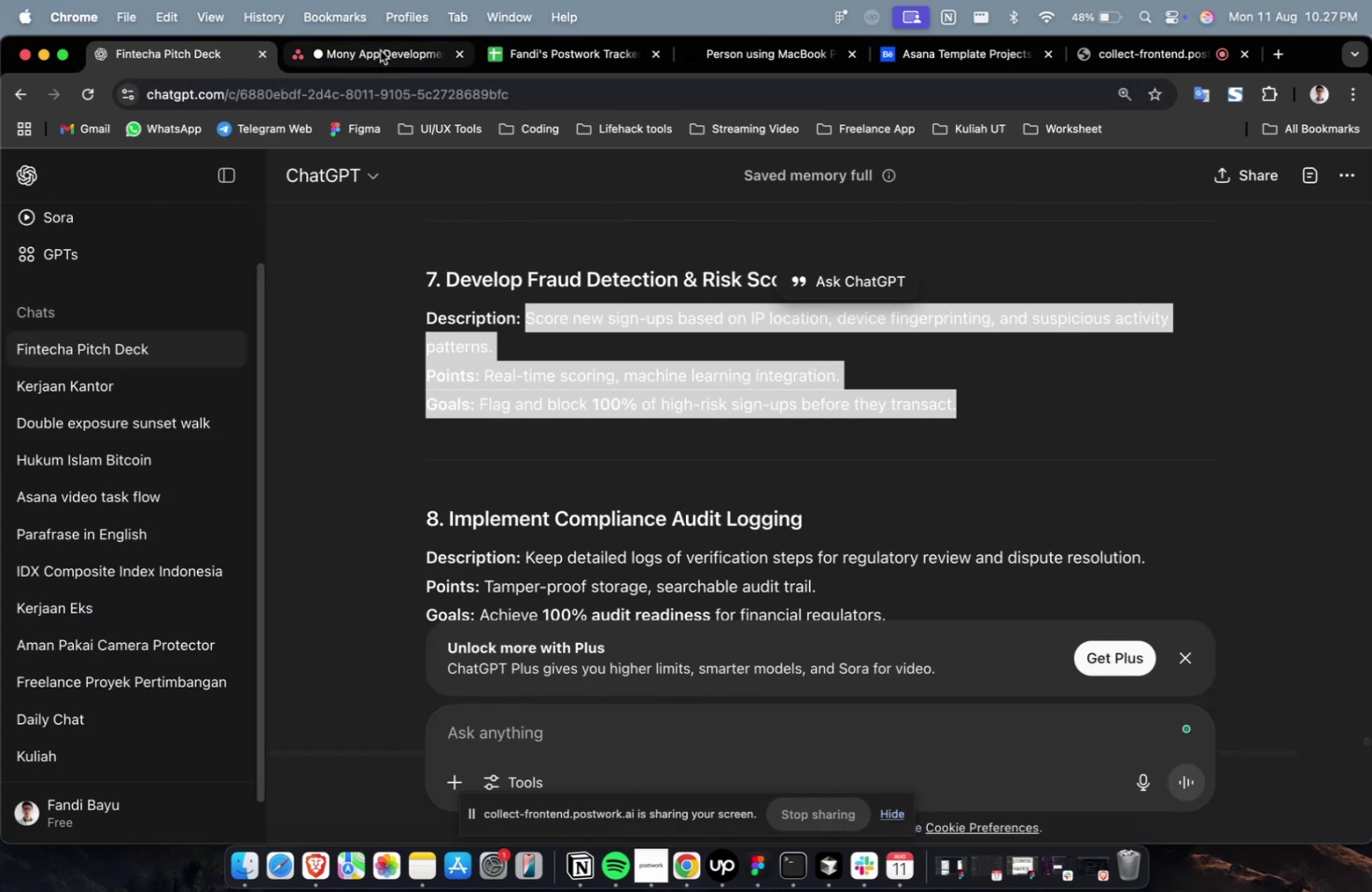 
left_click([380, 50])
 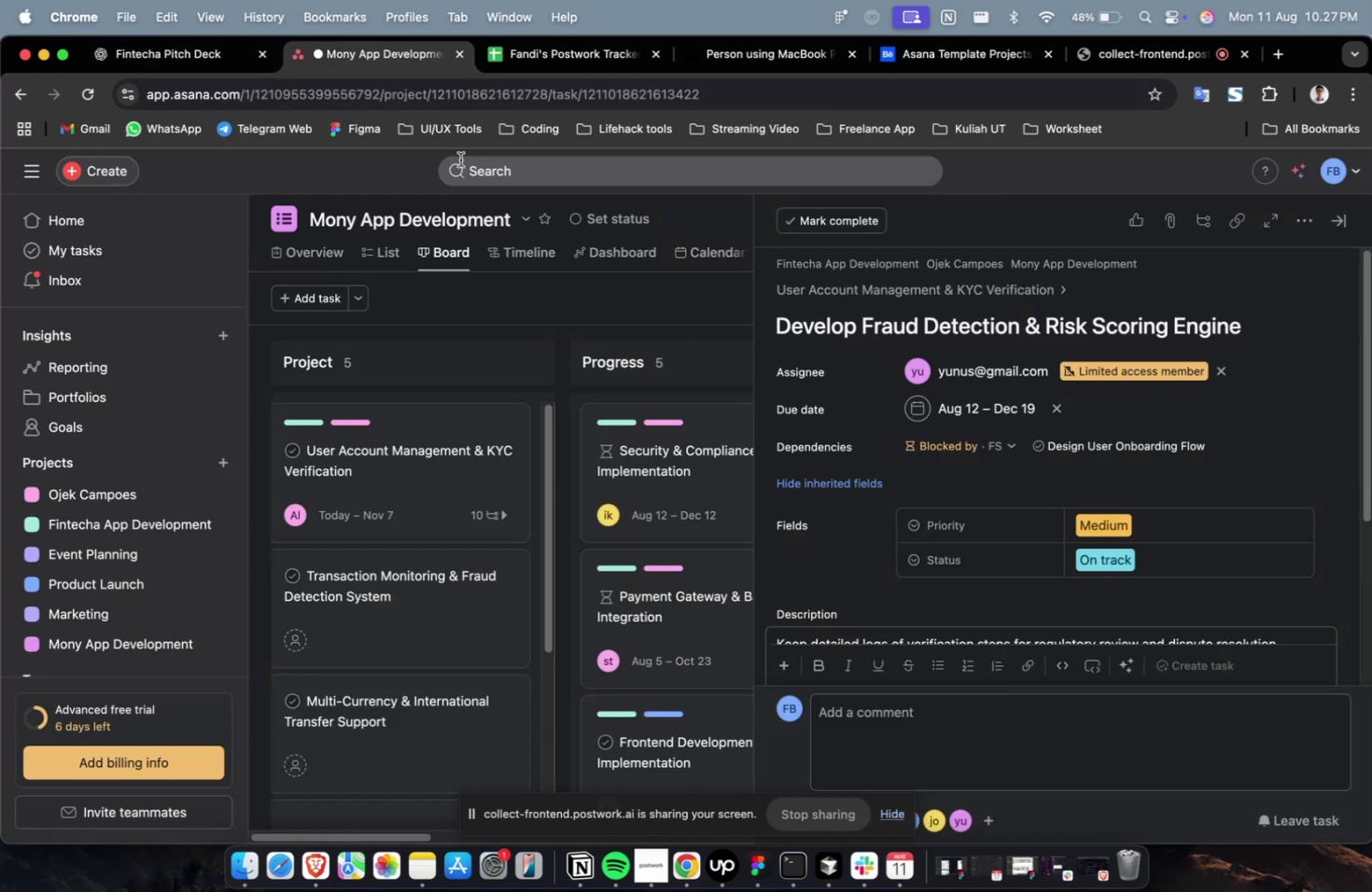 
key(Meta+CommandLeft)
 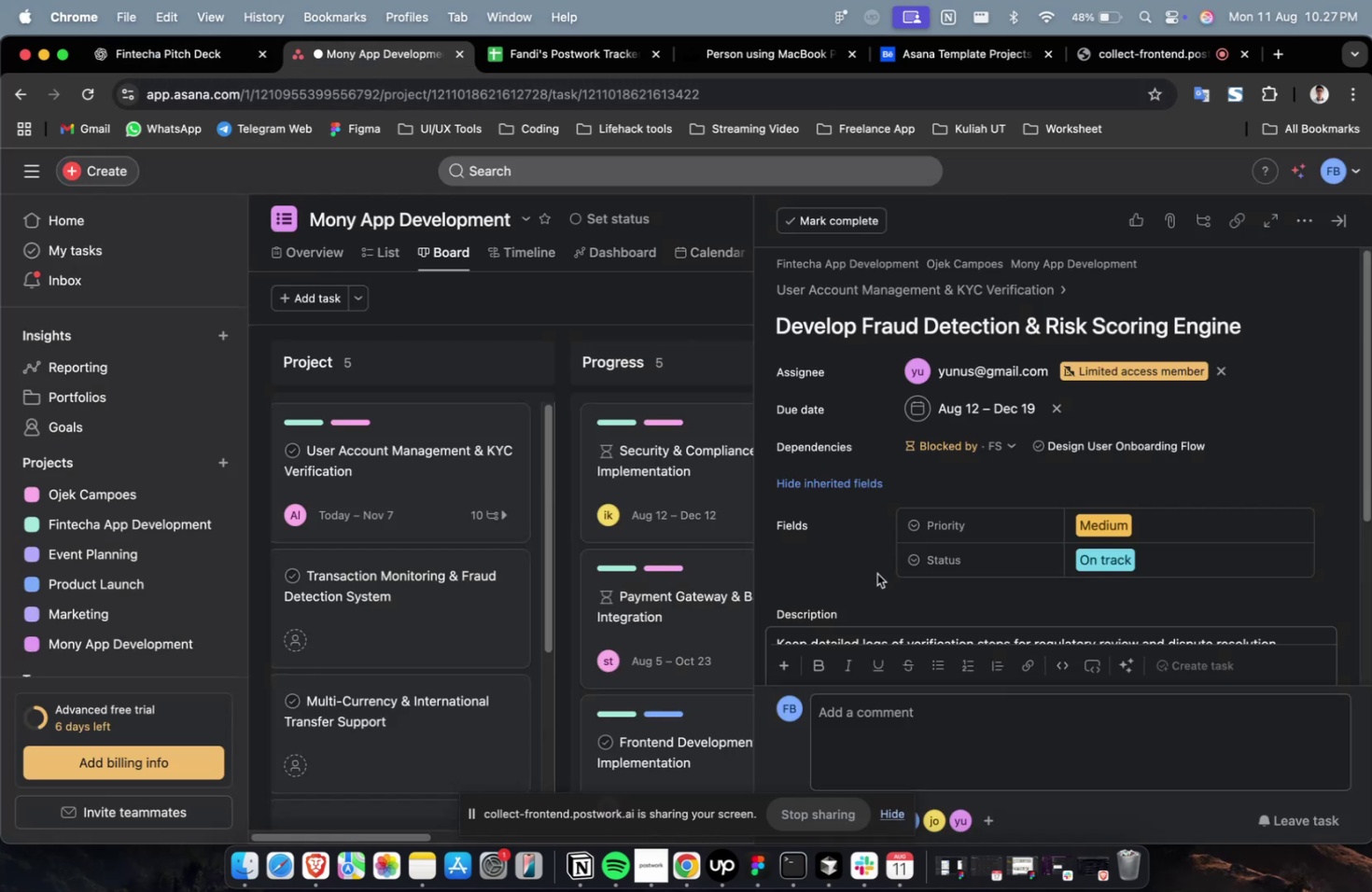 
scroll: coordinate [870, 546], scroll_direction: down, amount: 4.0
 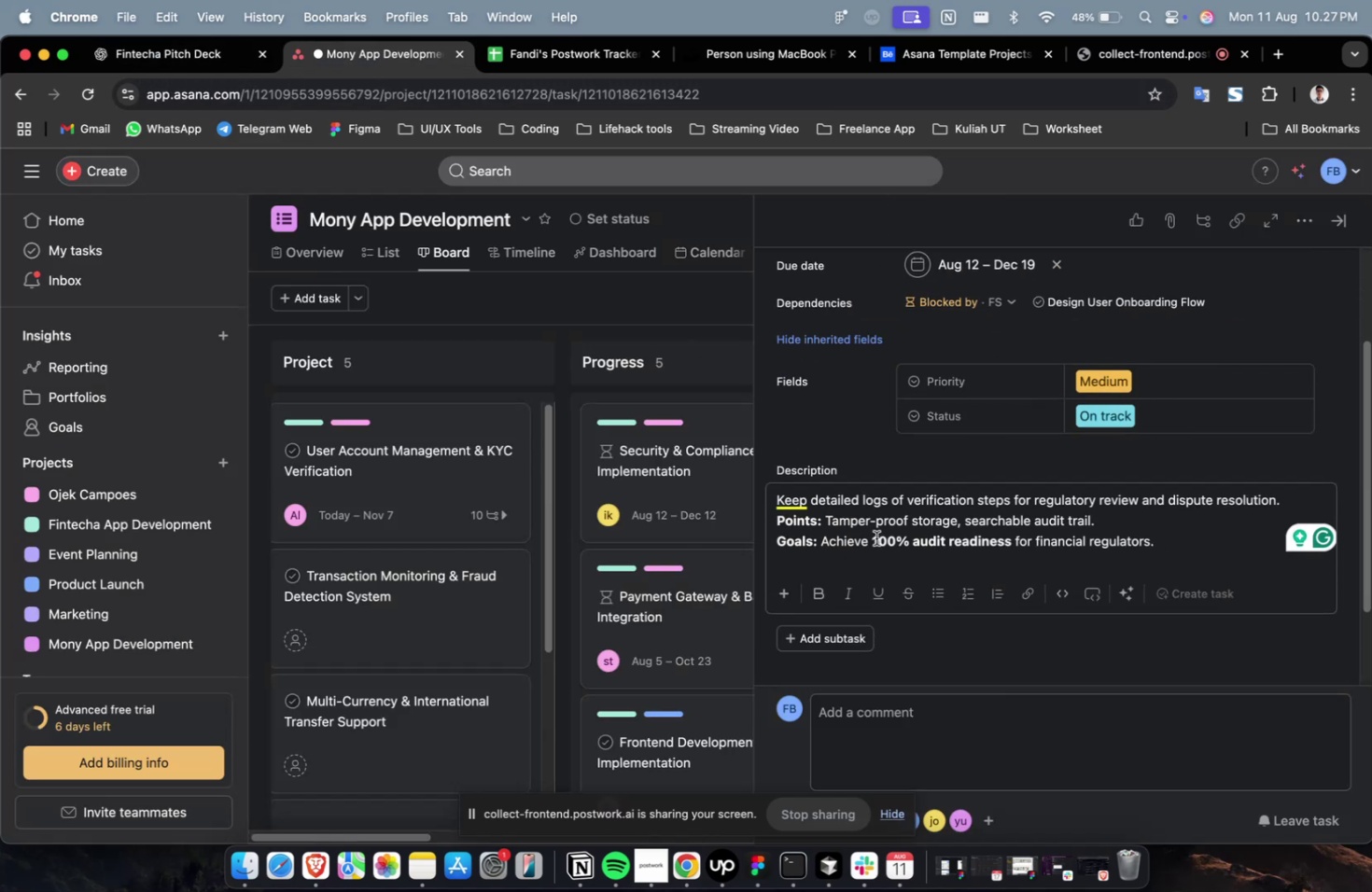 
left_click([875, 537])
 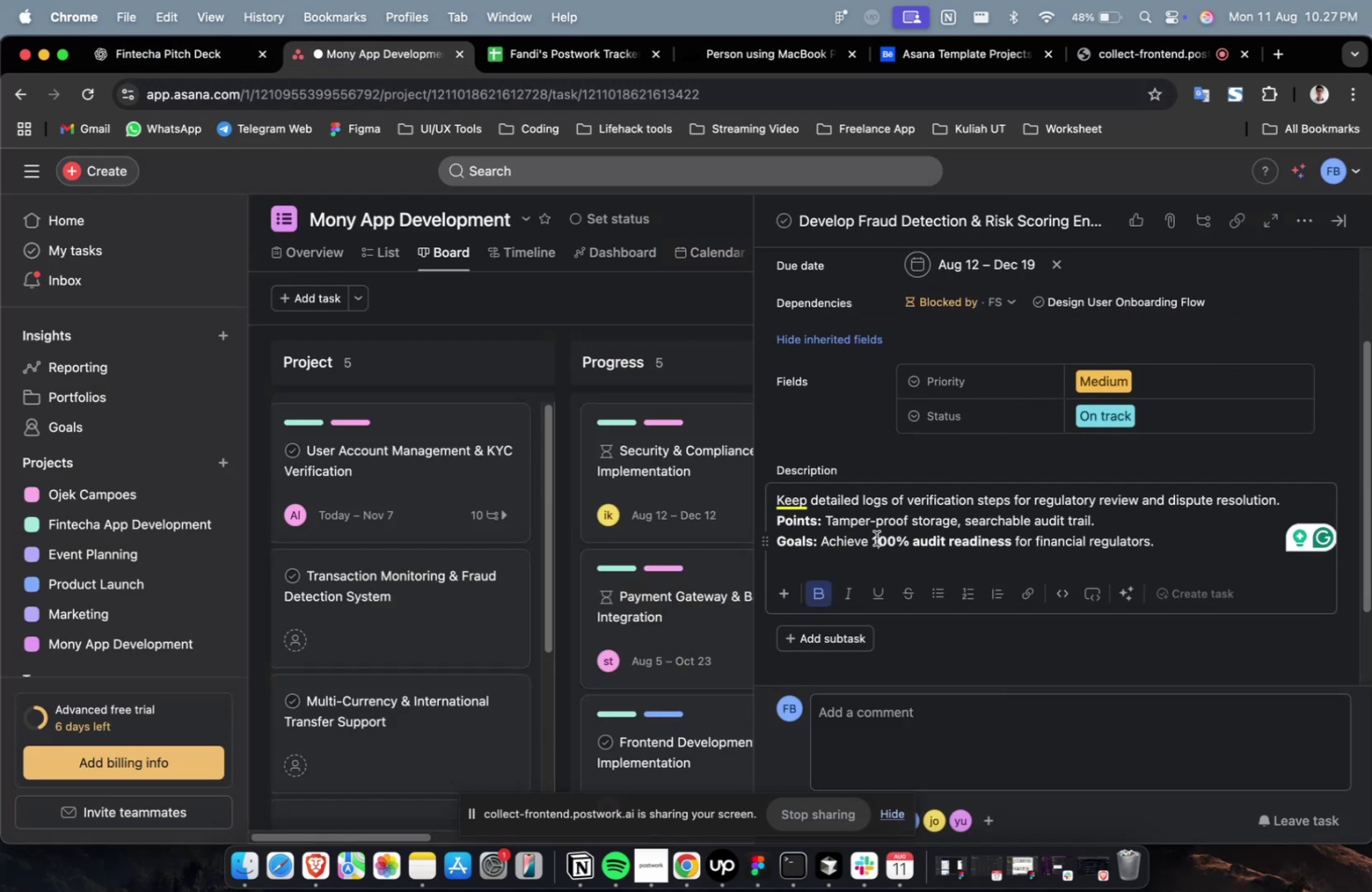 
key(Meta+A)
 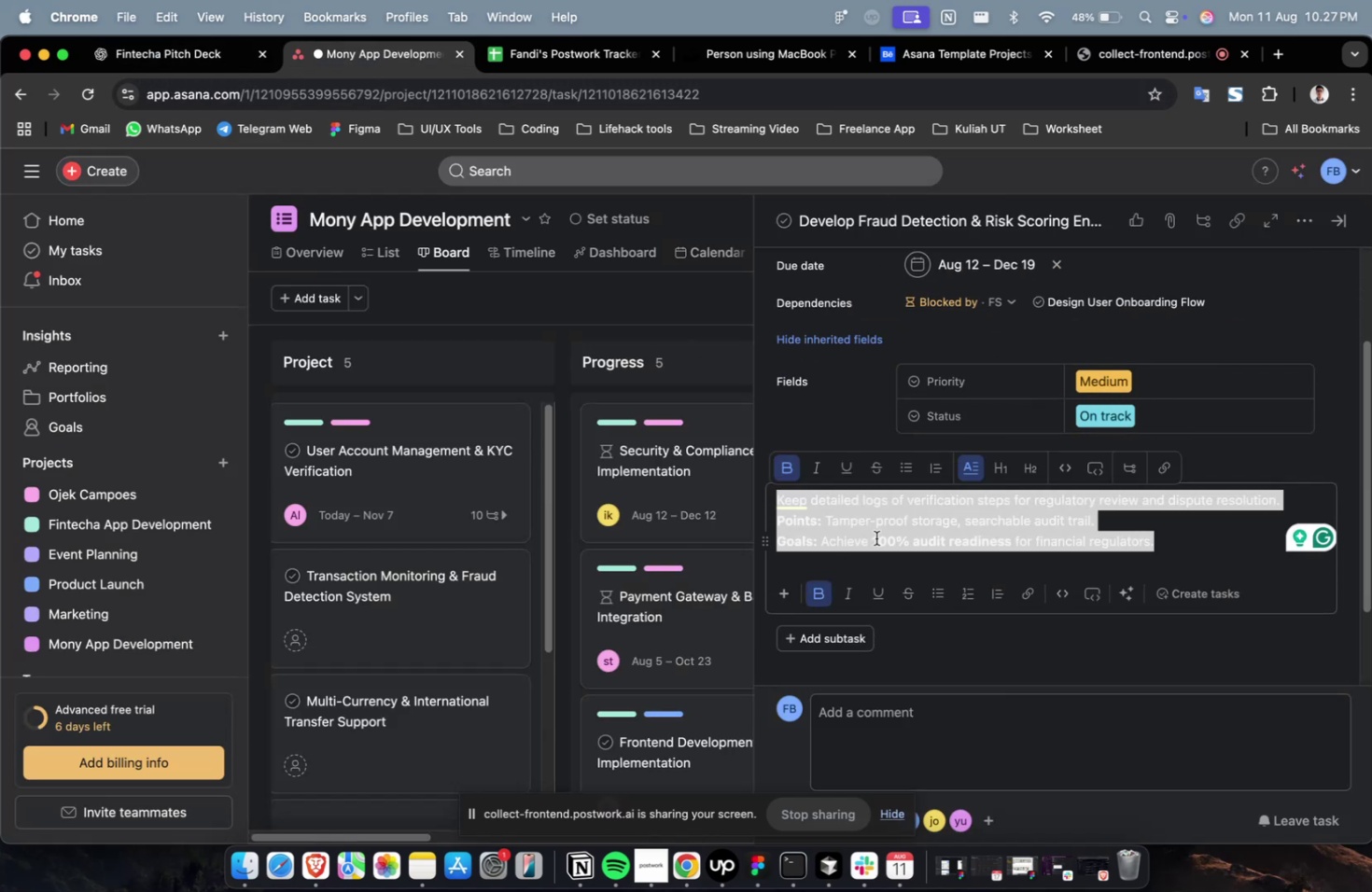 
key(Meta+V)
 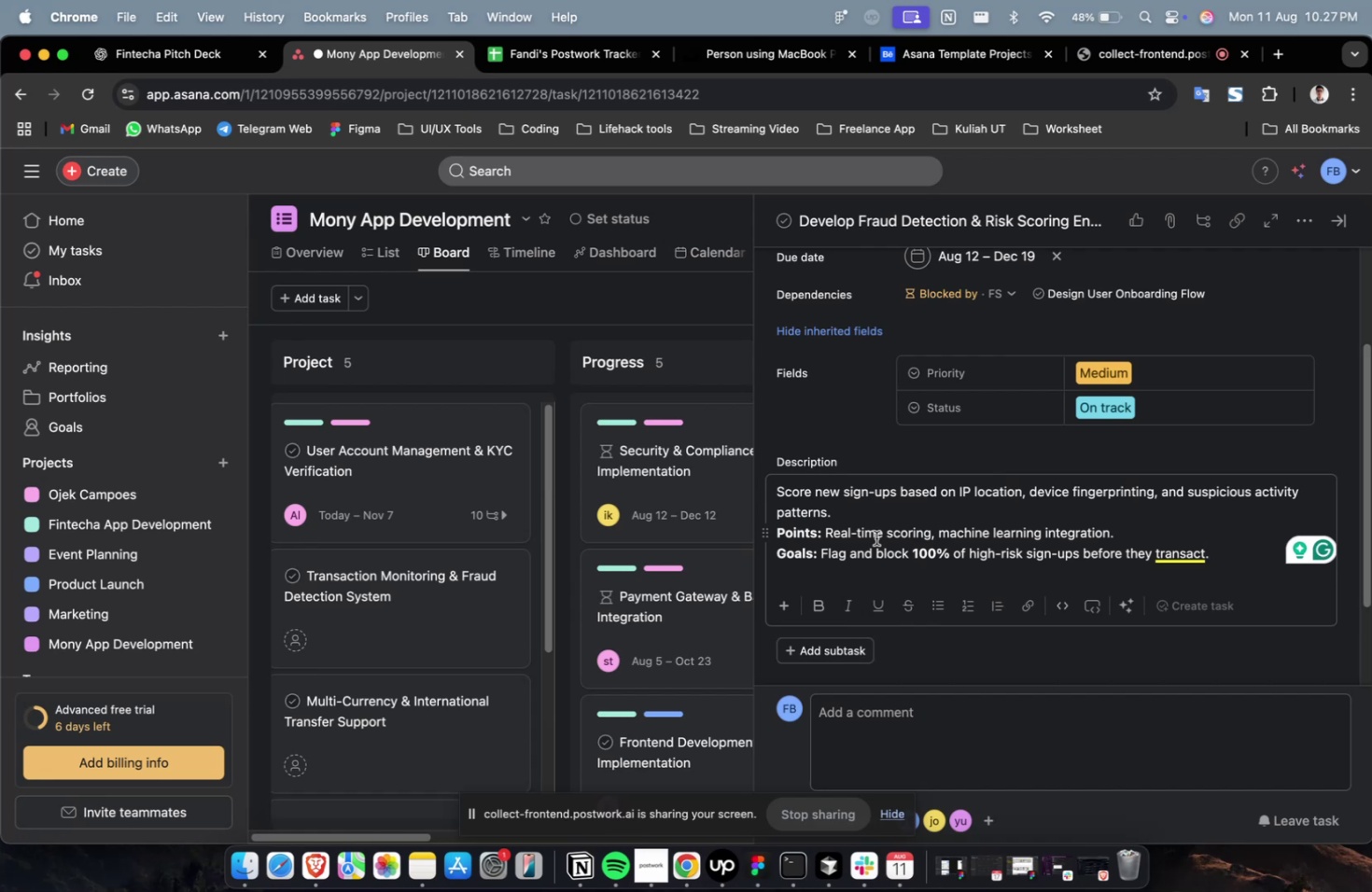 
wait(10.55)
 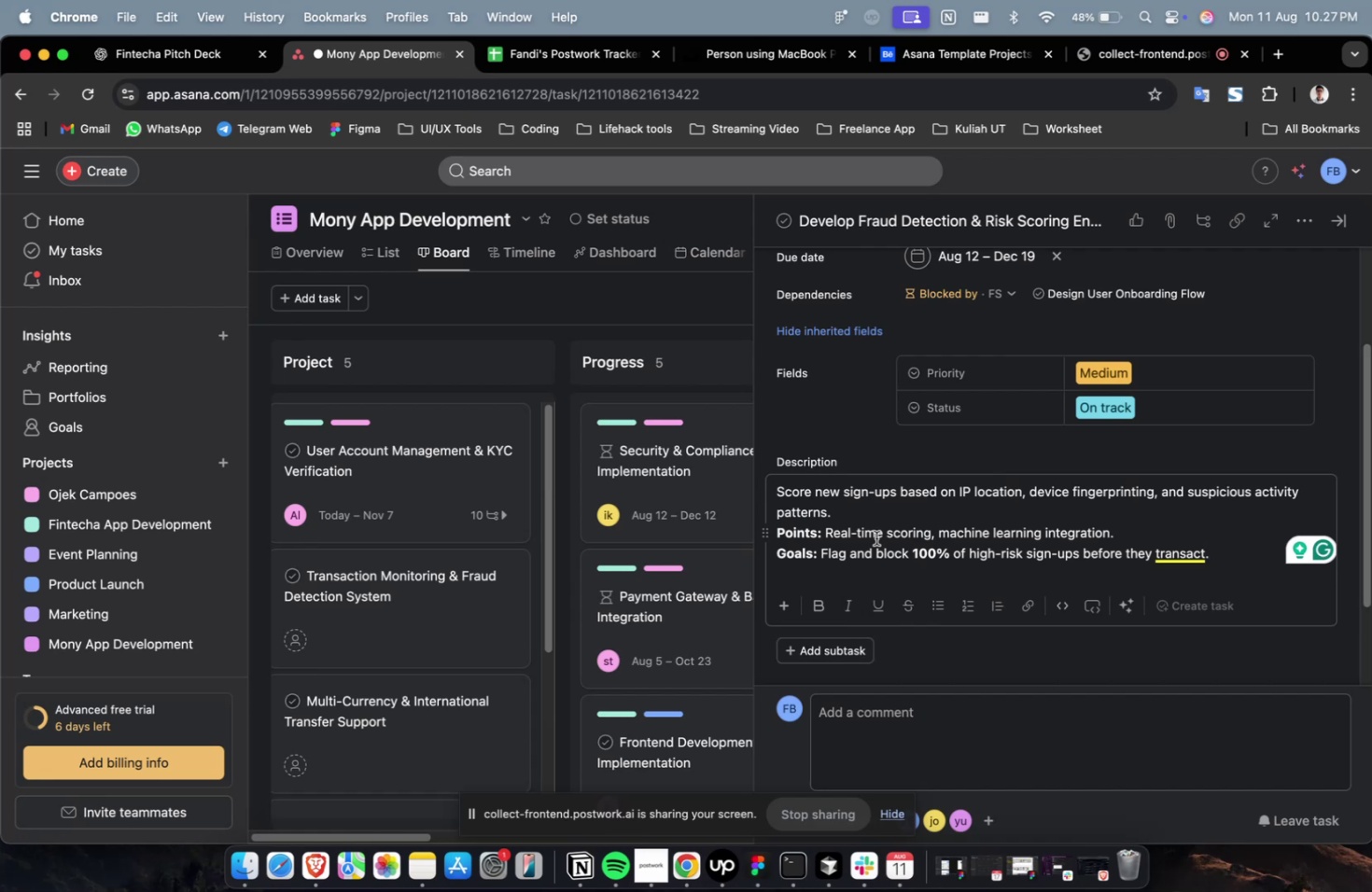 
scroll: coordinate [875, 537], scroll_direction: up, amount: 4.0
 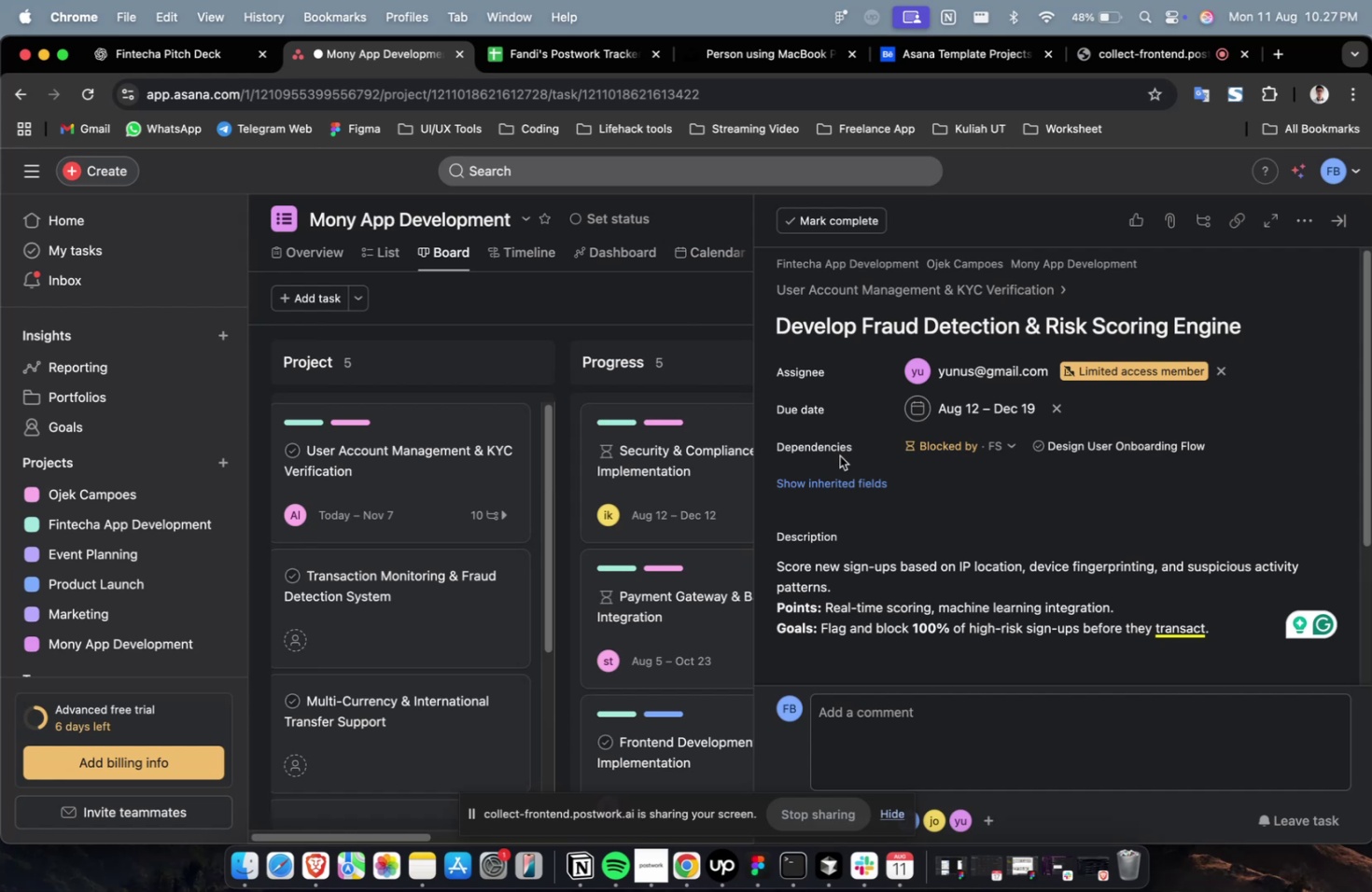 
wait(14.9)
 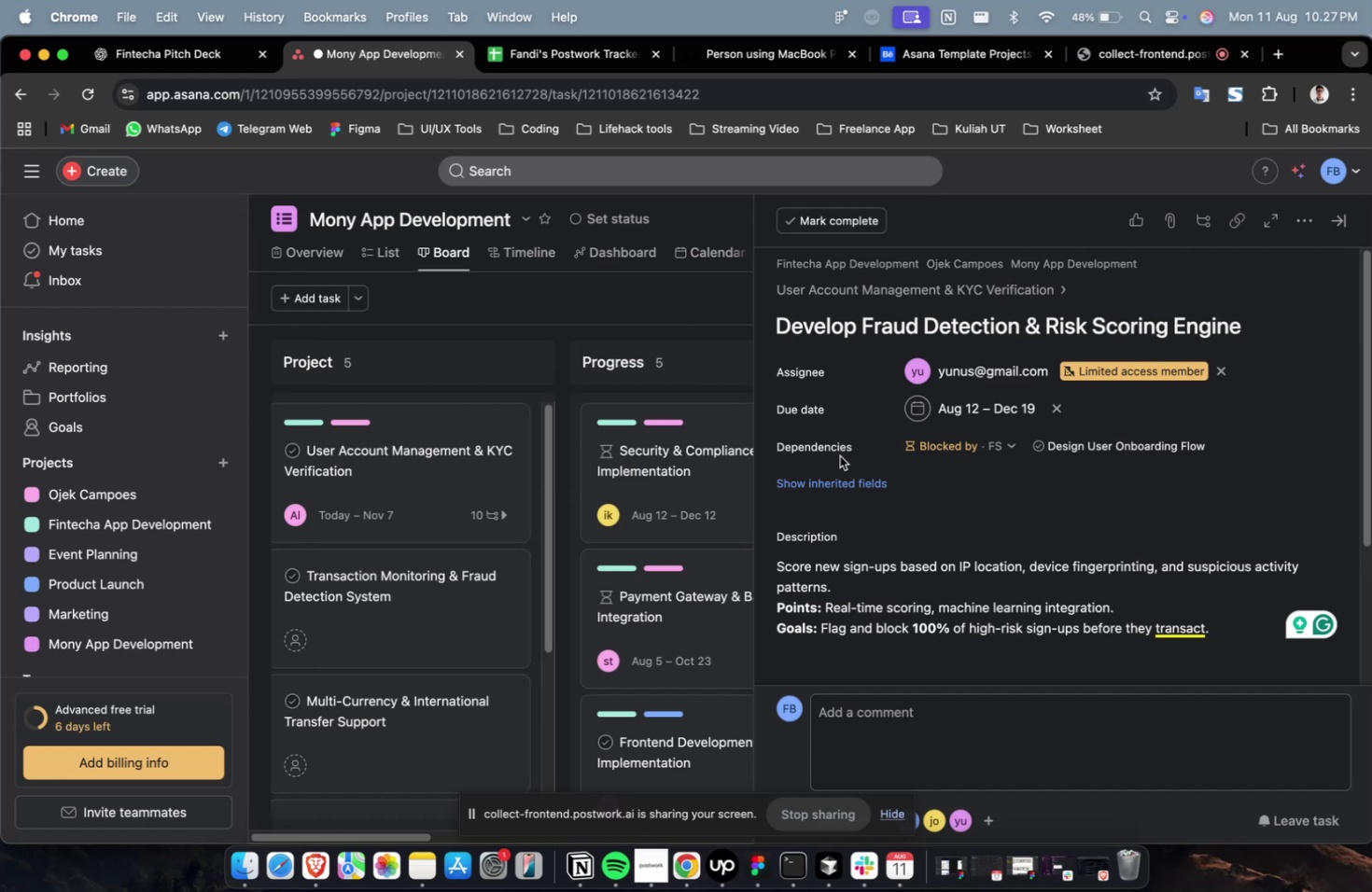 
scroll: coordinate [914, 502], scroll_direction: down, amount: 50.0
 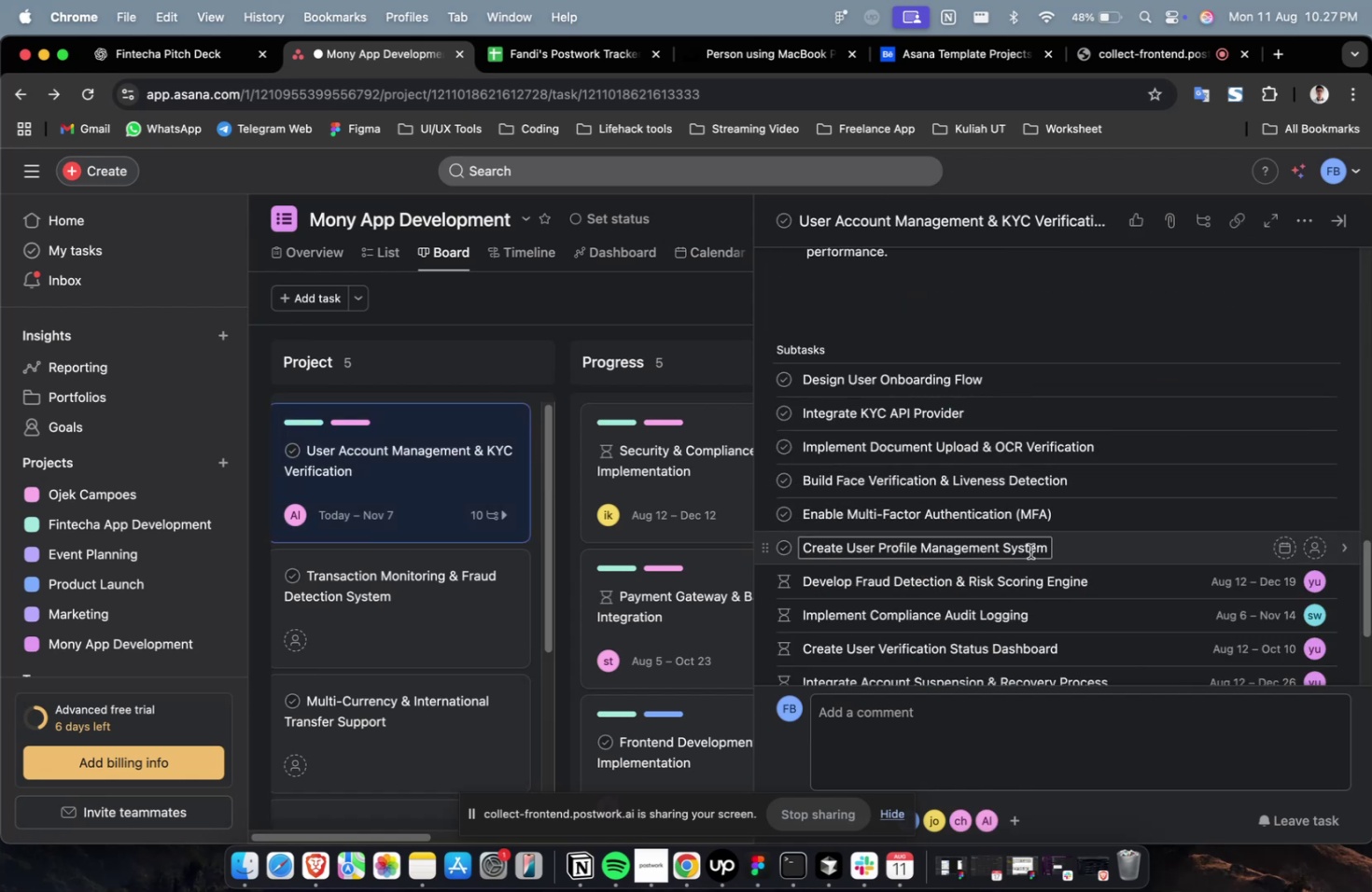 
left_click([1077, 559])
 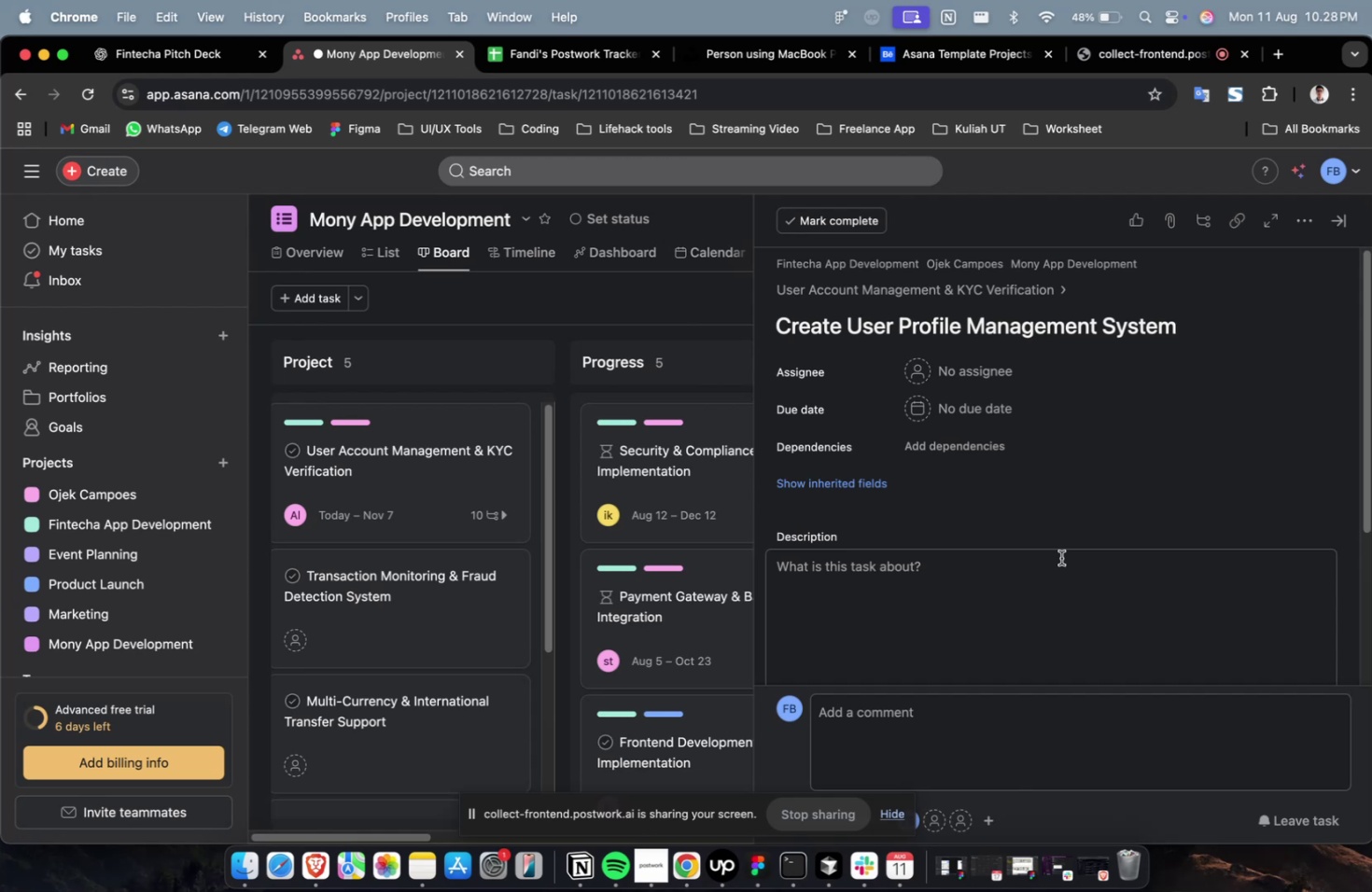 
wait(31.09)
 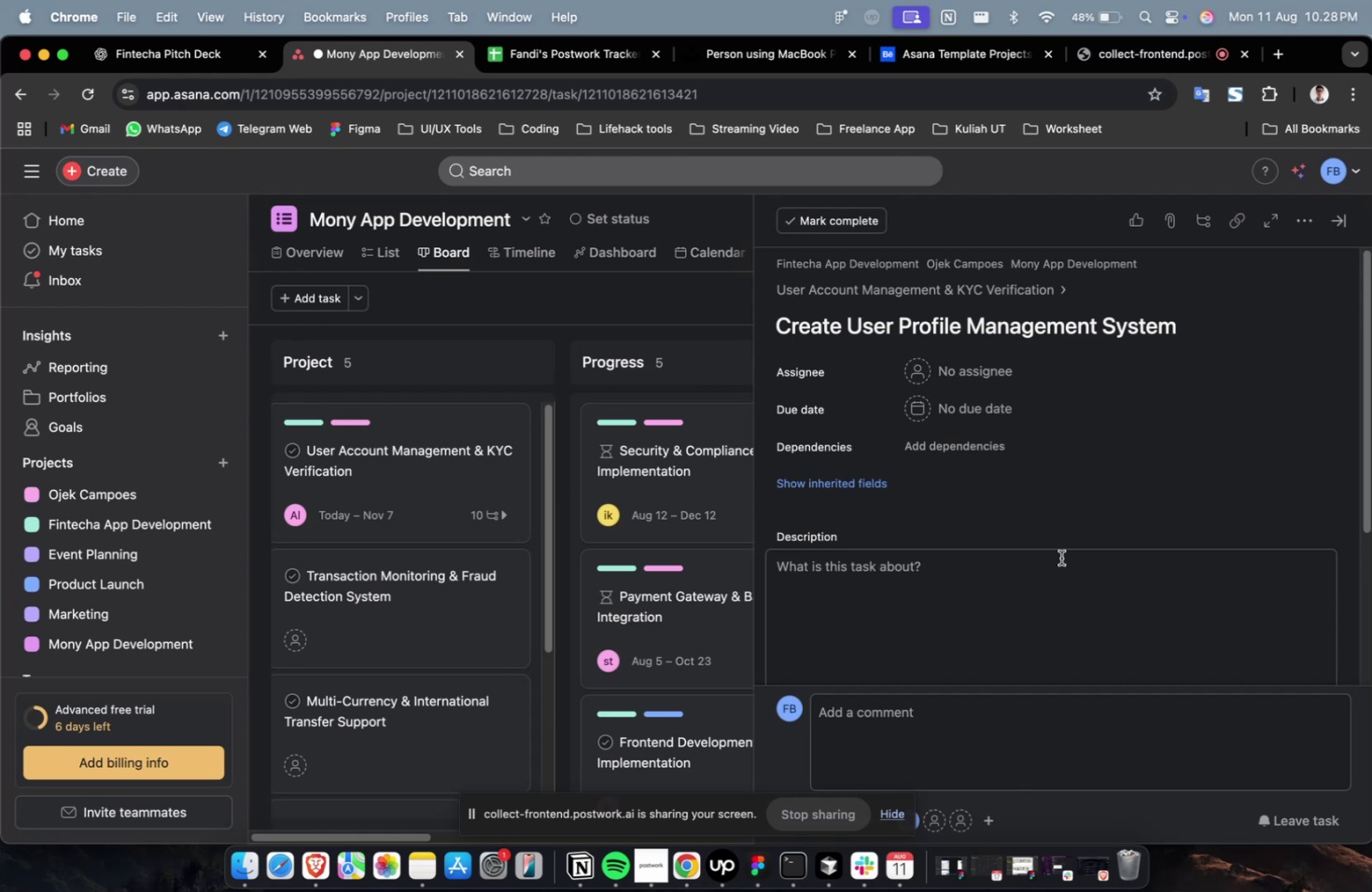 
left_click([987, 373])
 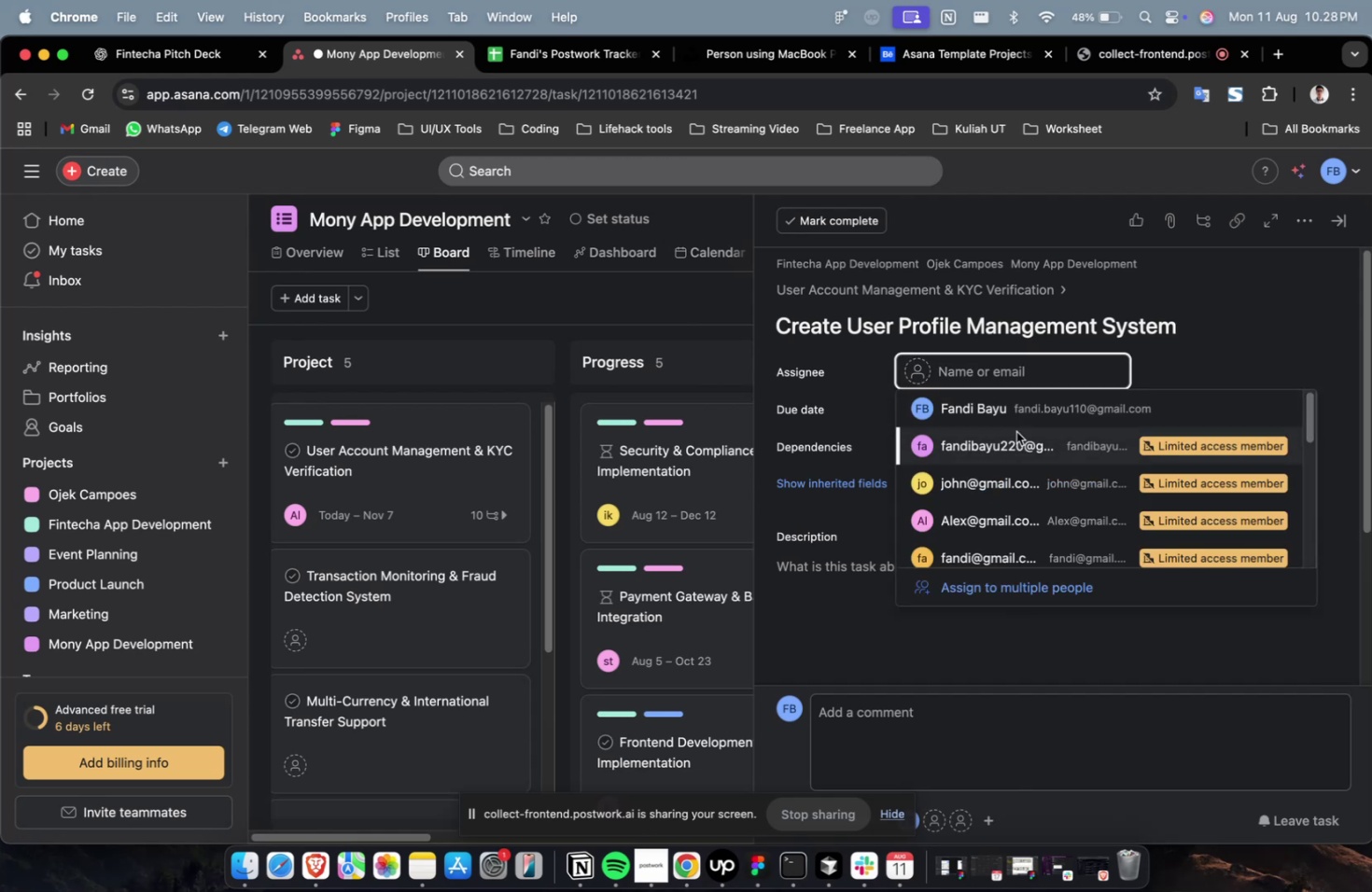 
left_click([1015, 431])
 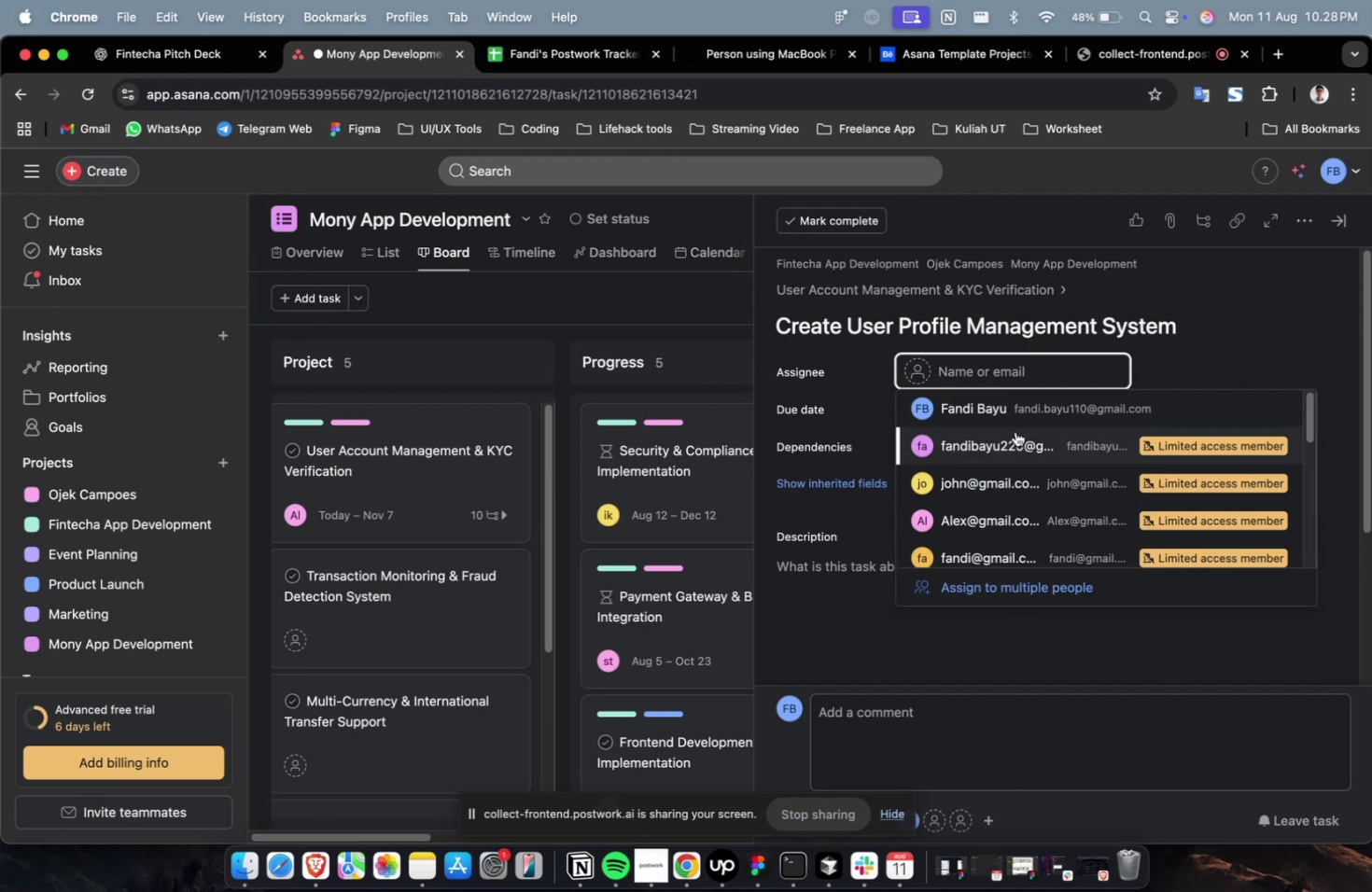 
double_click([1014, 437])
 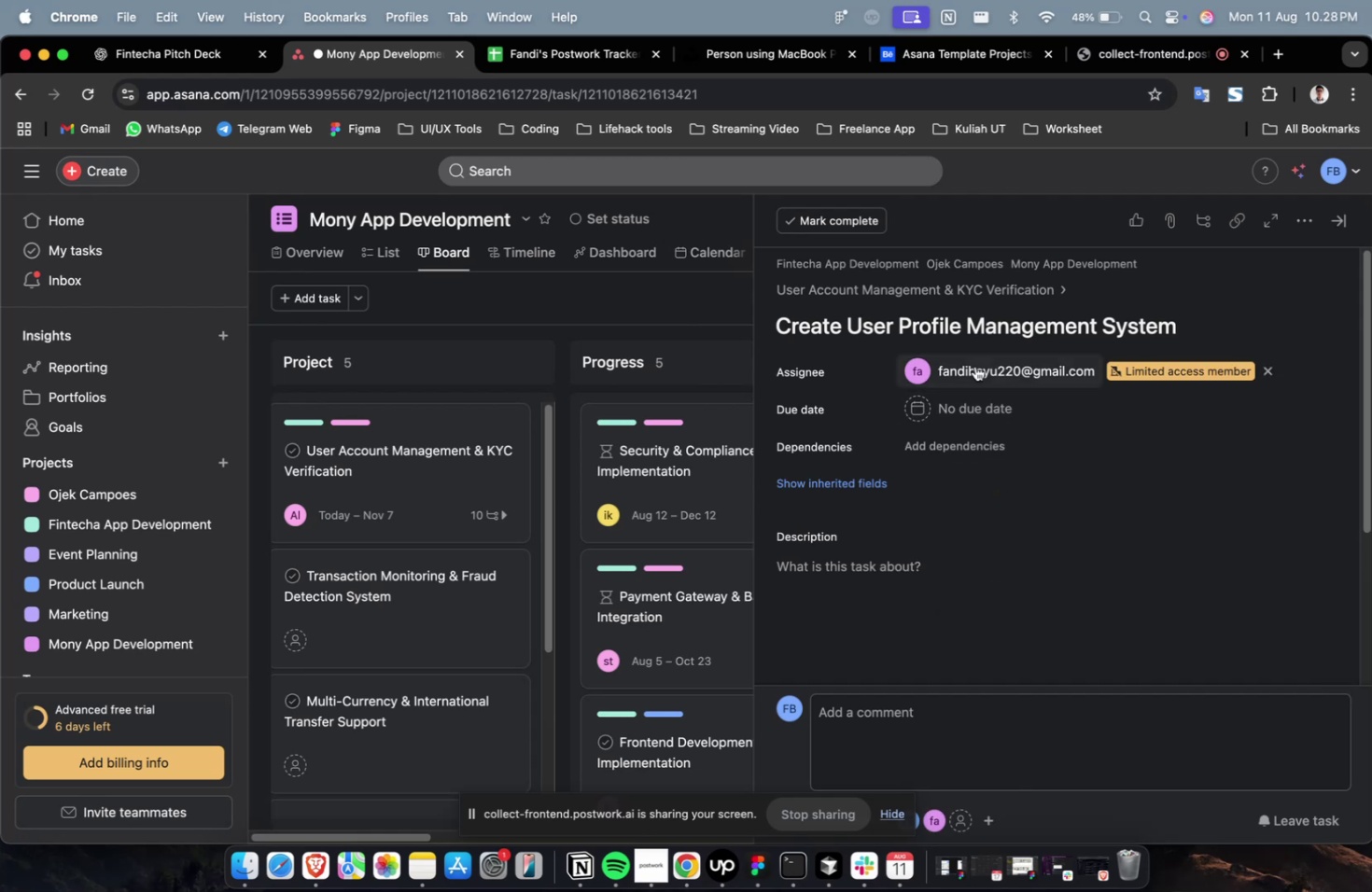 
triple_click([974, 366])
 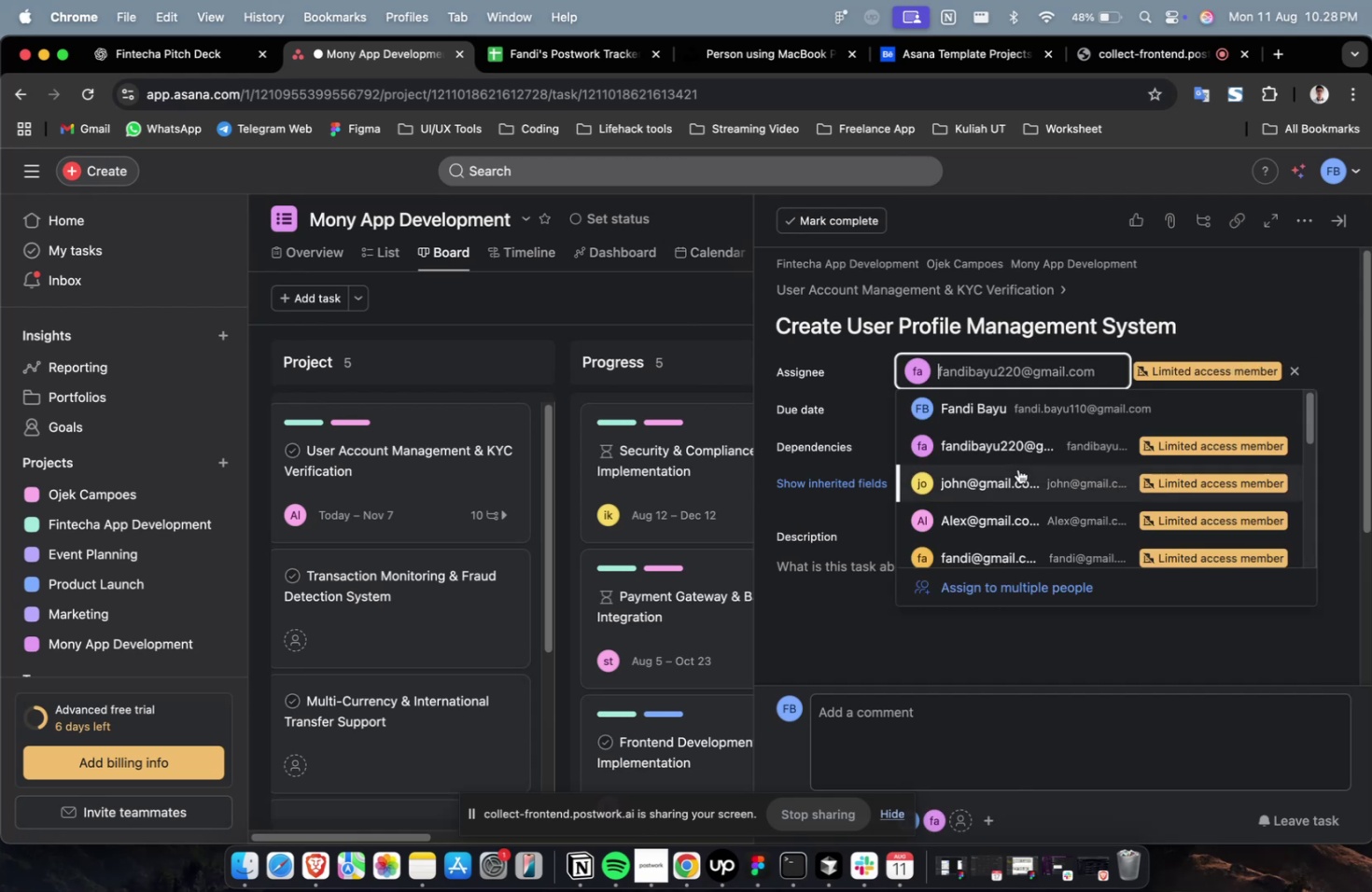 
scroll: coordinate [1017, 481], scroll_direction: down, amount: 9.0
 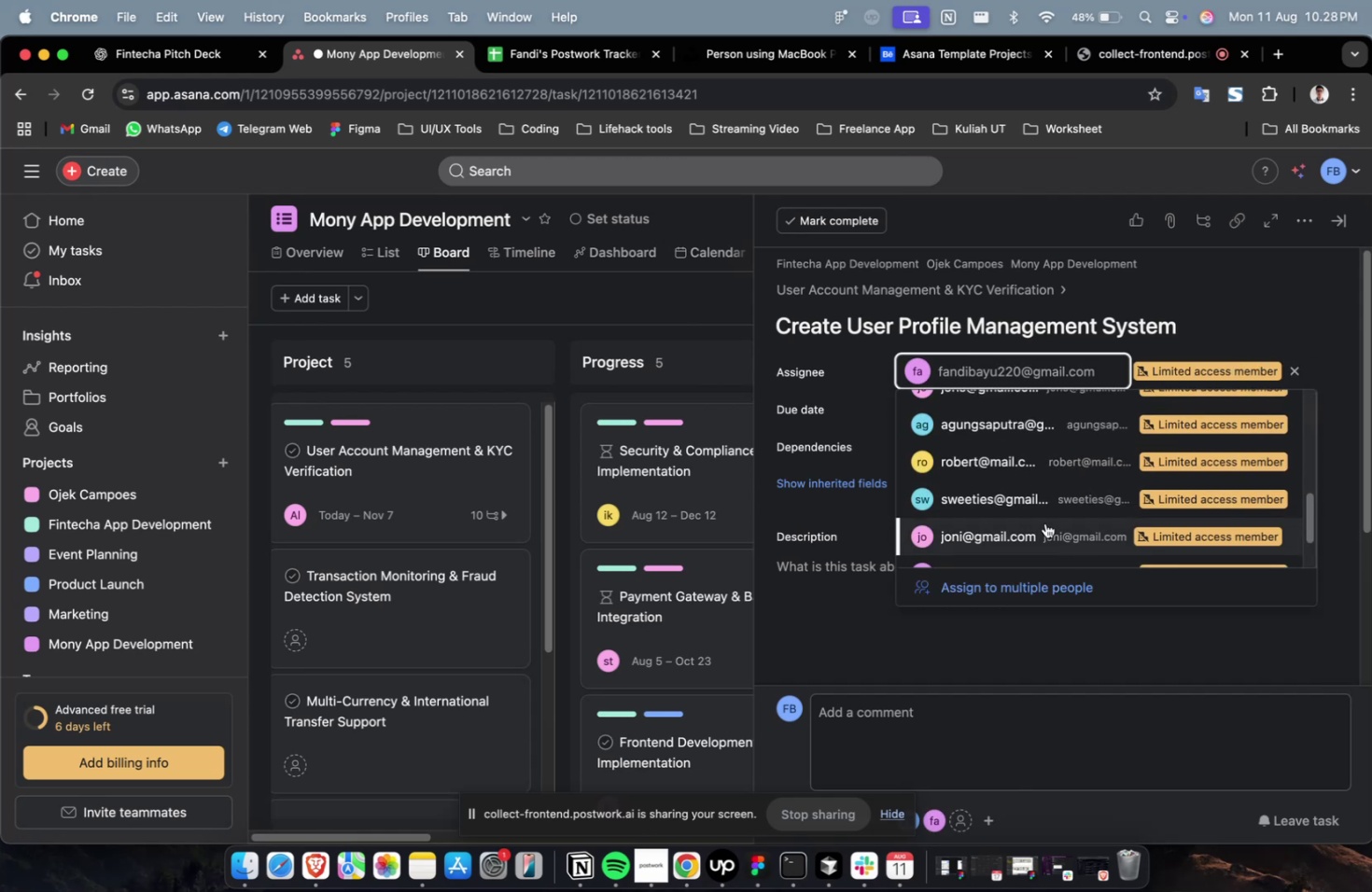 
left_click([1043, 516])
 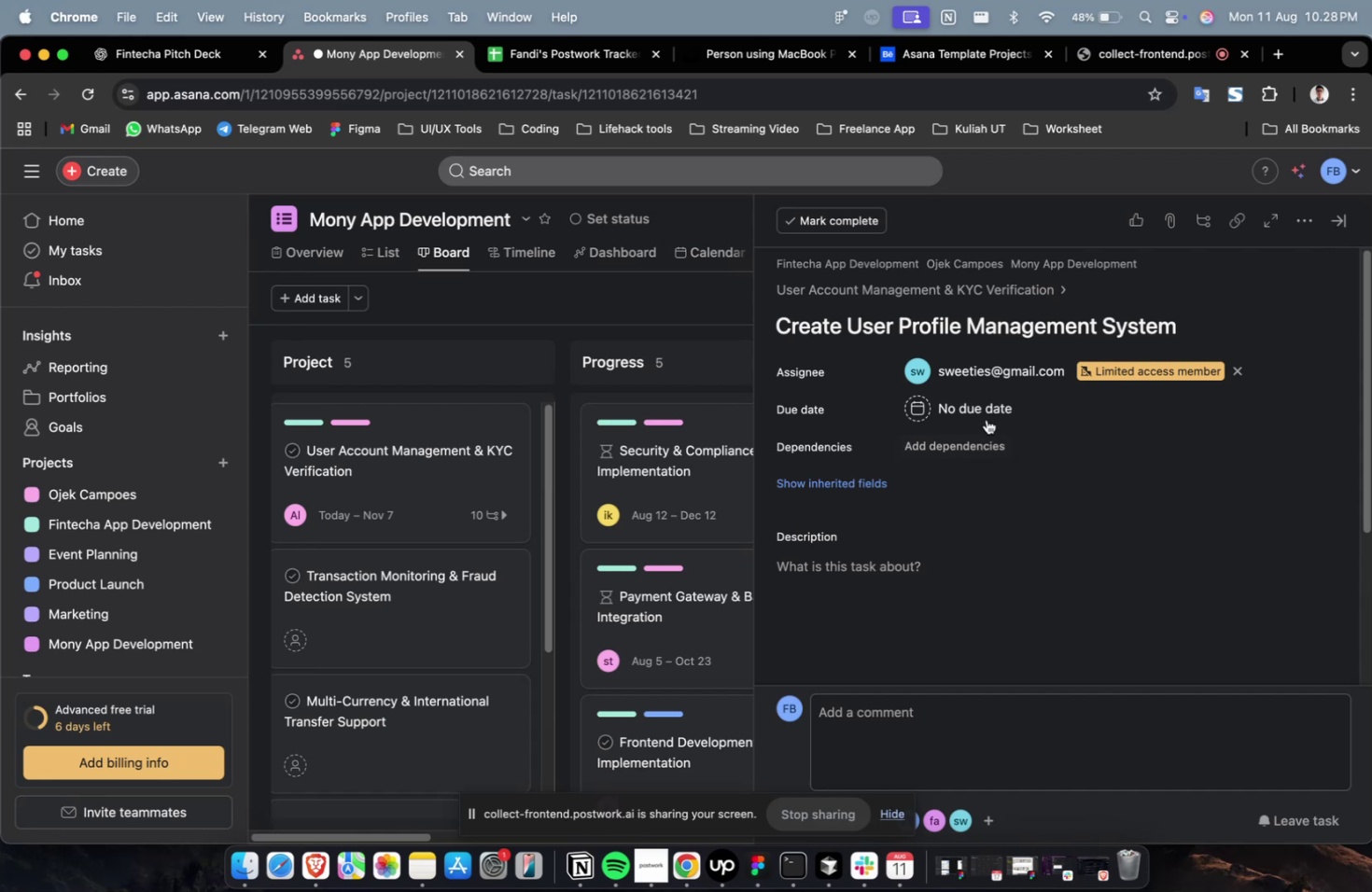 
left_click([980, 411])
 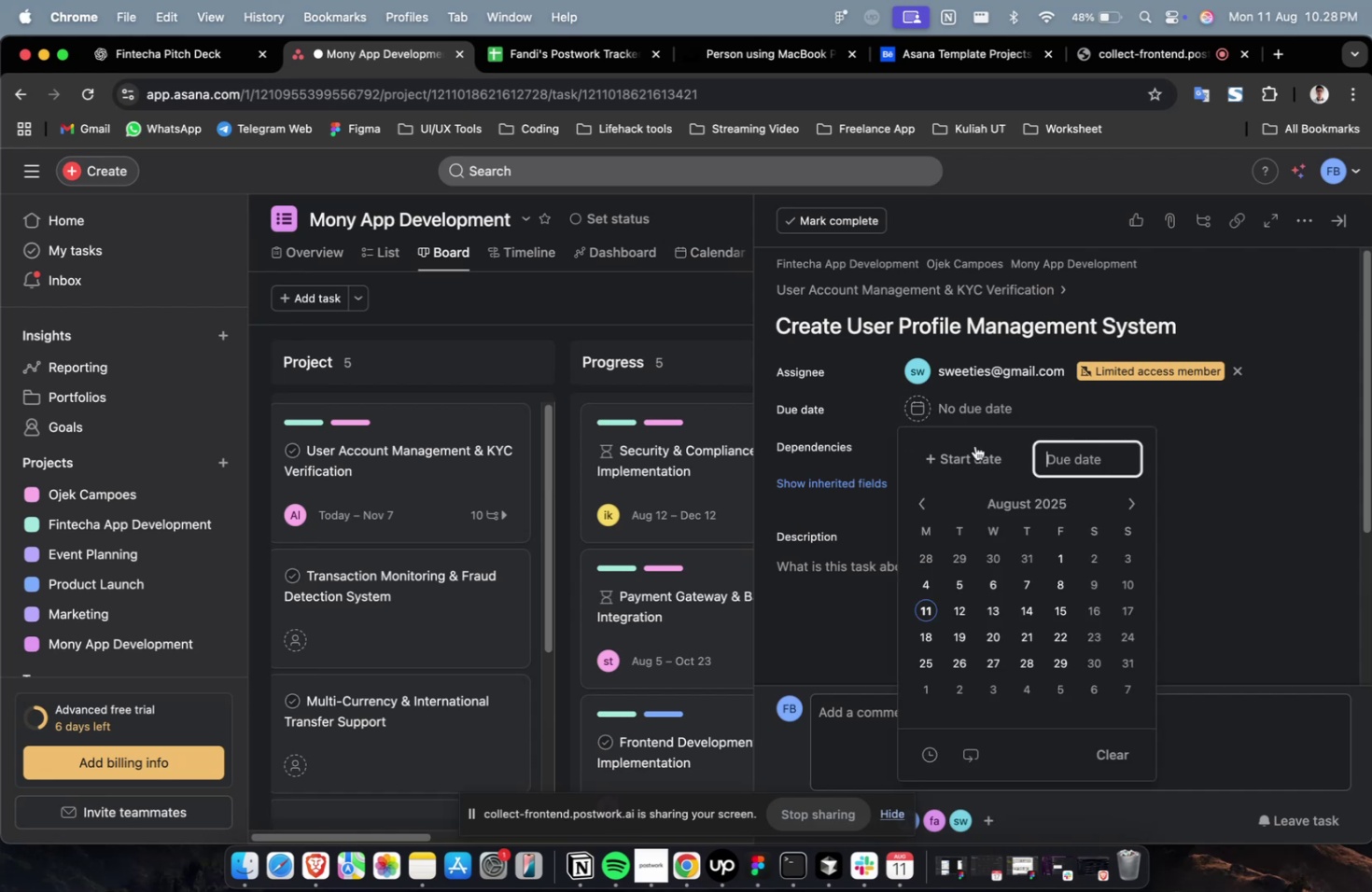 
double_click([973, 446])
 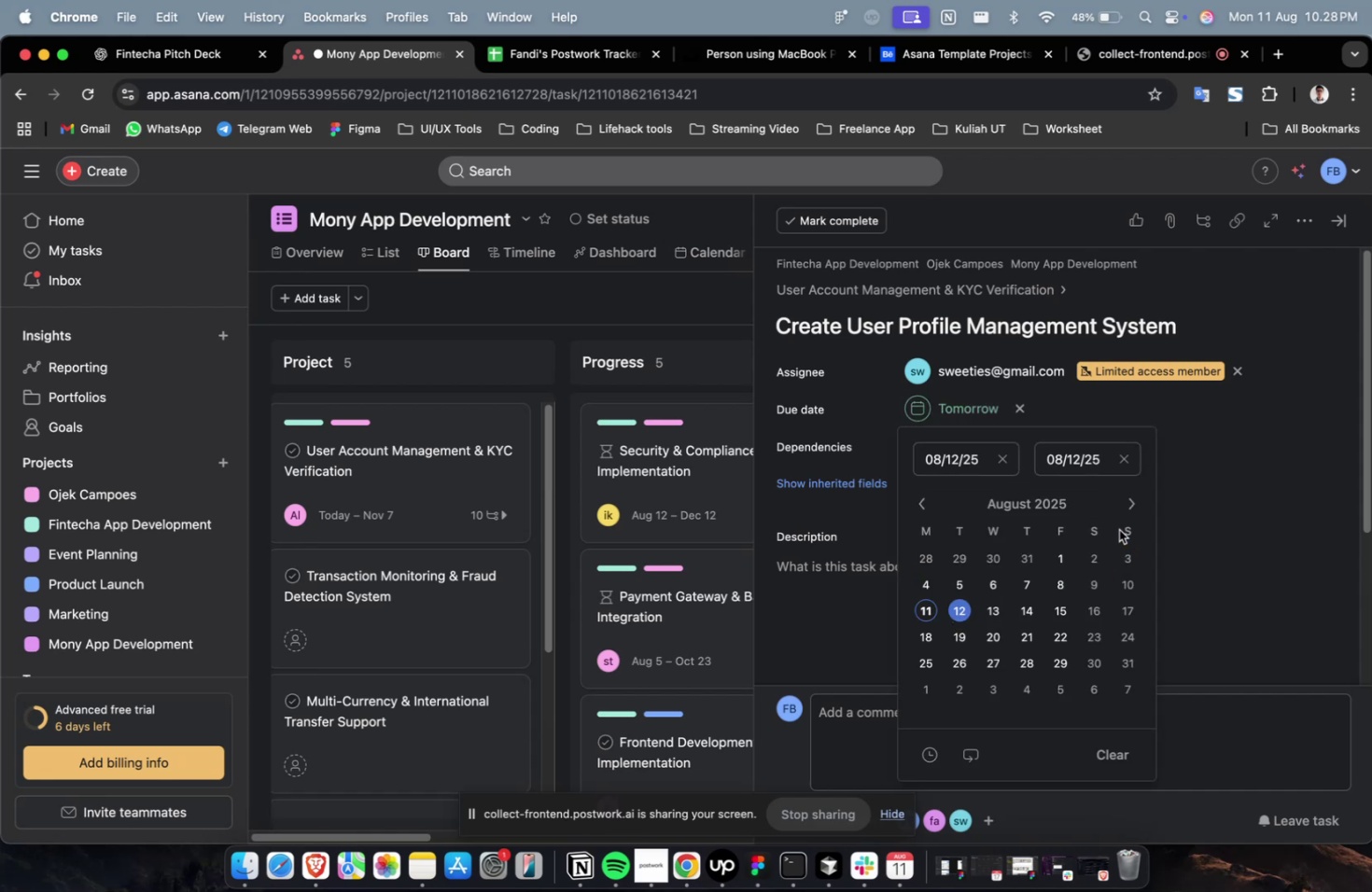 
double_click([1127, 509])
 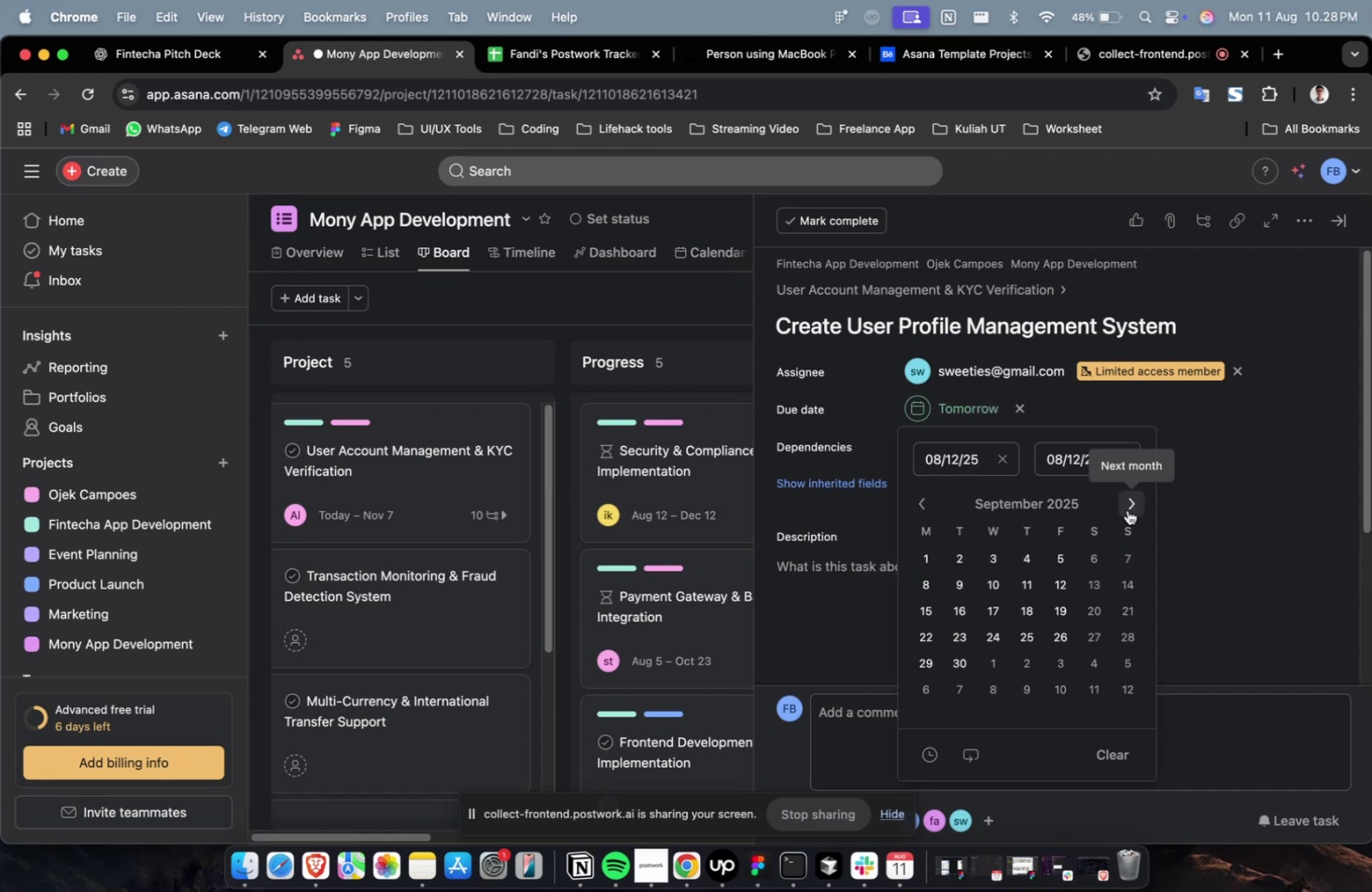 
triple_click([1127, 509])
 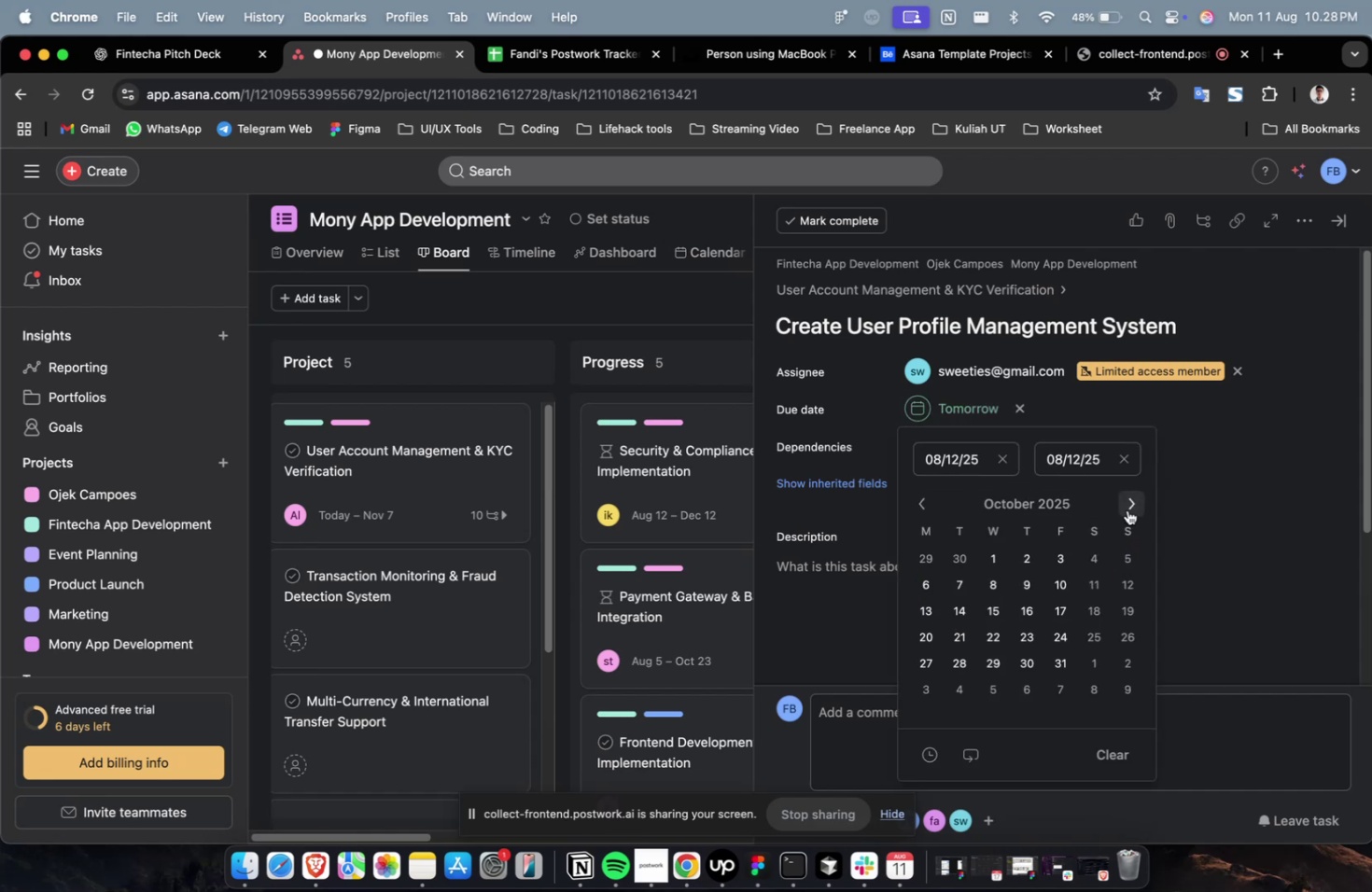 
triple_click([1127, 509])
 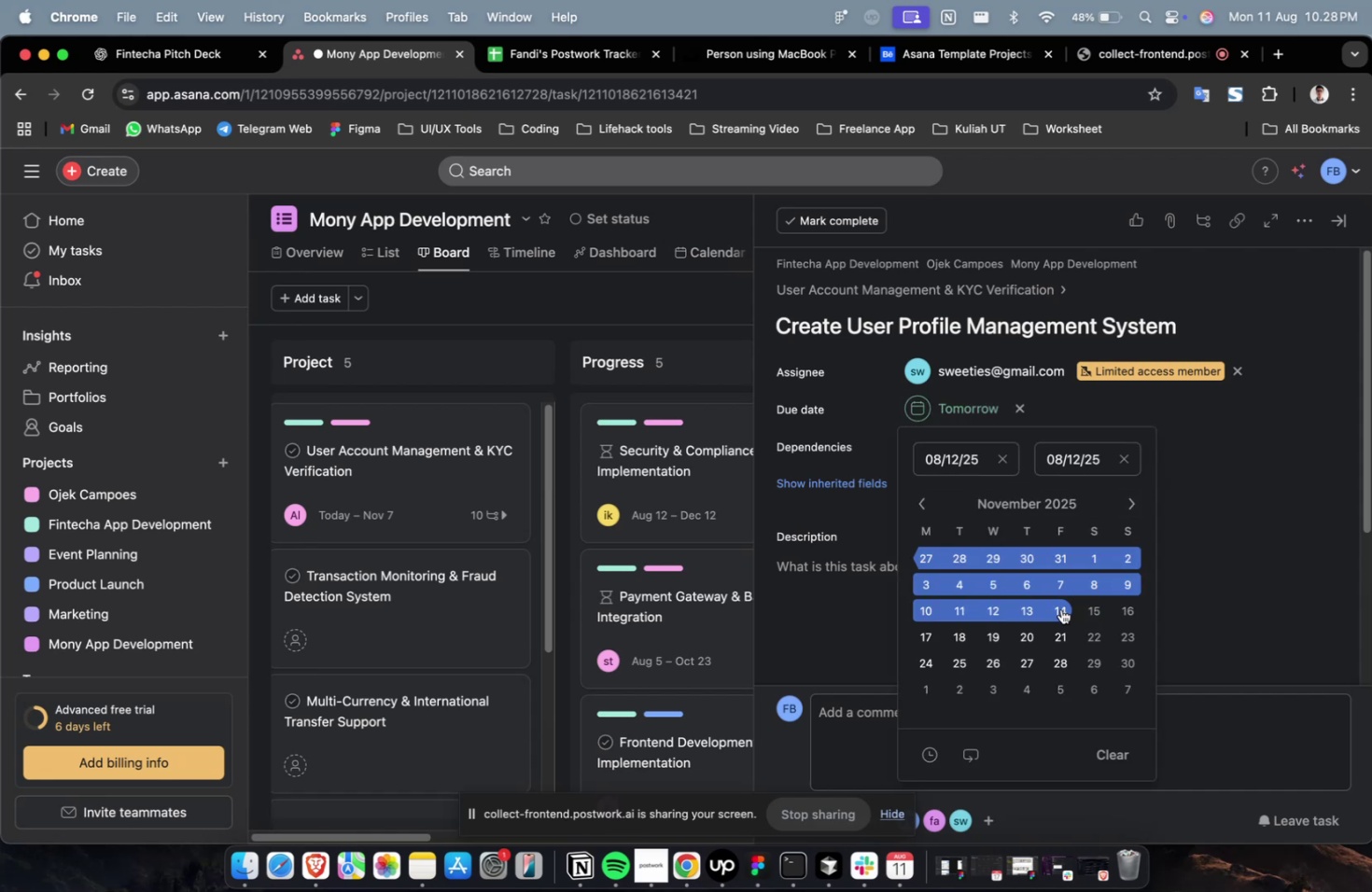 
triple_click([1059, 608])
 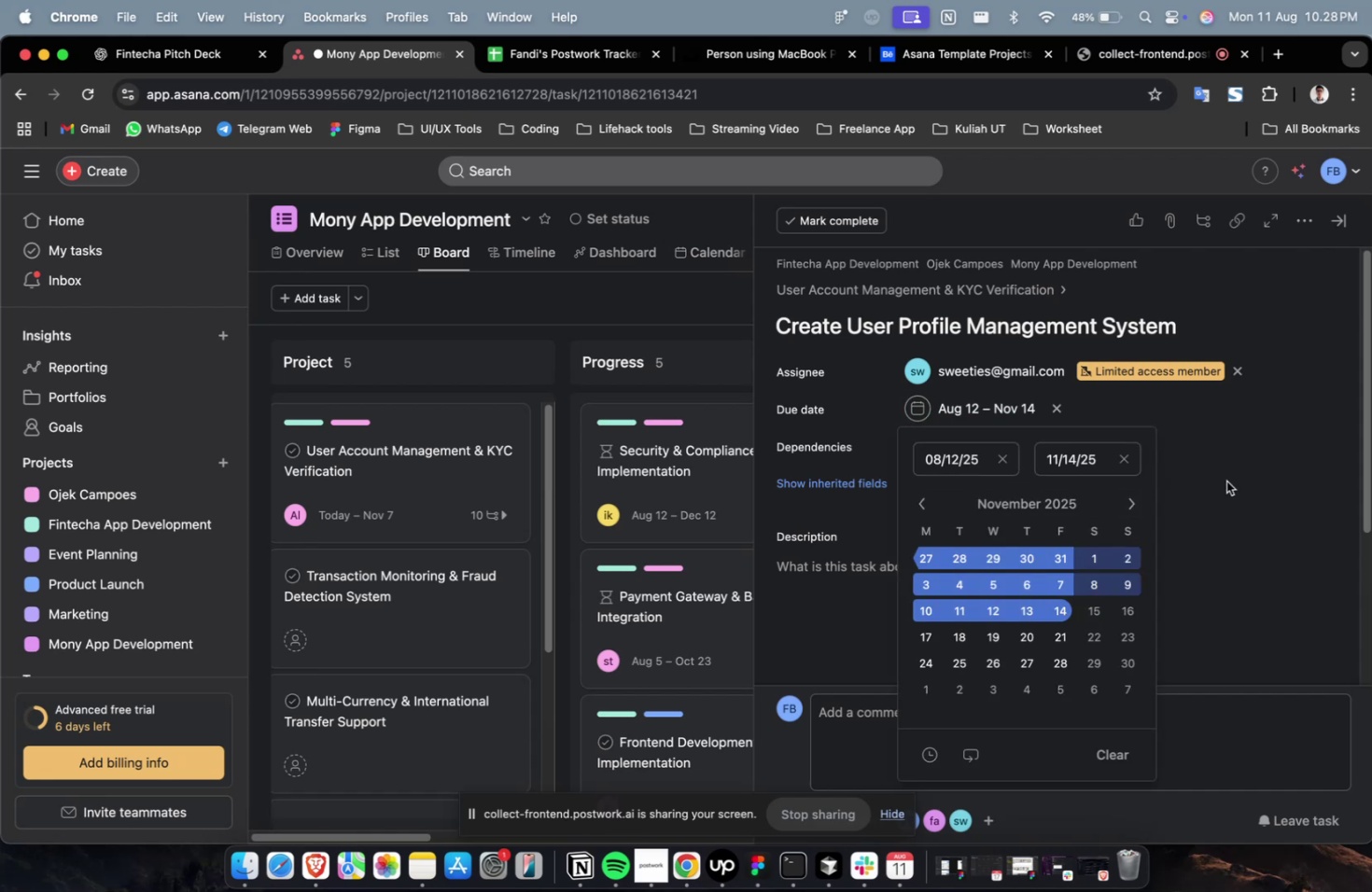 
triple_click([1225, 481])
 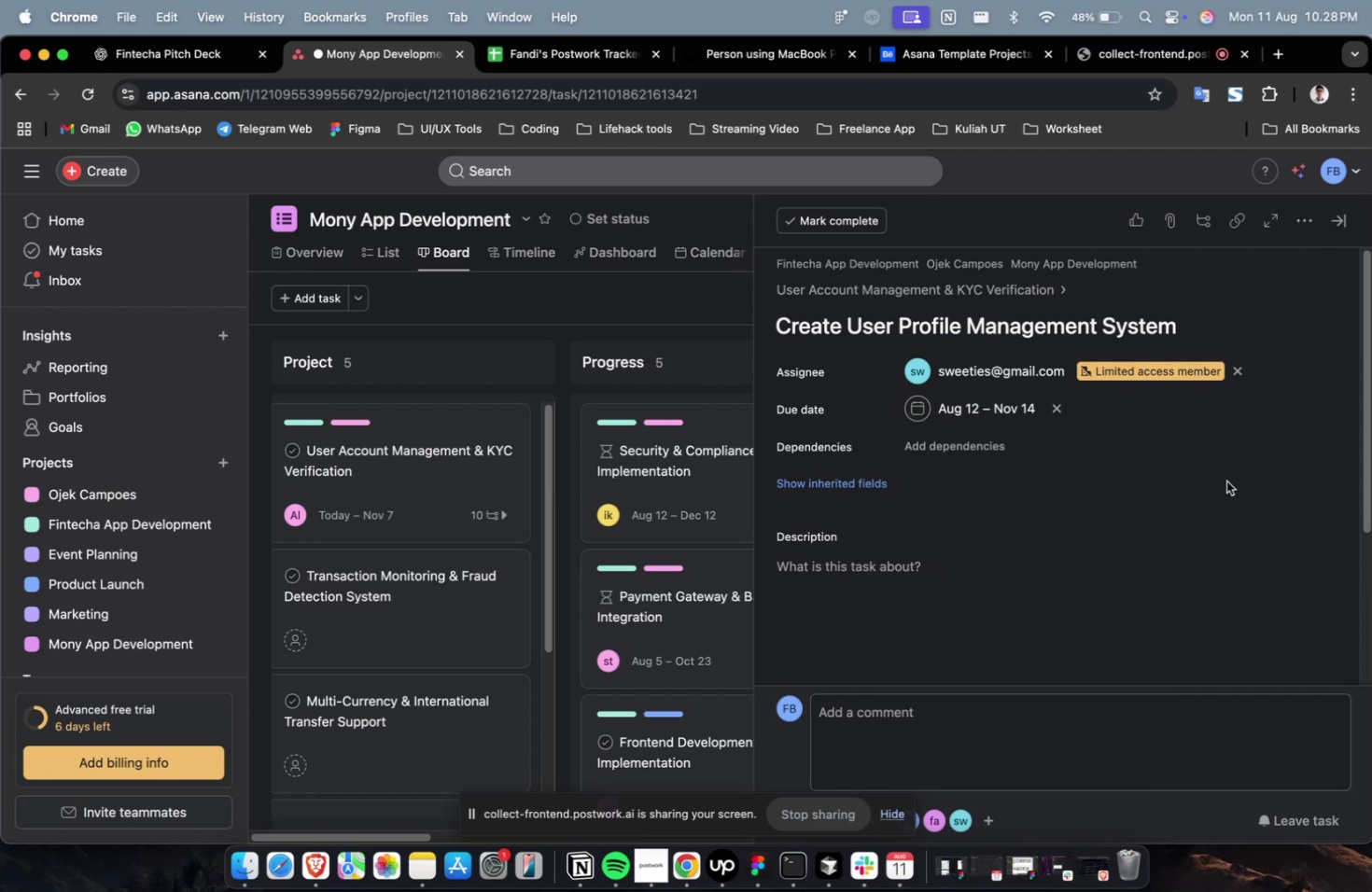 
left_click([1010, 449])
 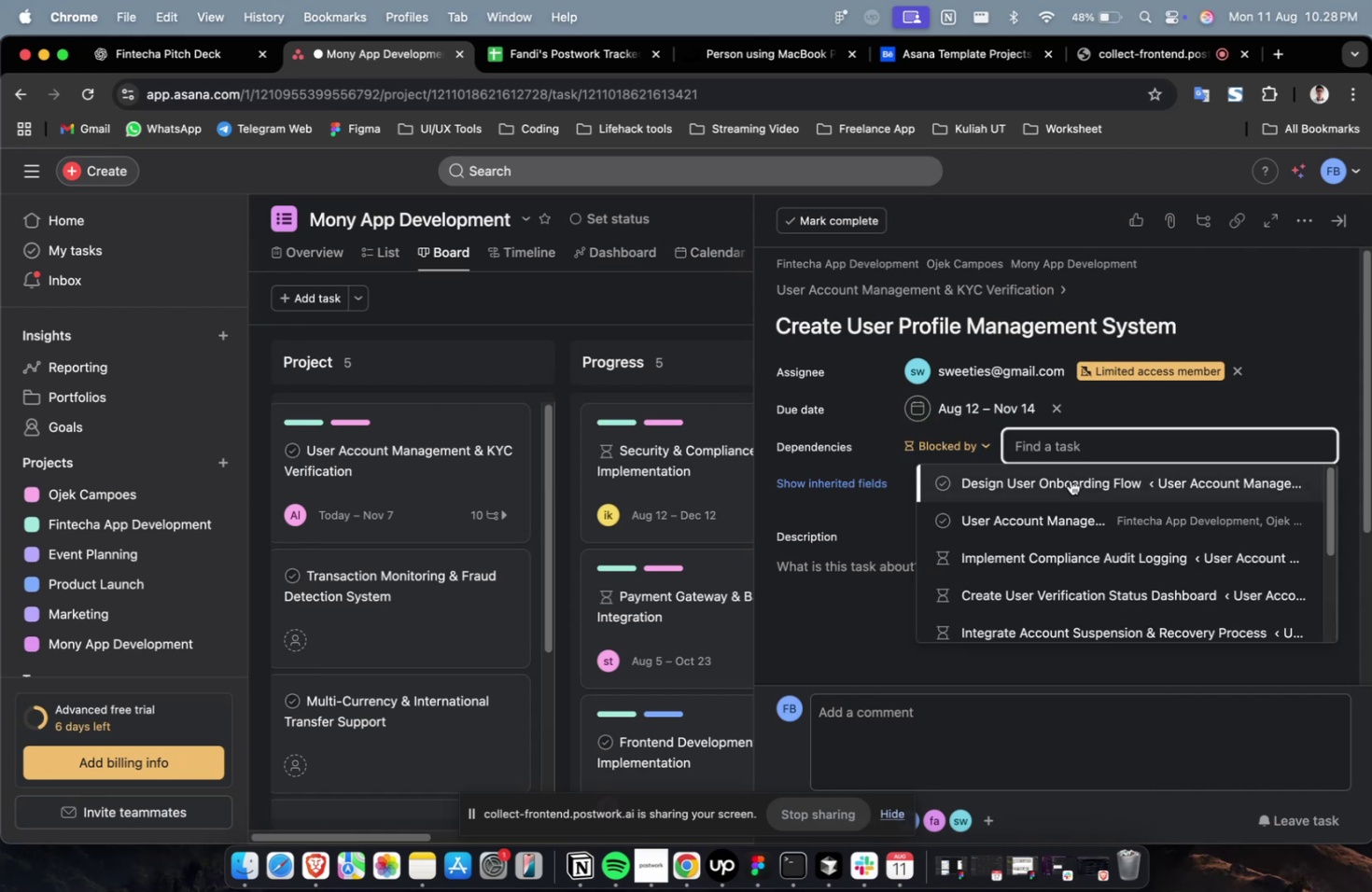 
double_click([1070, 480])
 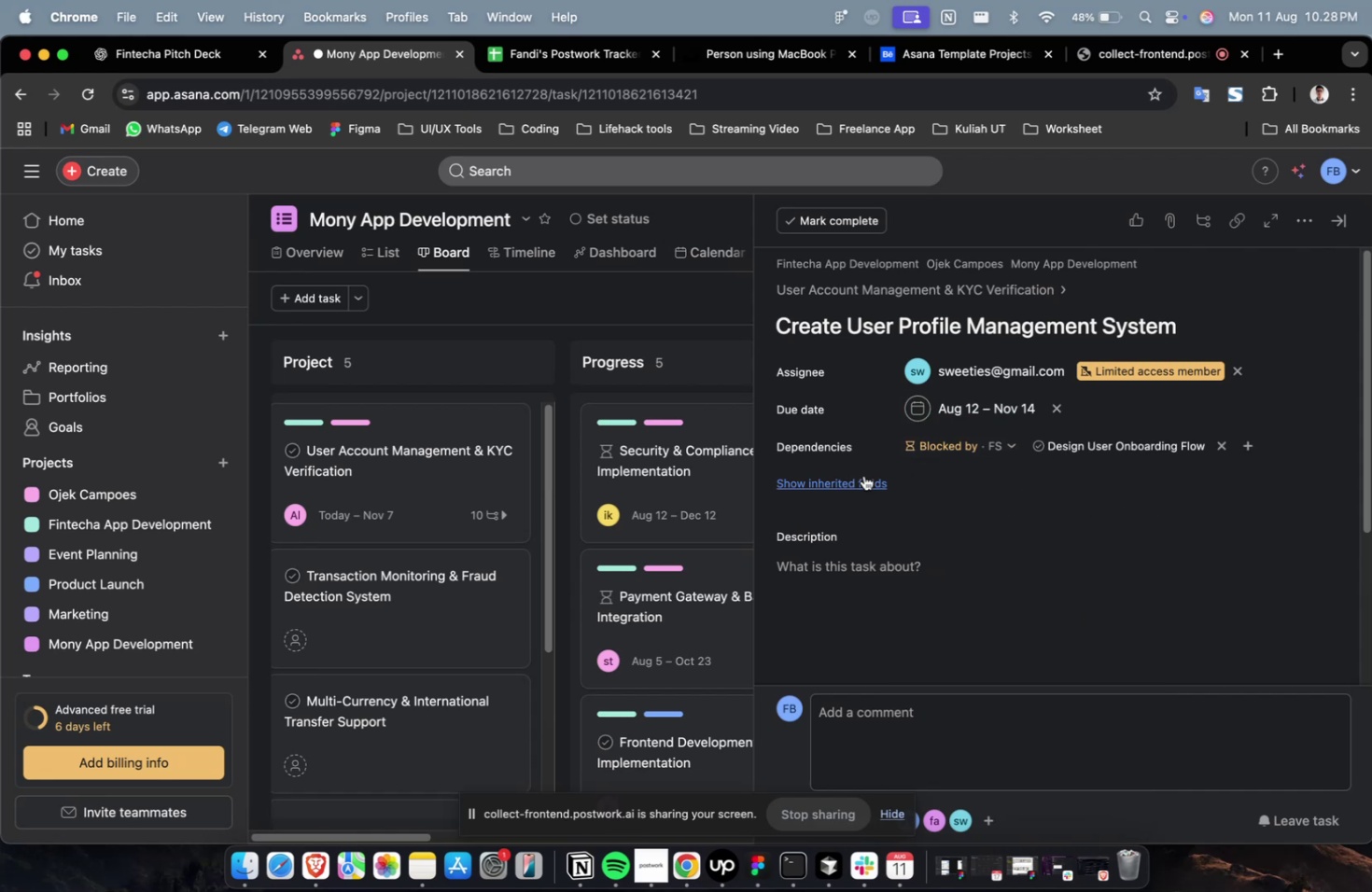 
left_click([855, 483])
 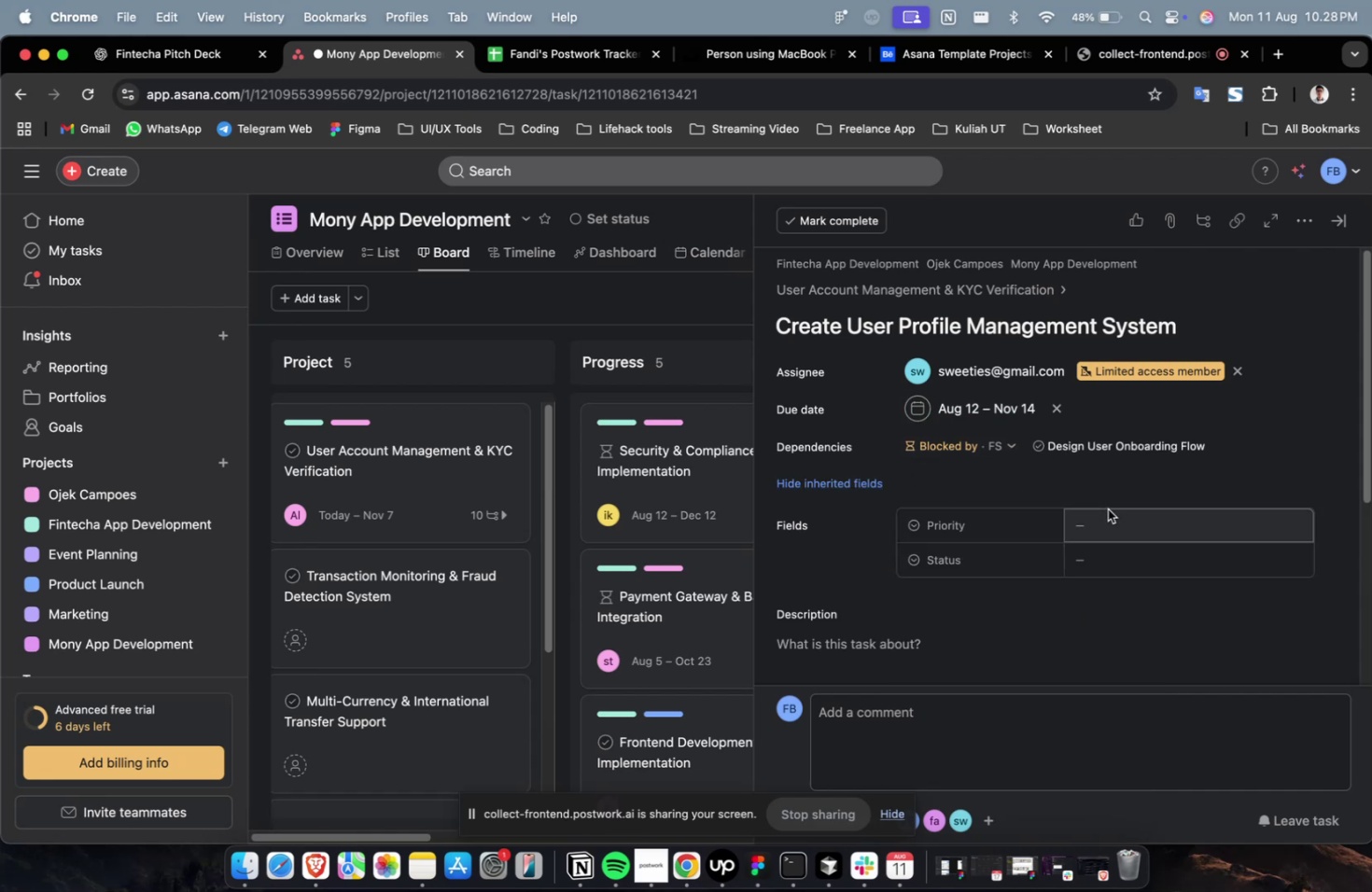 
double_click([1107, 509])
 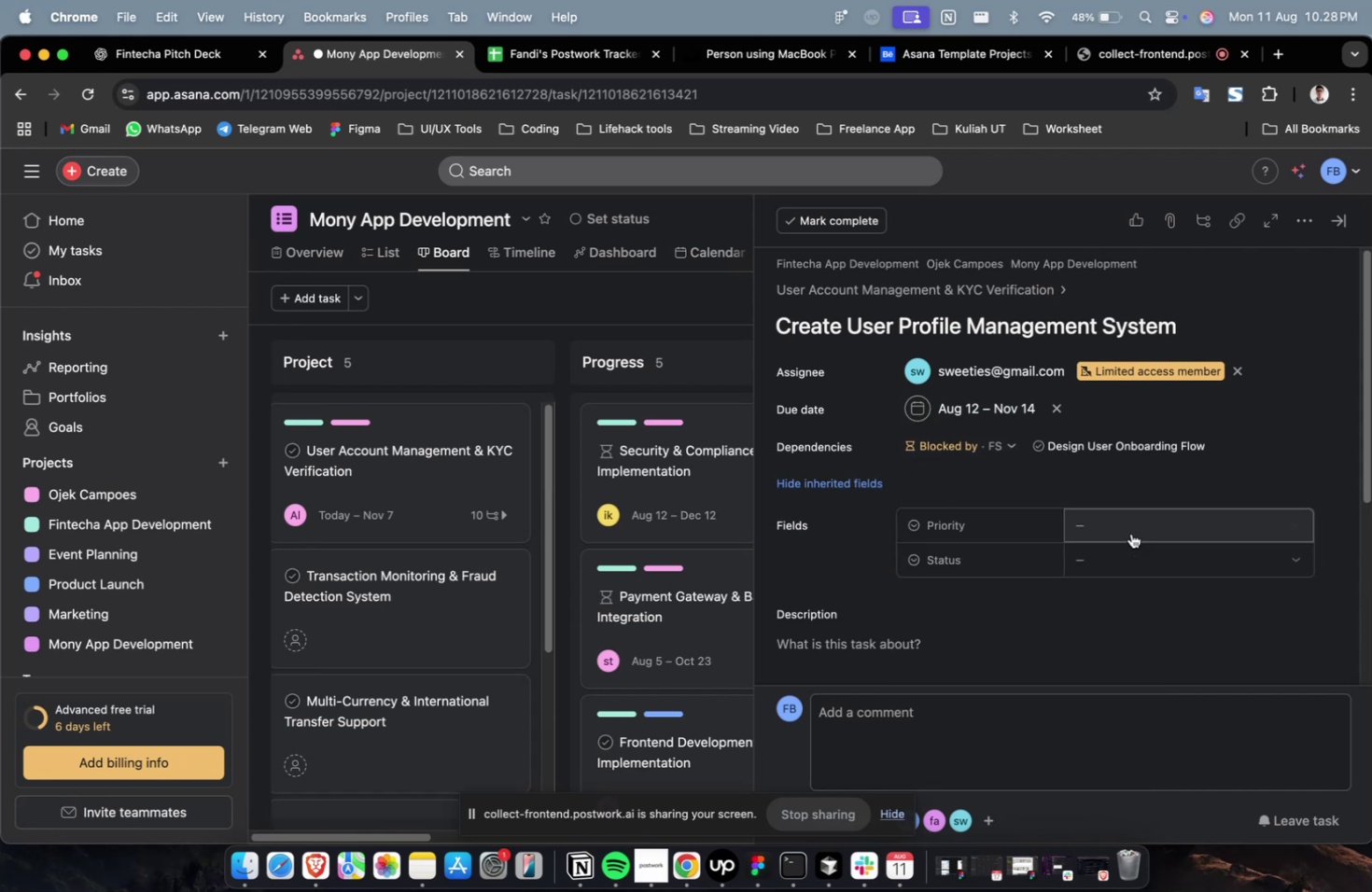 
triple_click([1131, 531])
 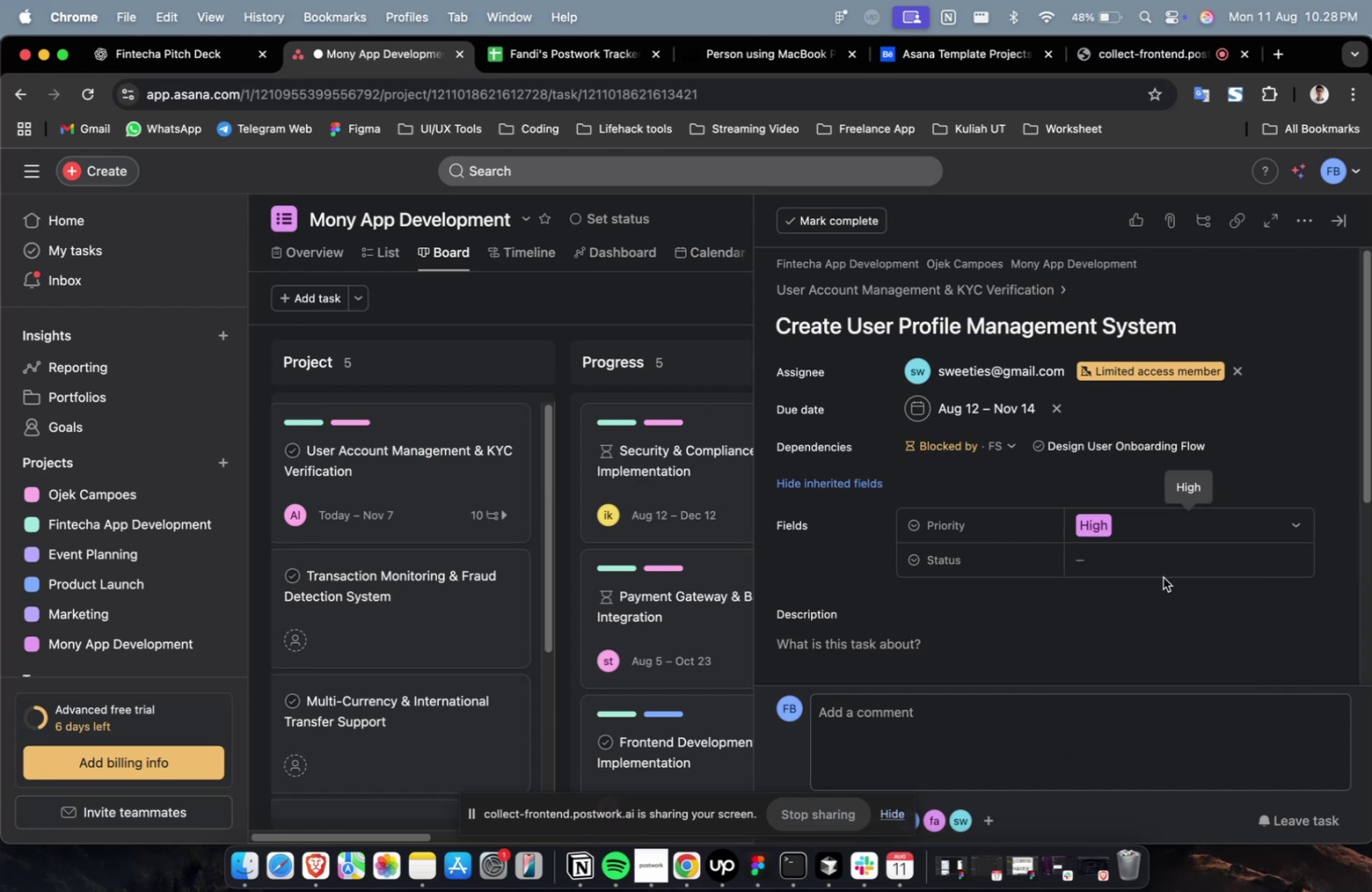 
triple_click([1167, 562])
 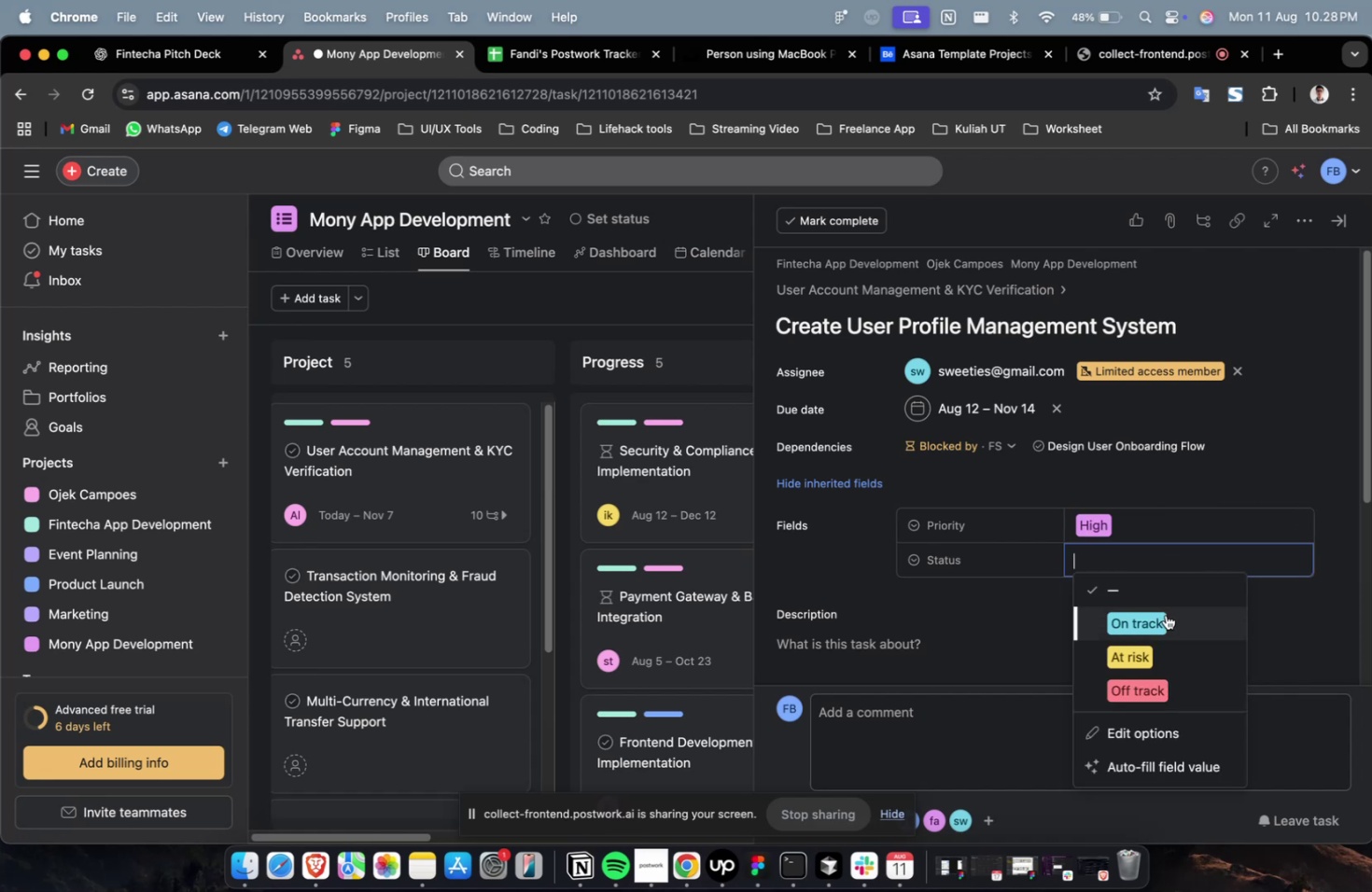 
triple_click([1164, 616])
 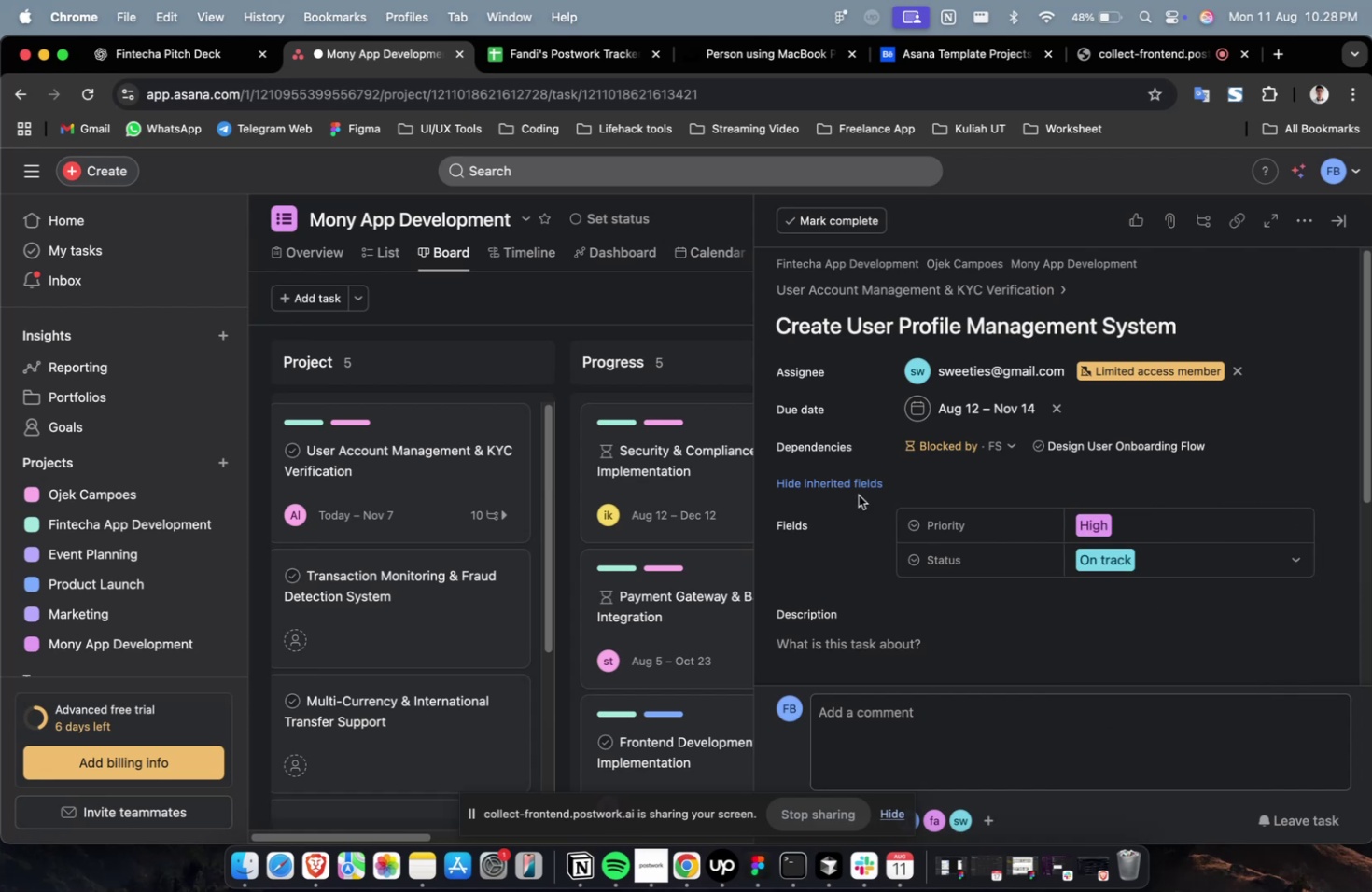 
scroll: coordinate [883, 486], scroll_direction: down, amount: 15.0
 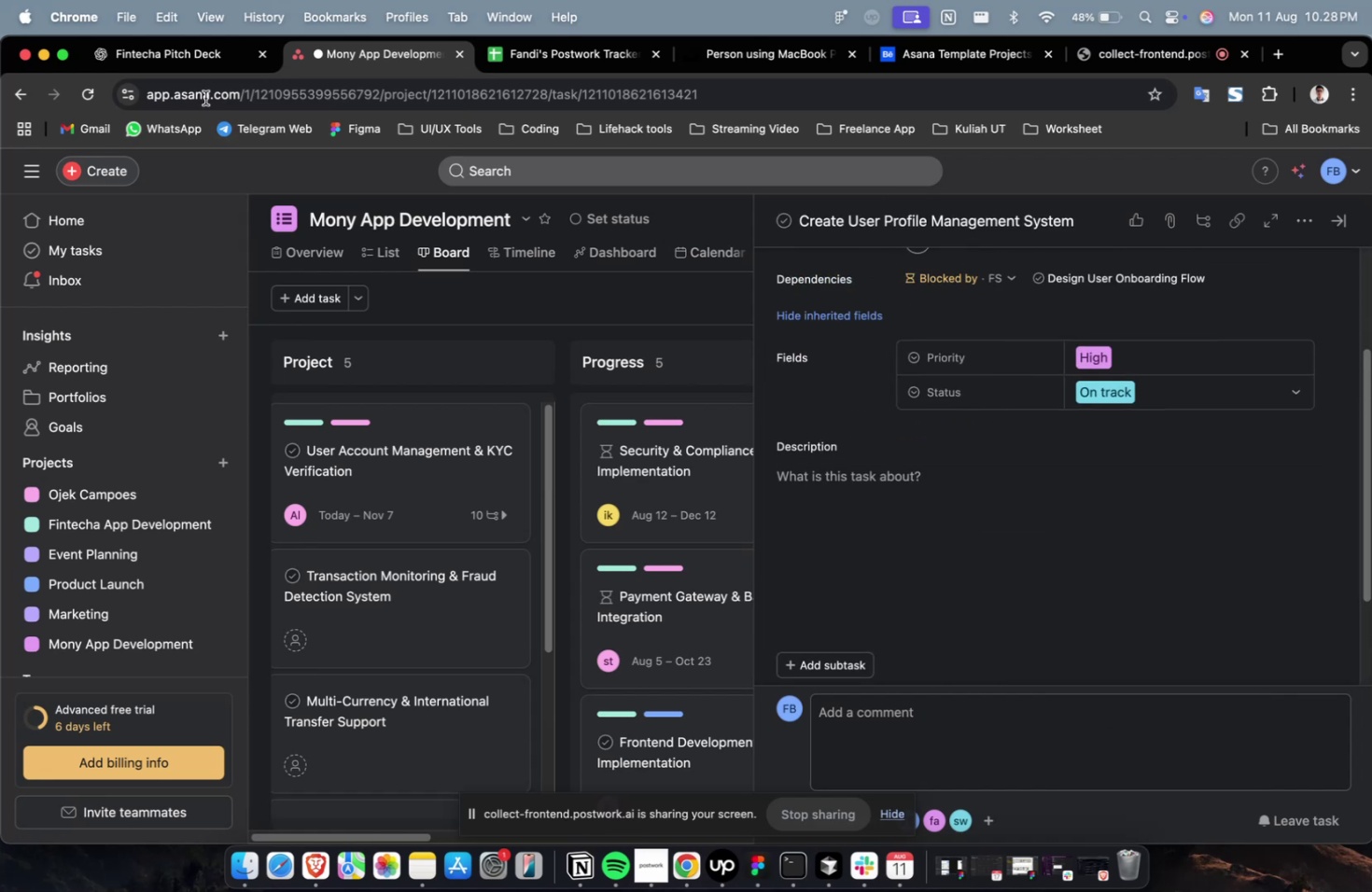 
left_click([179, 54])
 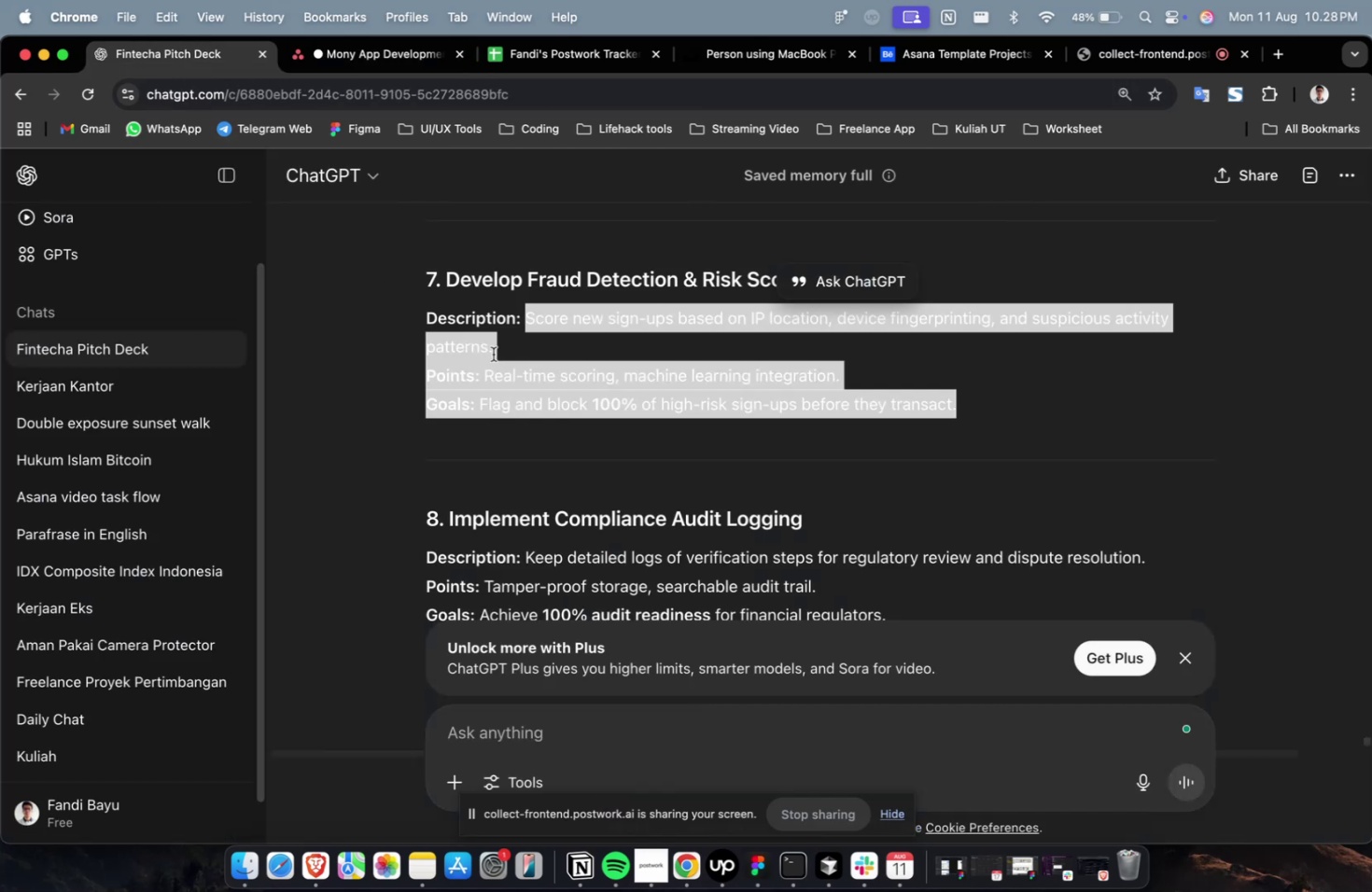 
scroll: coordinate [846, 454], scroll_direction: up, amount: 8.0
 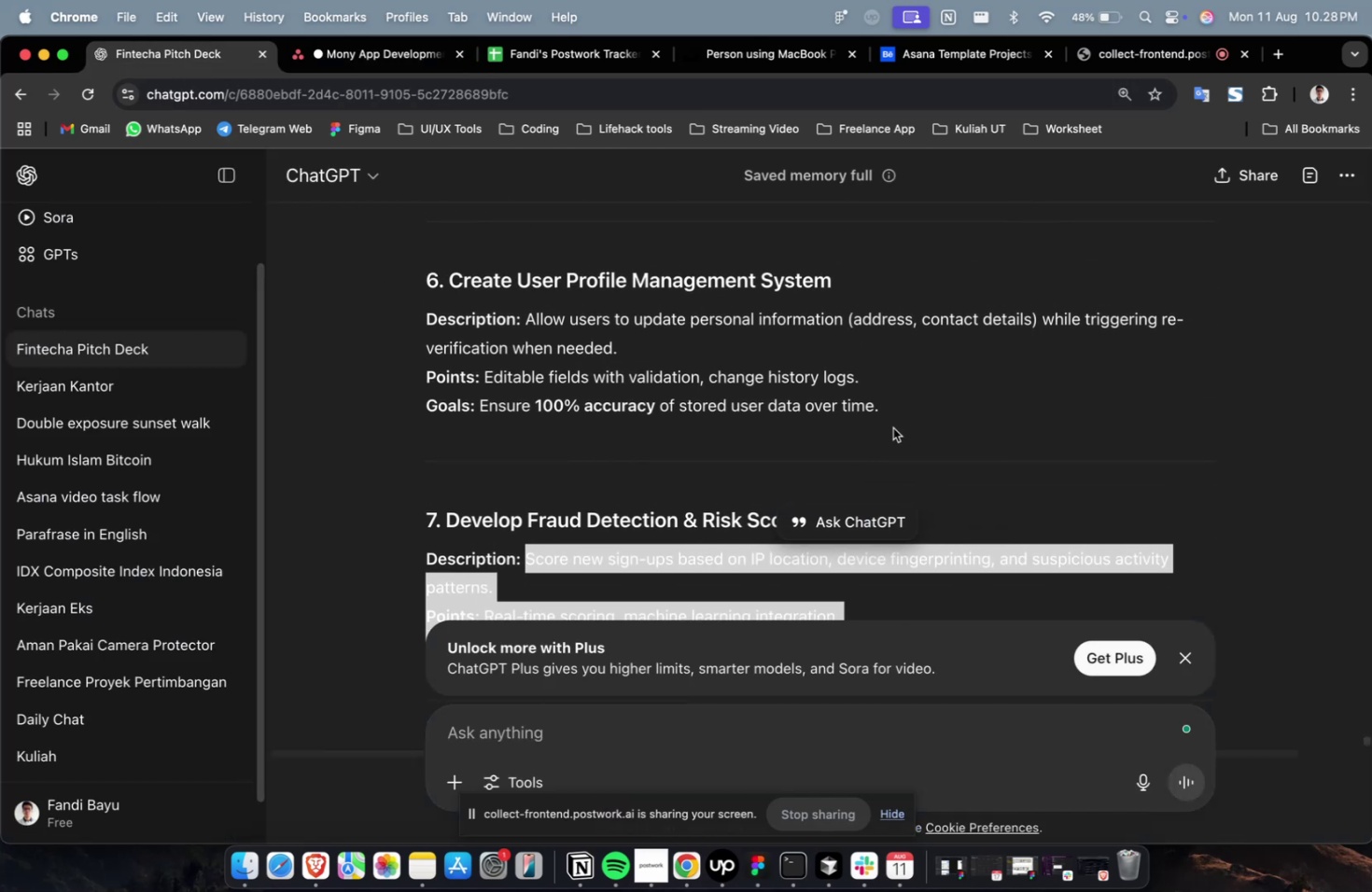 
left_click_drag(start_coordinate=[901, 414], to_coordinate=[525, 328])
 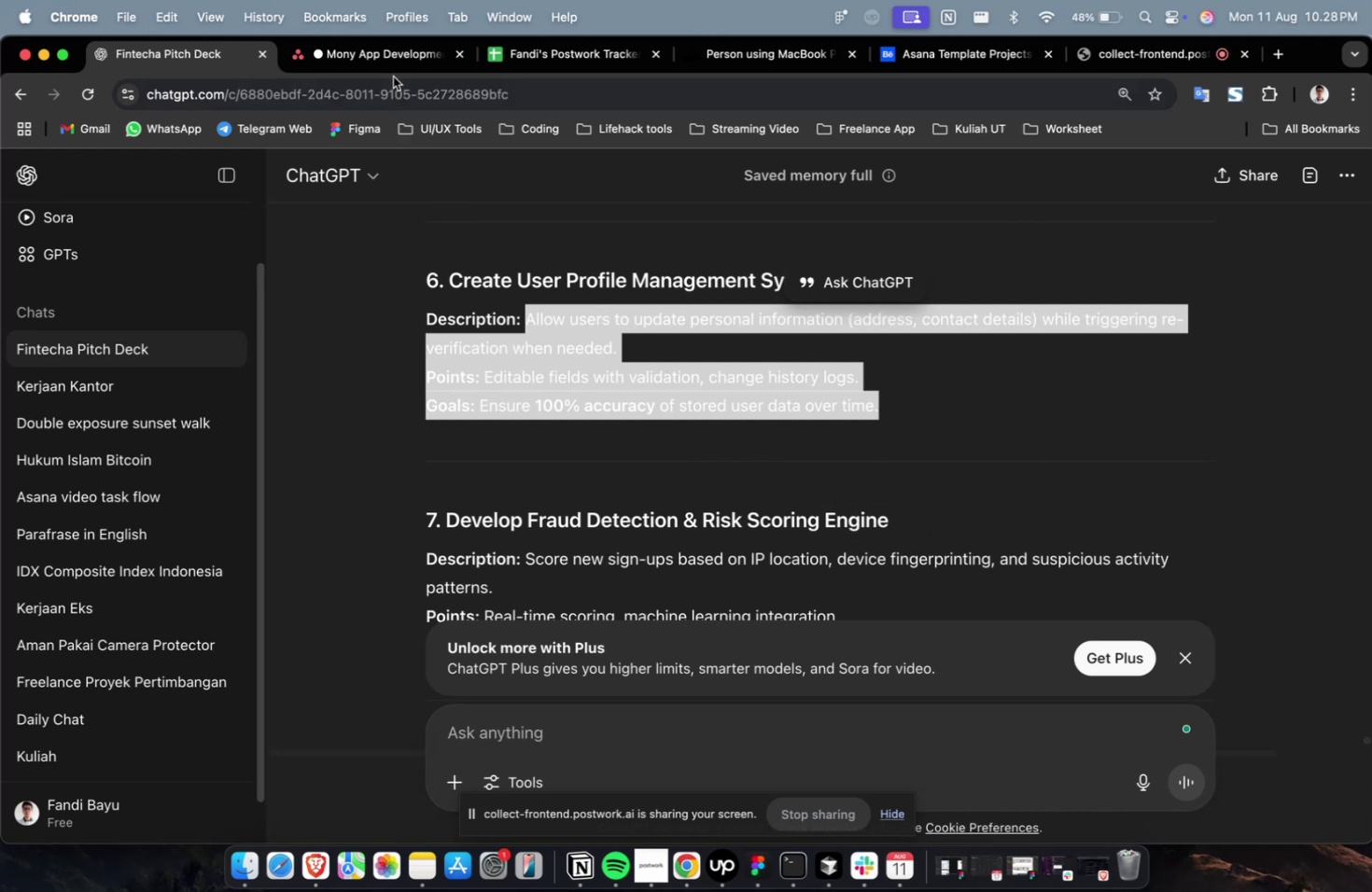 
key(Meta+C)
 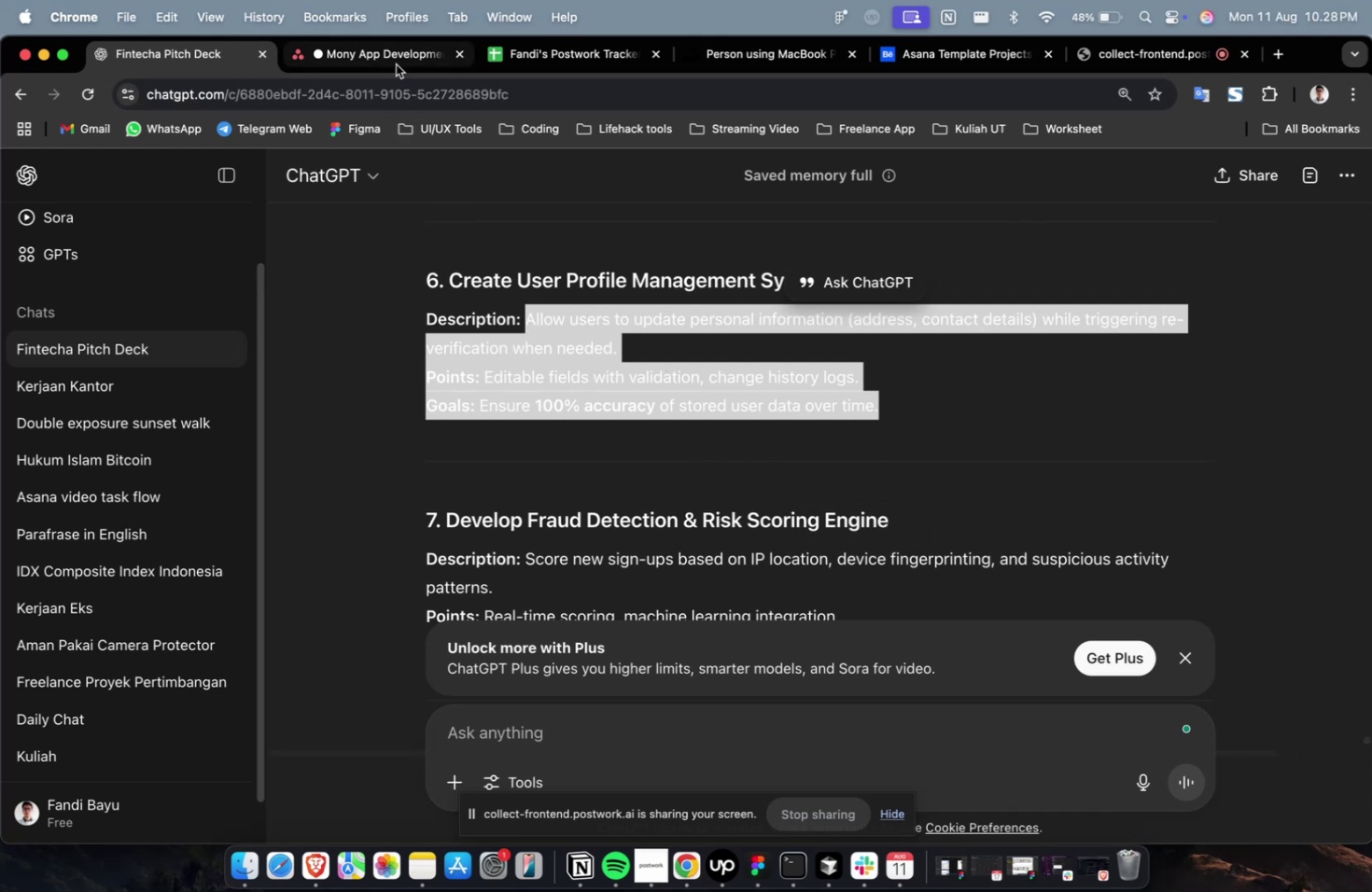 
left_click([396, 64])
 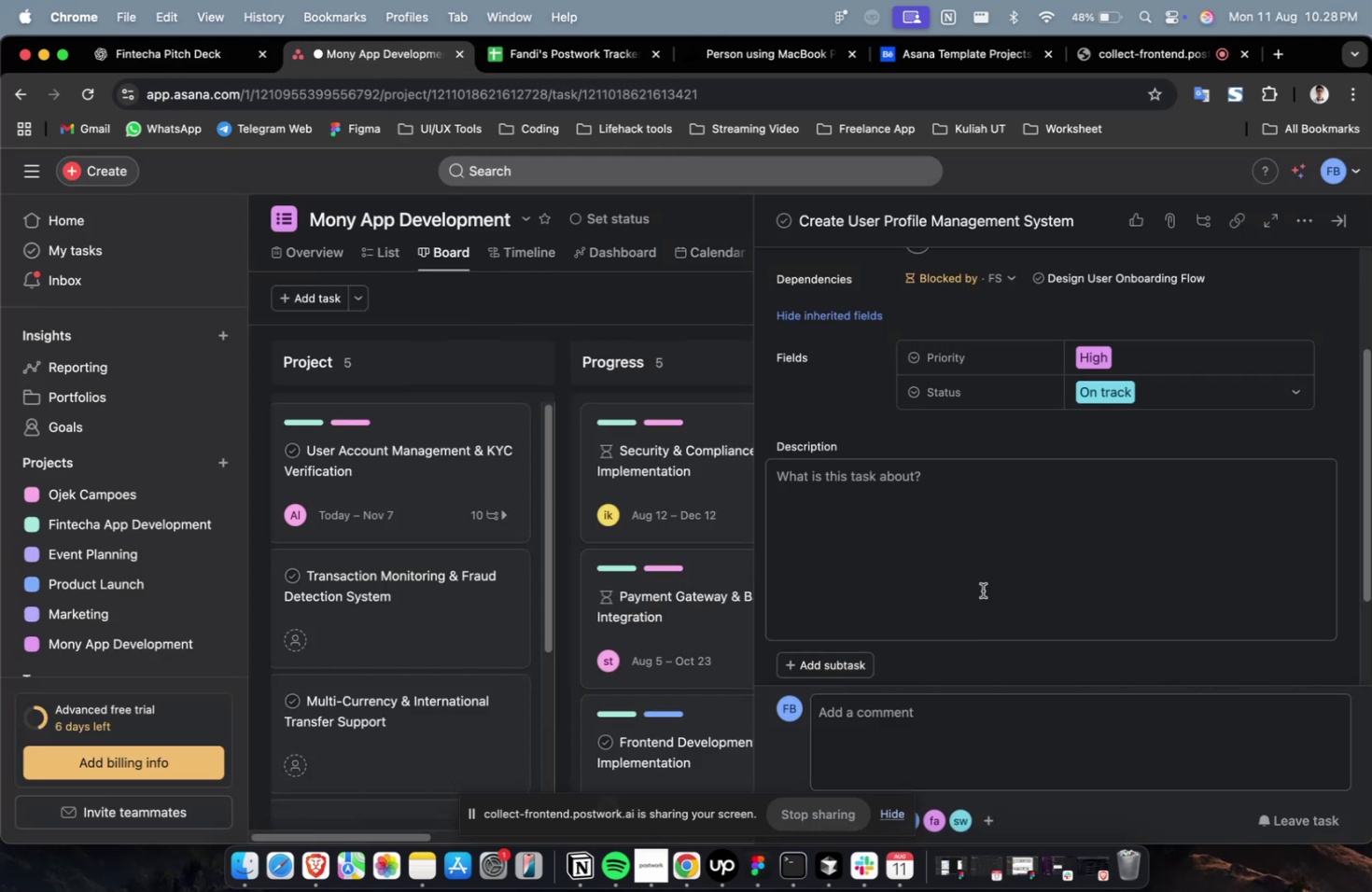 
double_click([960, 540])
 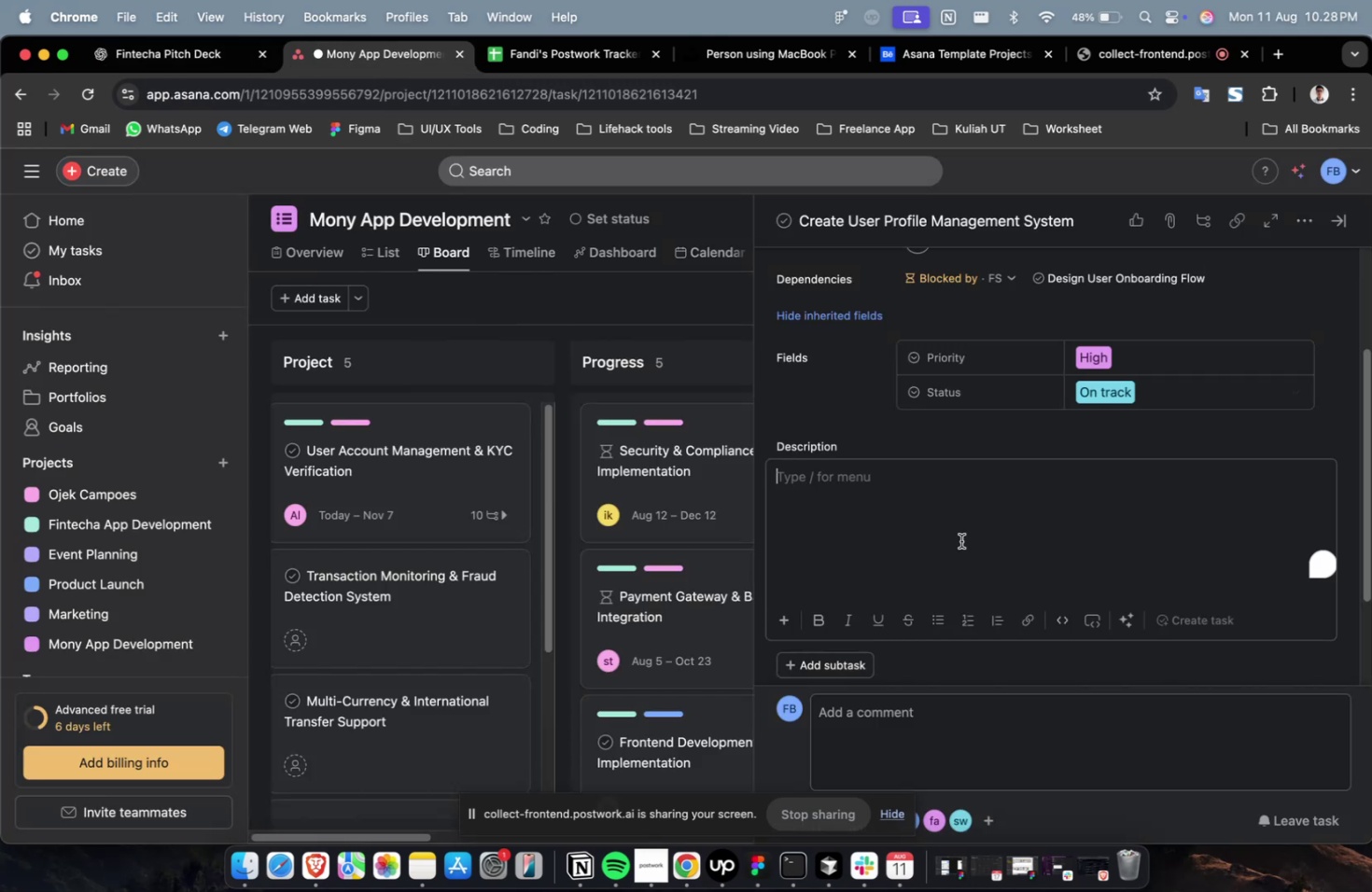 
key(Meta+V)
 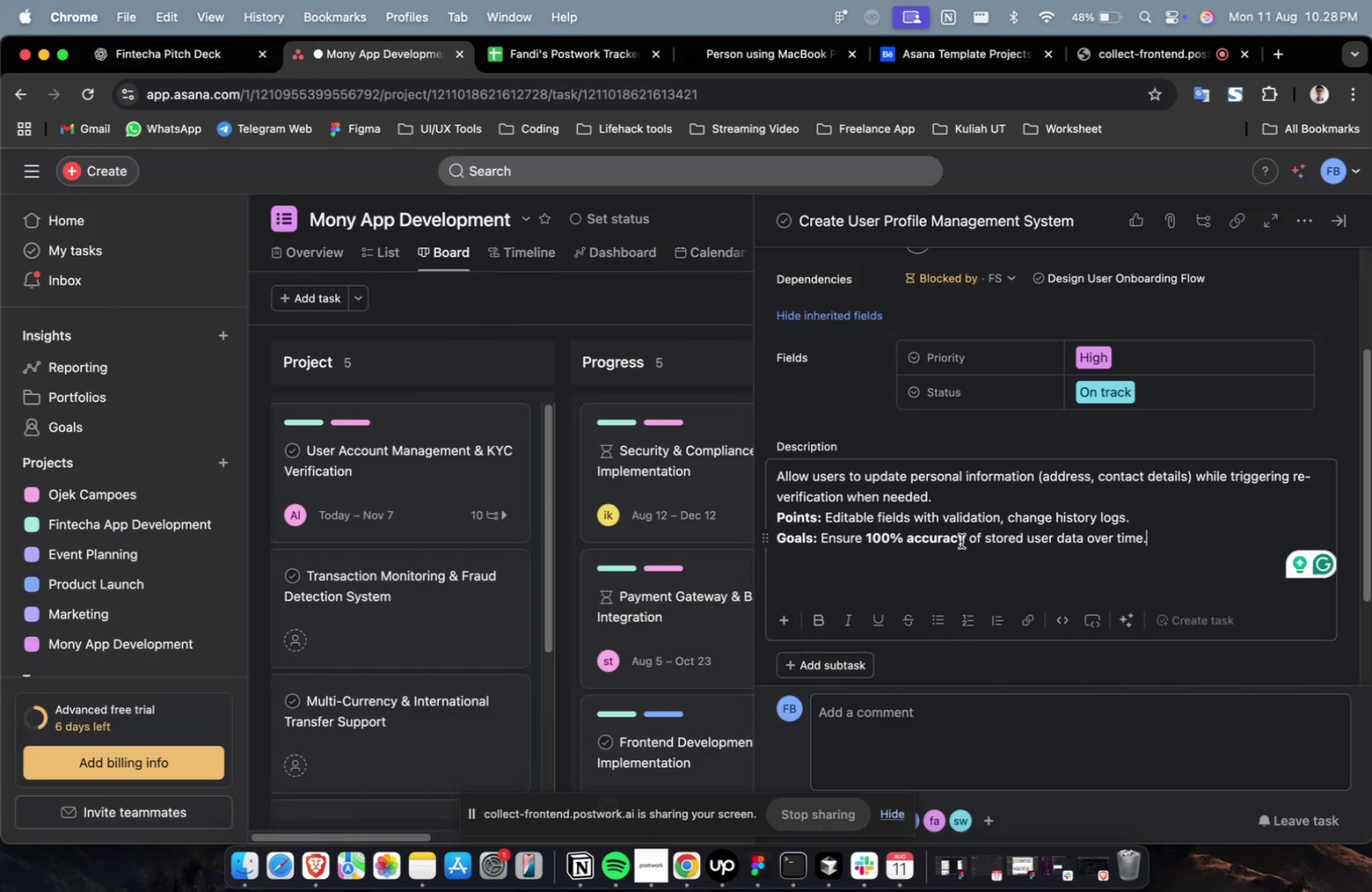 
wait(6.78)
 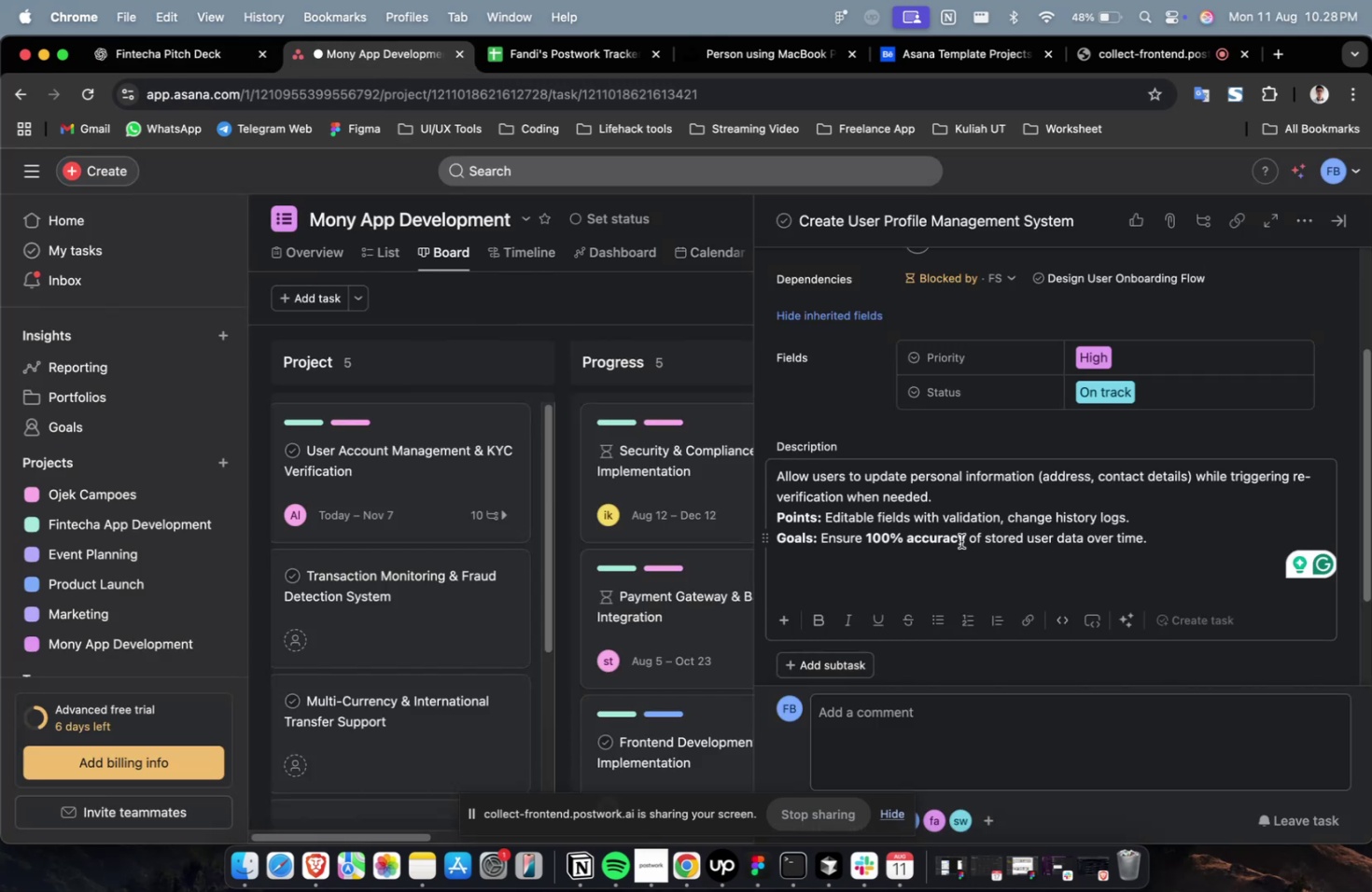 
scroll: coordinate [960, 540], scroll_direction: up, amount: 2.0
 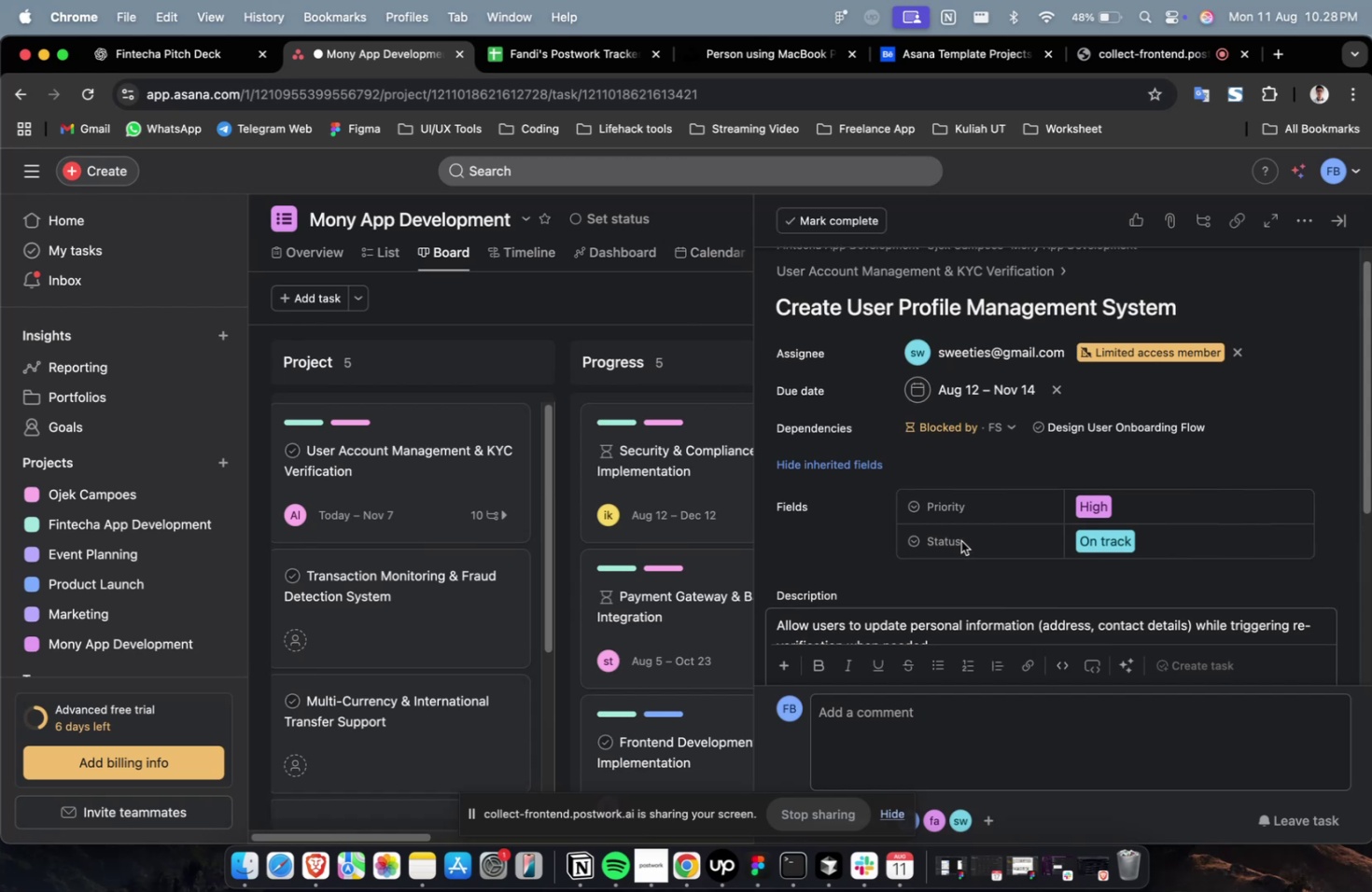 
scroll: coordinate [960, 540], scroll_direction: down, amount: 9.0
 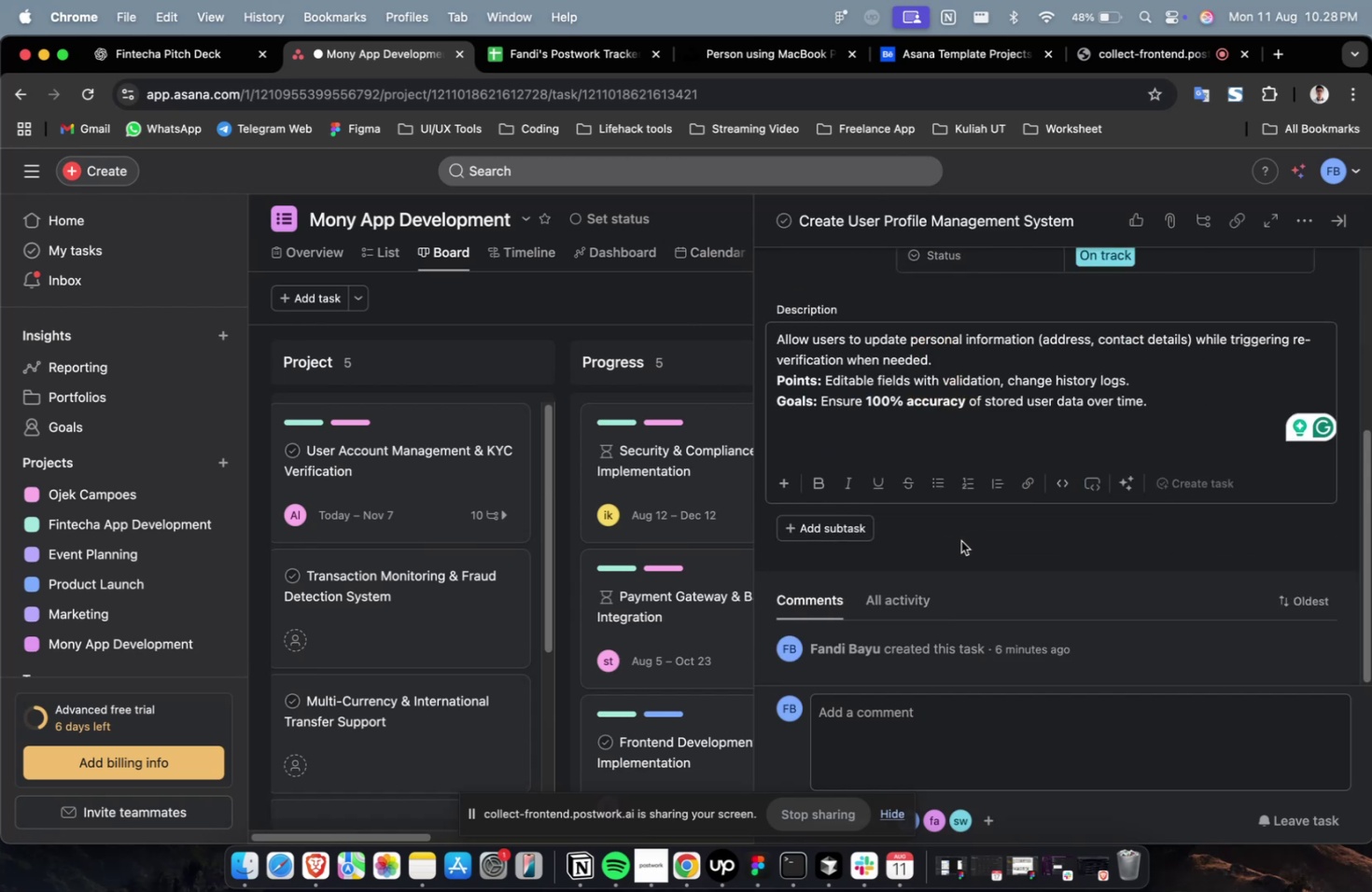 
scroll: coordinate [960, 540], scroll_direction: up, amount: 4.0
 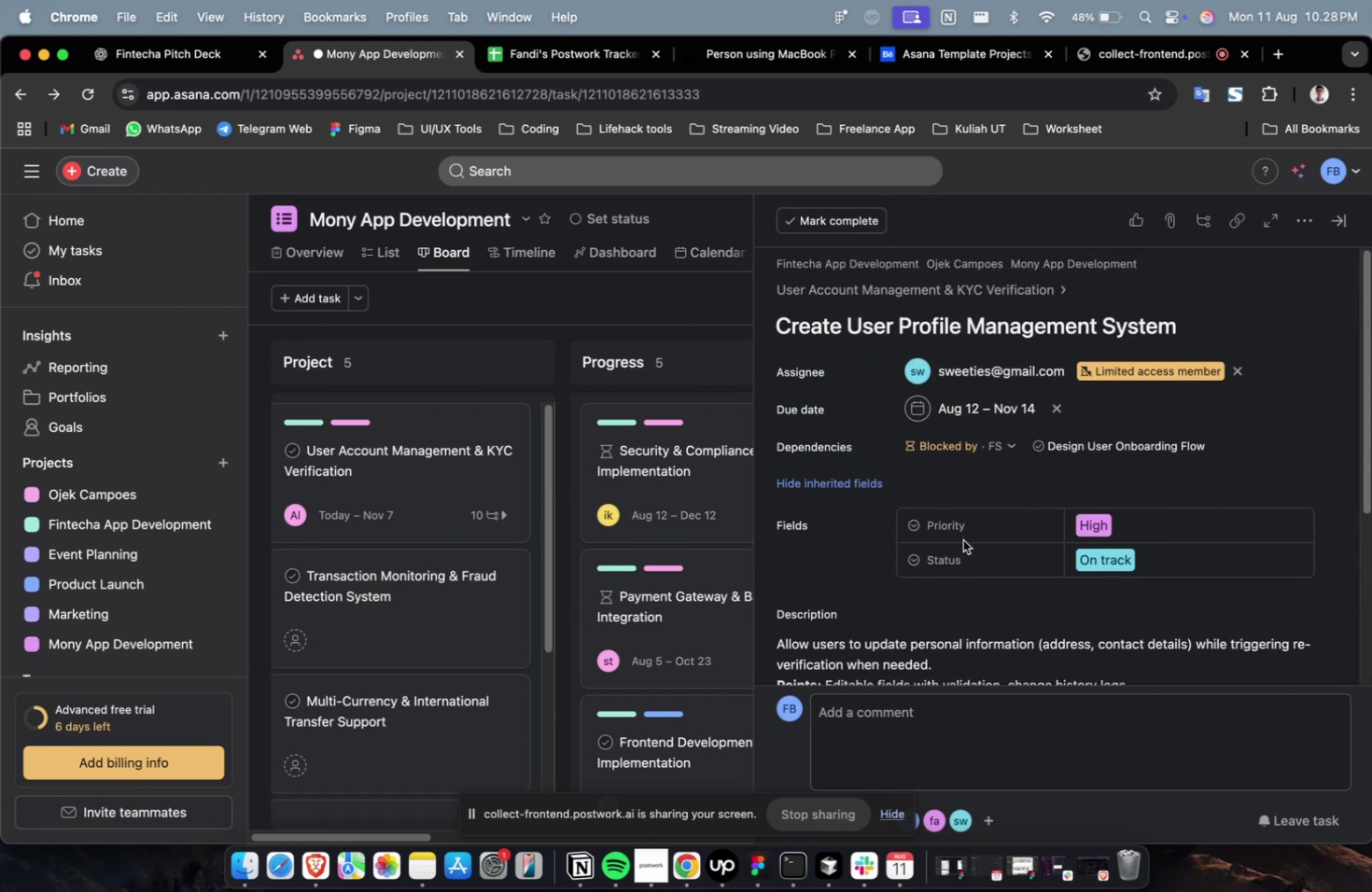 
scroll: coordinate [962, 539], scroll_direction: down, amount: 33.0
 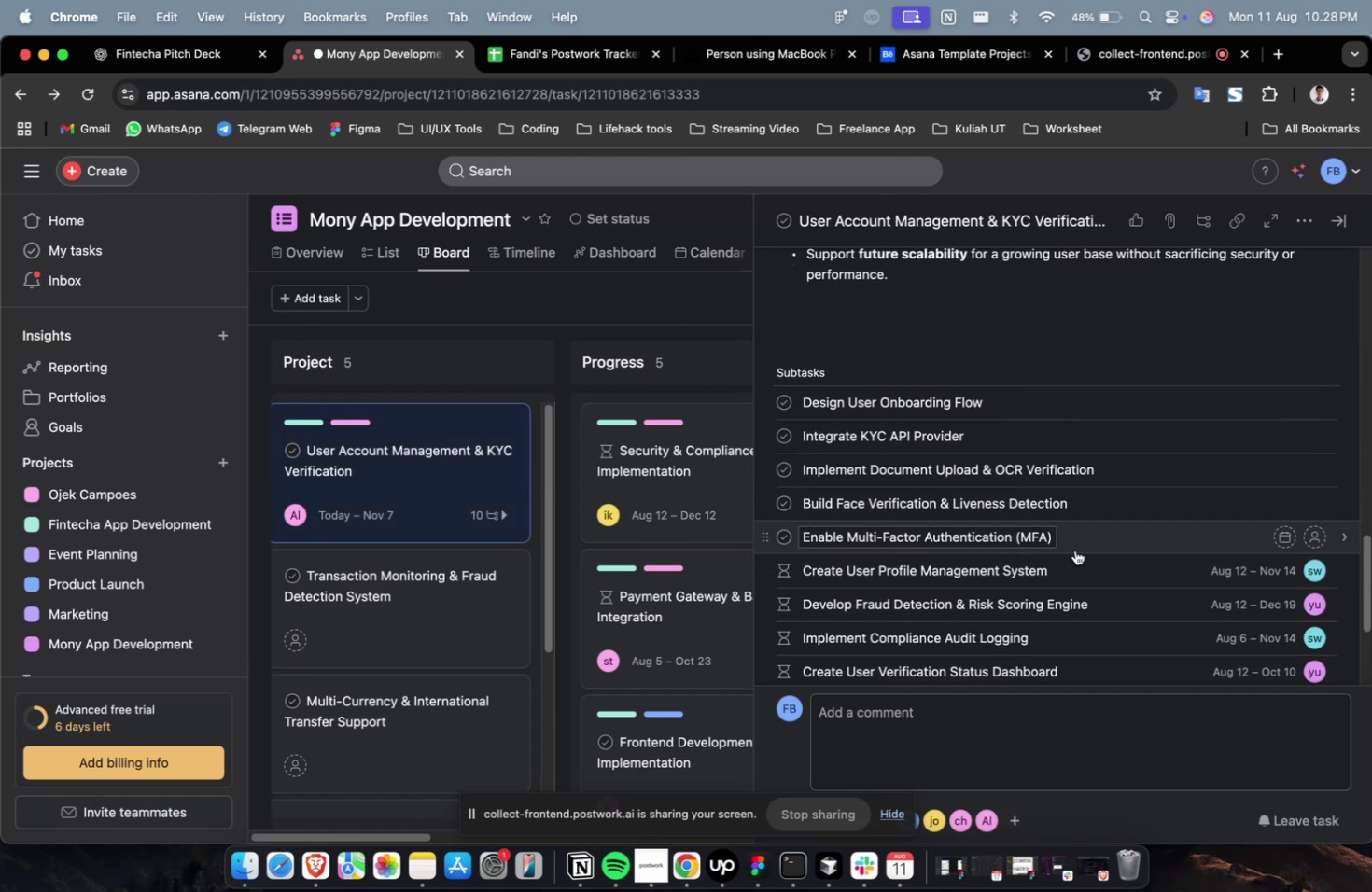 
left_click([1083, 537])
 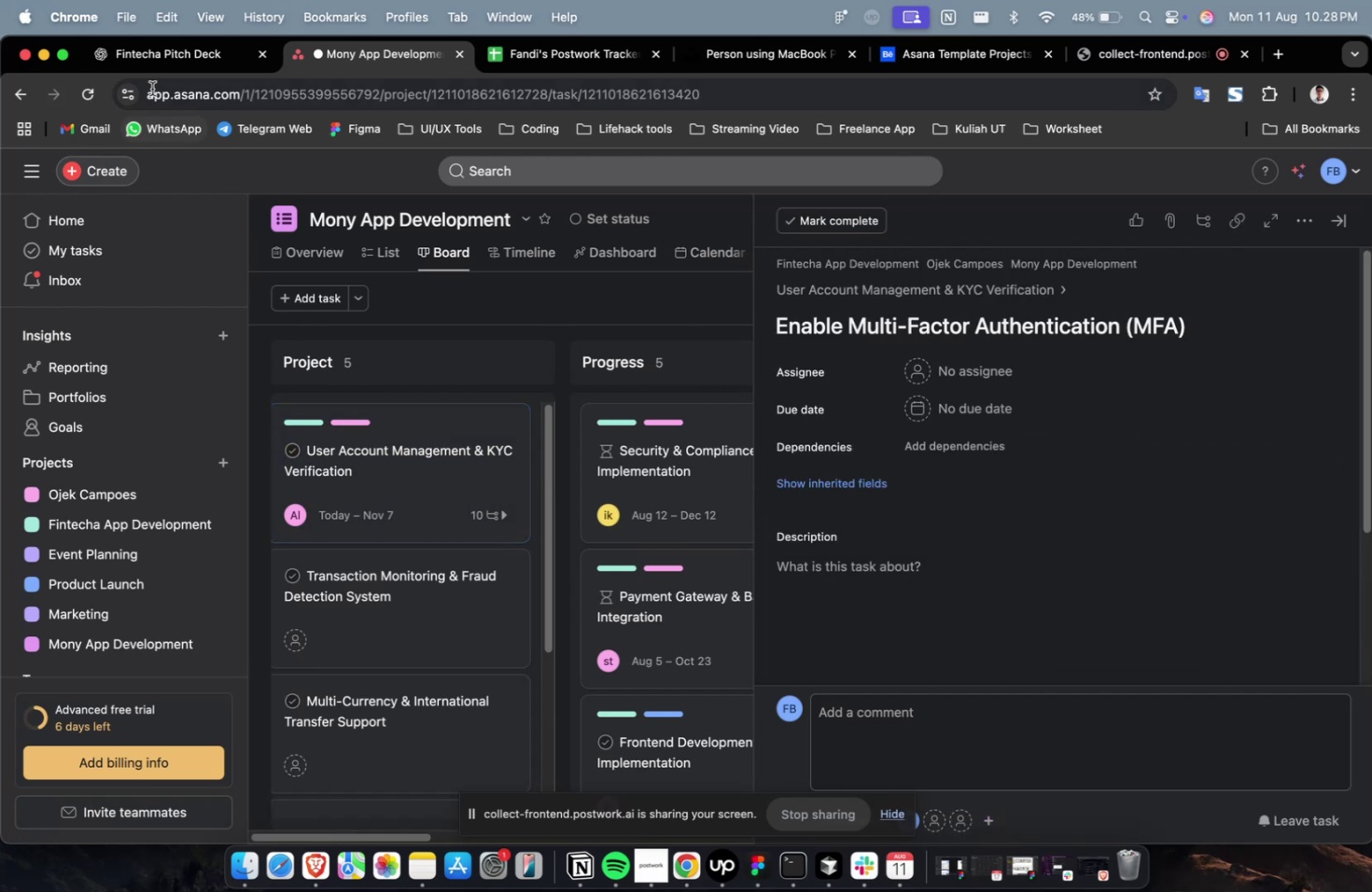 
left_click([161, 56])
 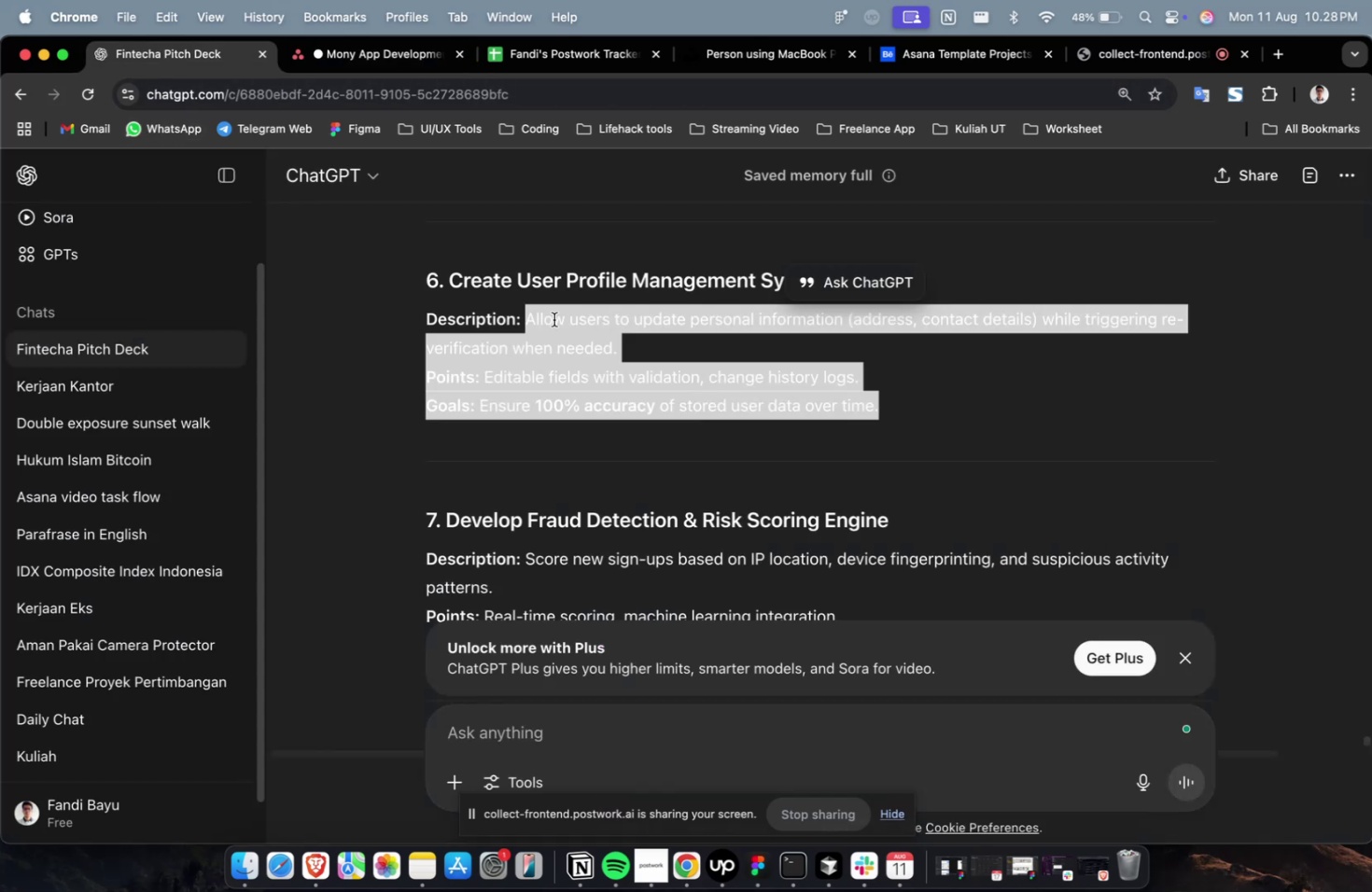 
scroll: coordinate [585, 330], scroll_direction: up, amount: 7.0
 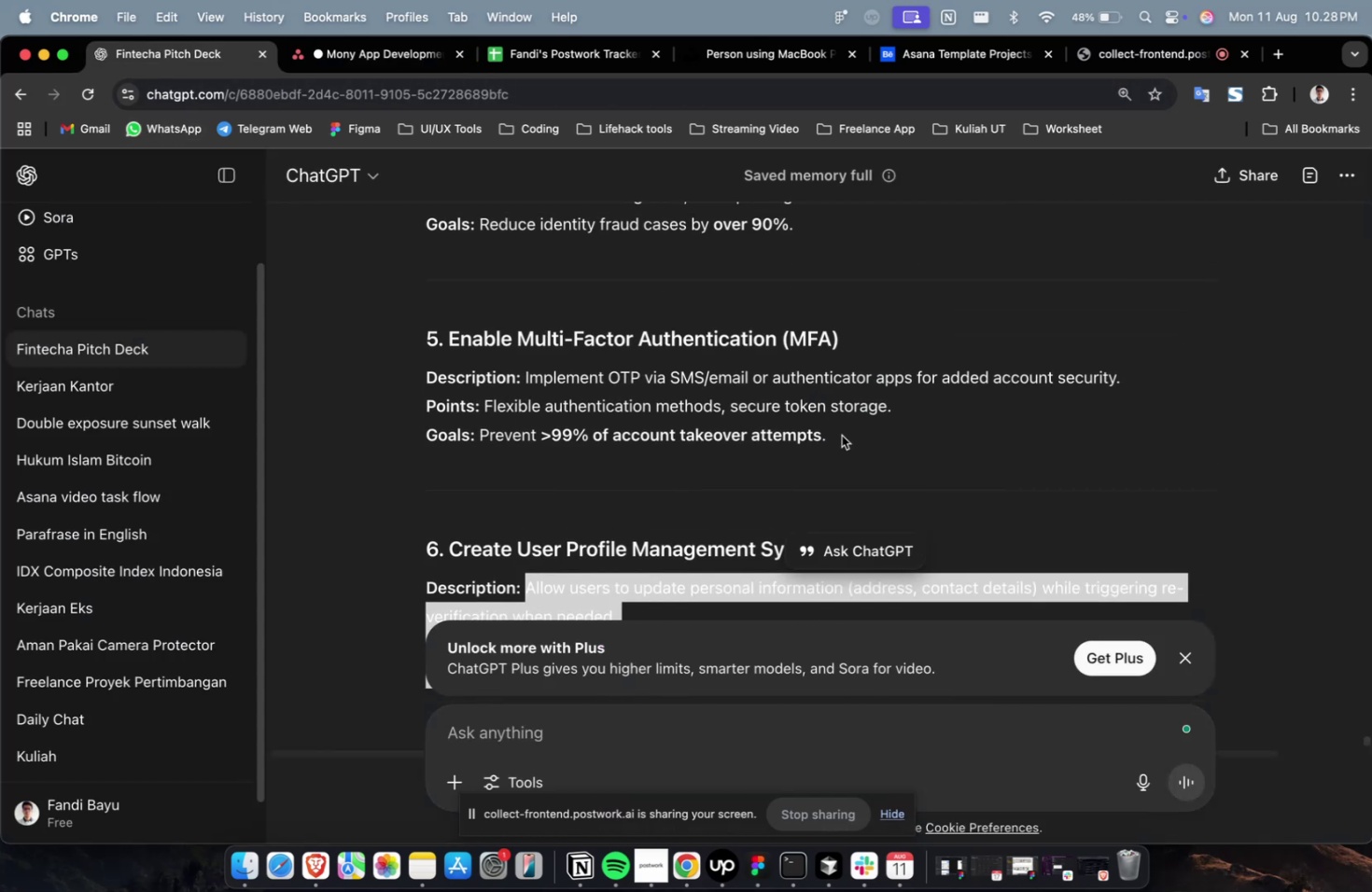 
left_click_drag(start_coordinate=[873, 447], to_coordinate=[525, 380])
 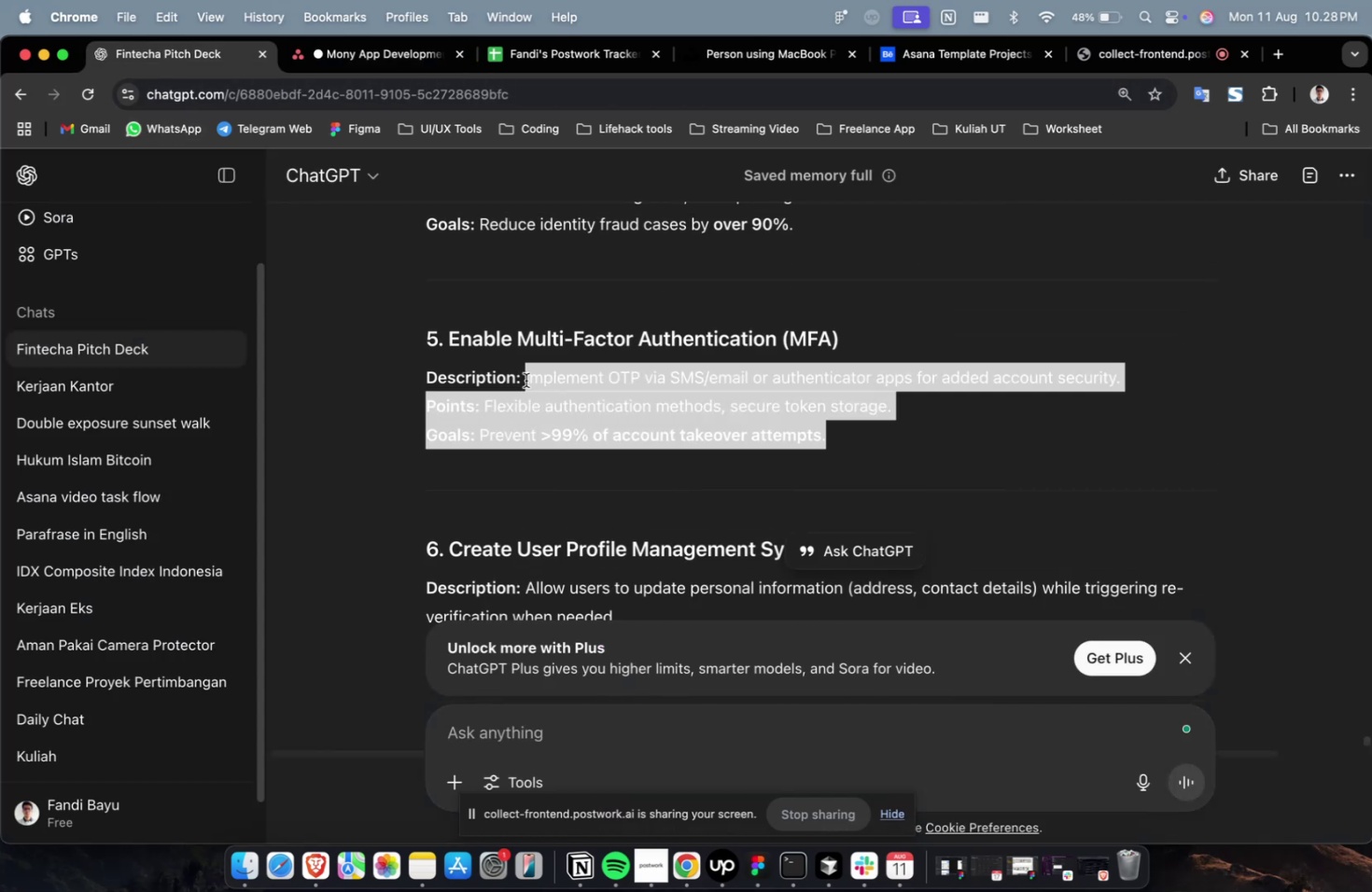 
key(Meta+C)
 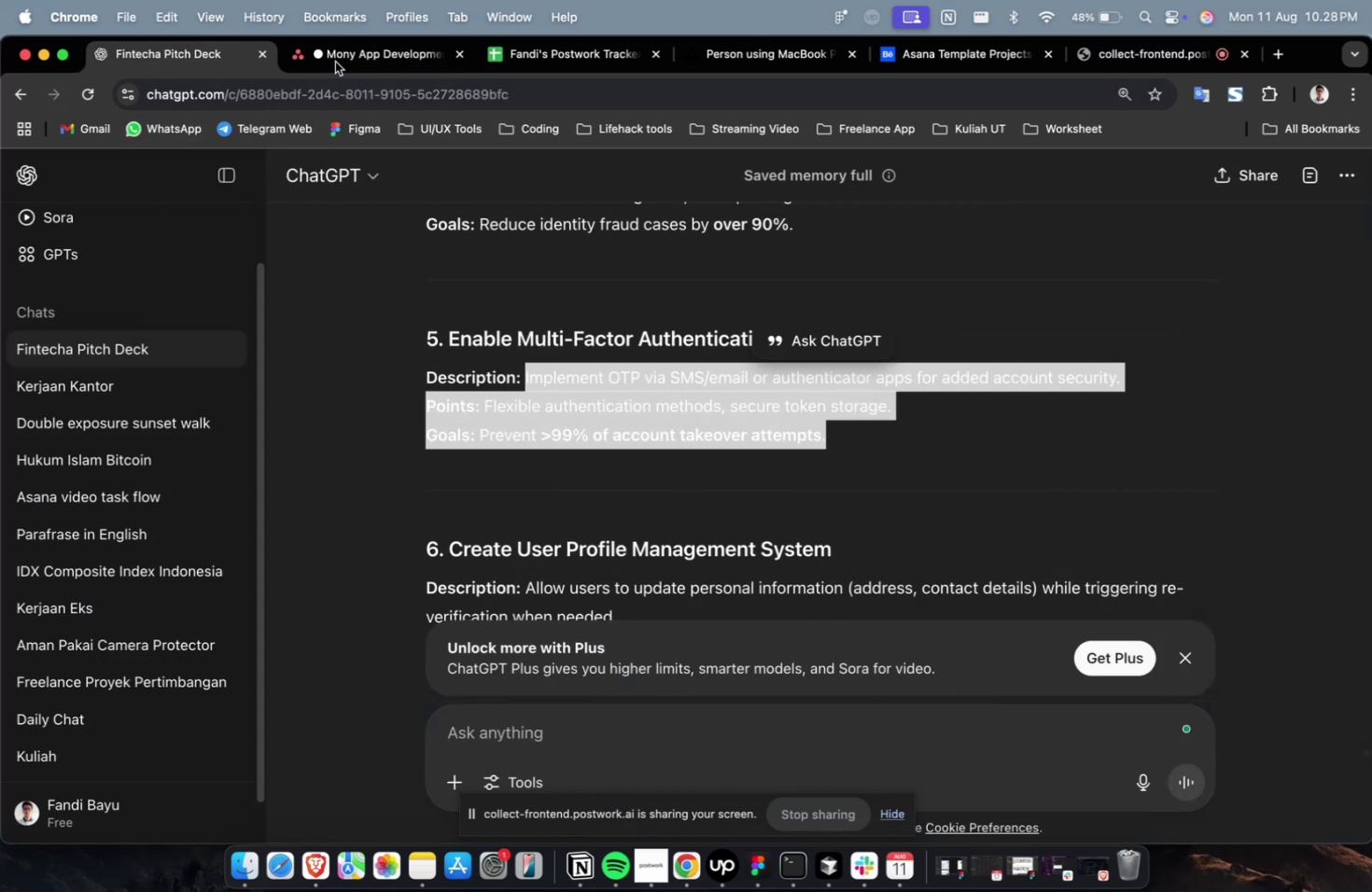 
left_click([336, 61])
 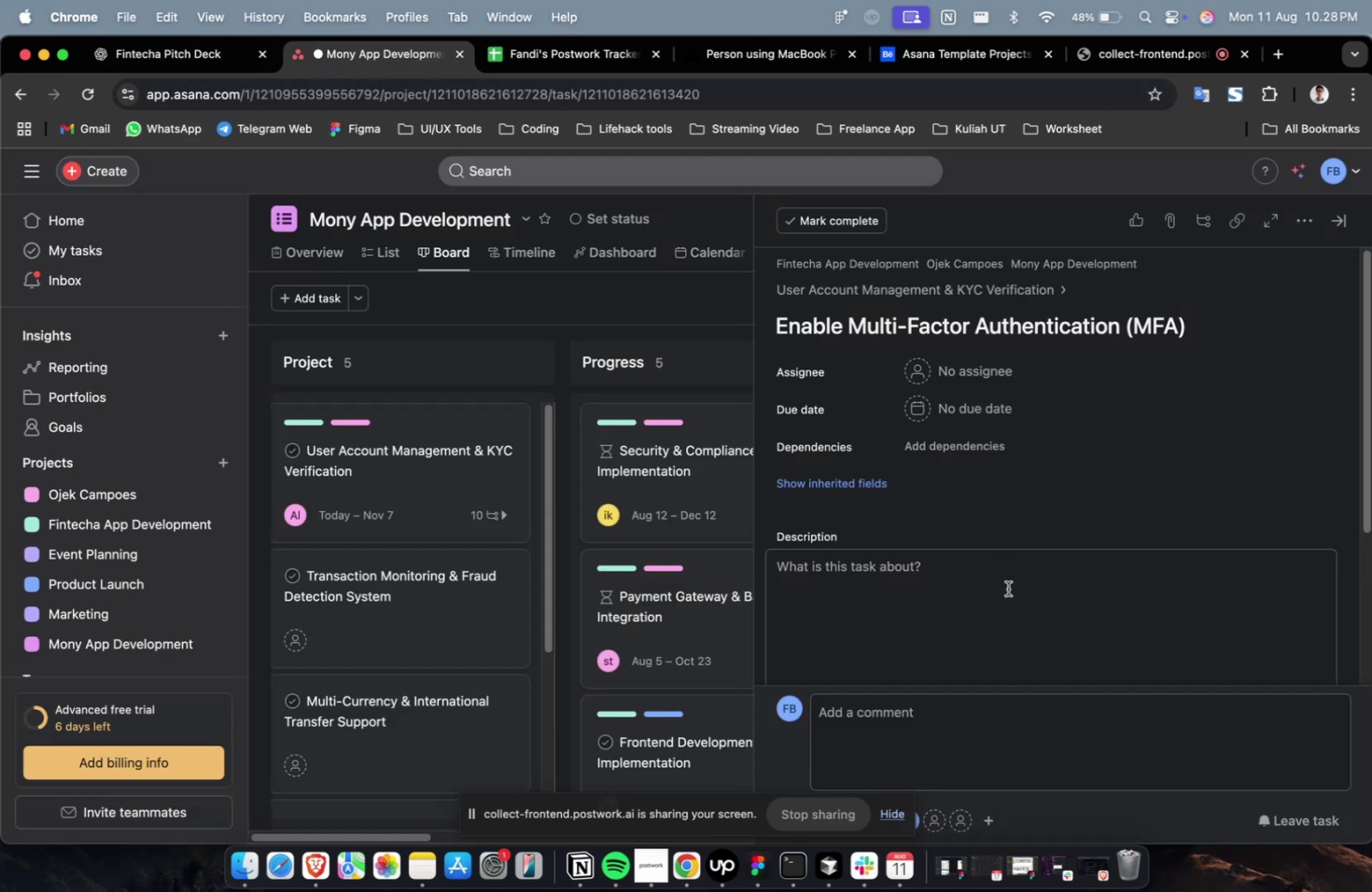 
double_click([1007, 588])
 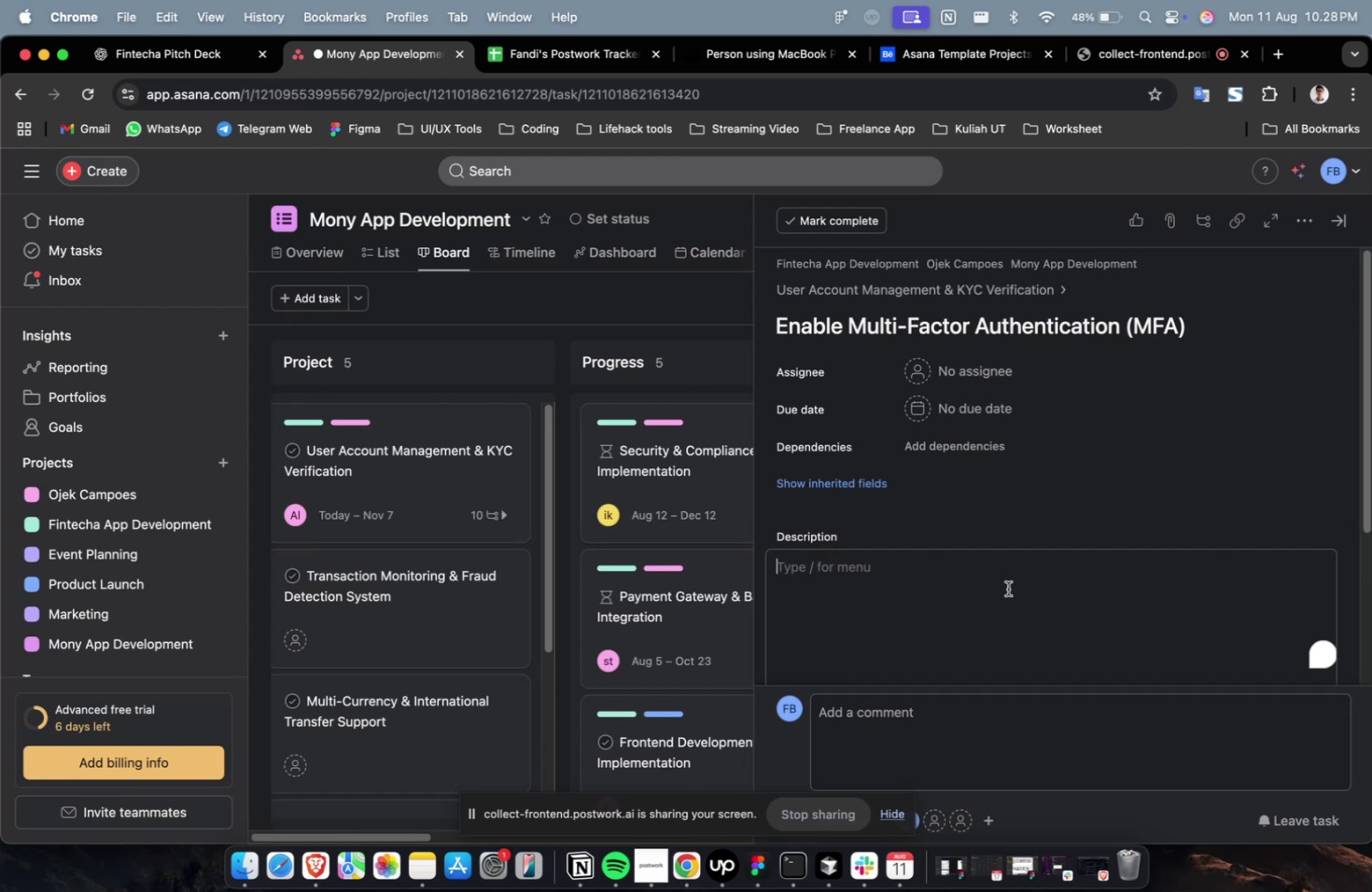 
key(Meta+CommandLeft)
 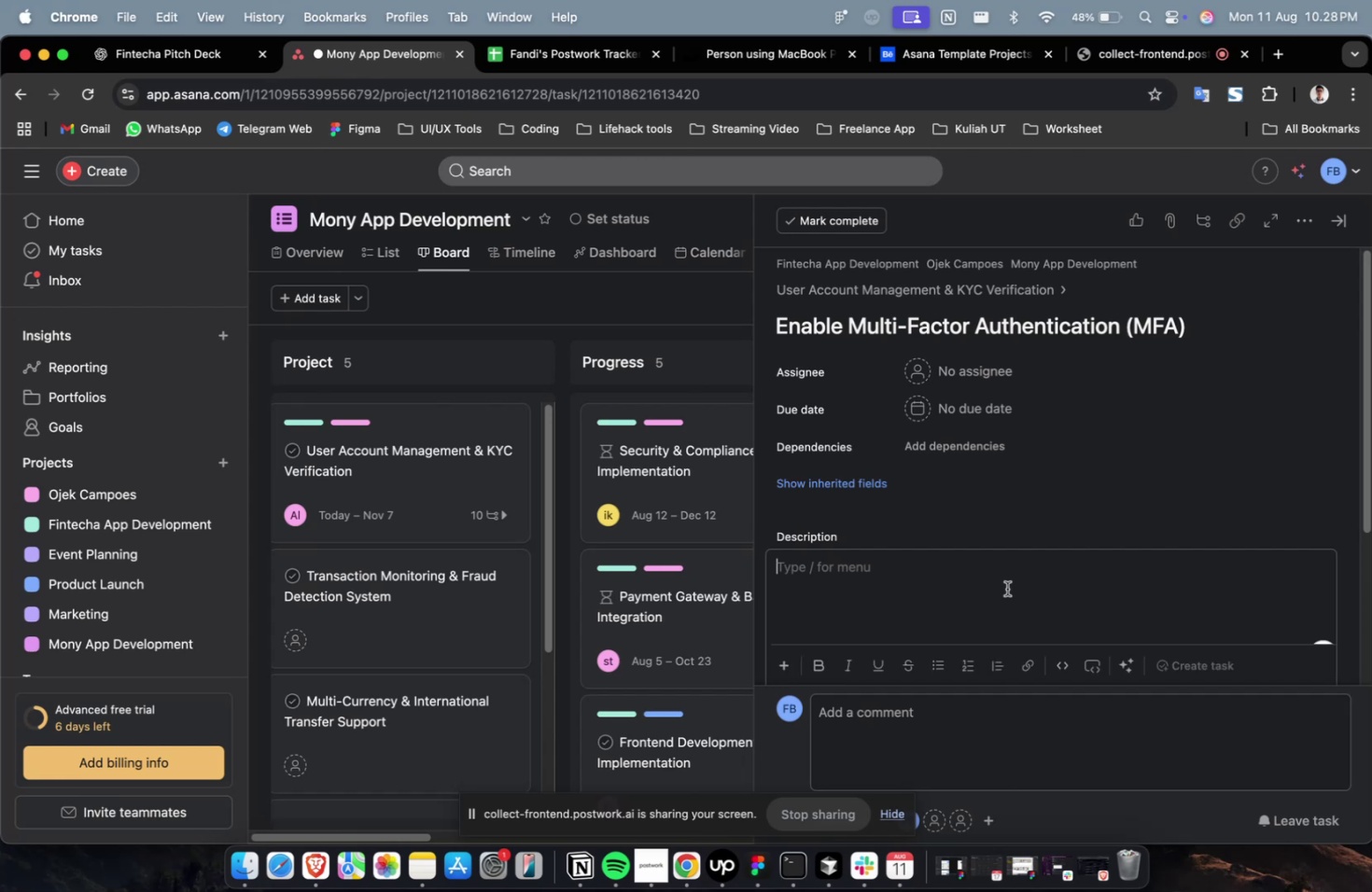 
key(Meta+V)
 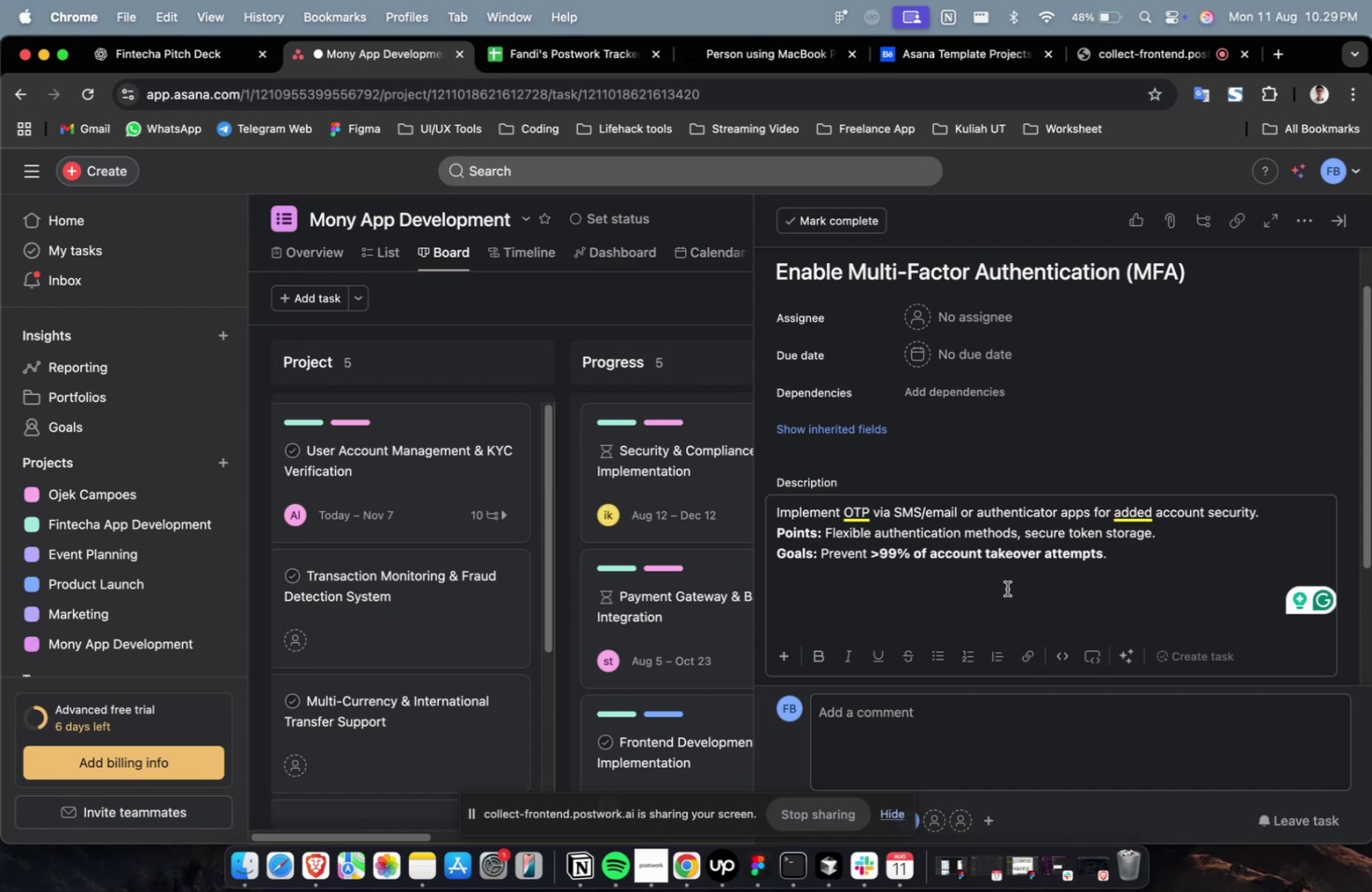 
wait(22.69)
 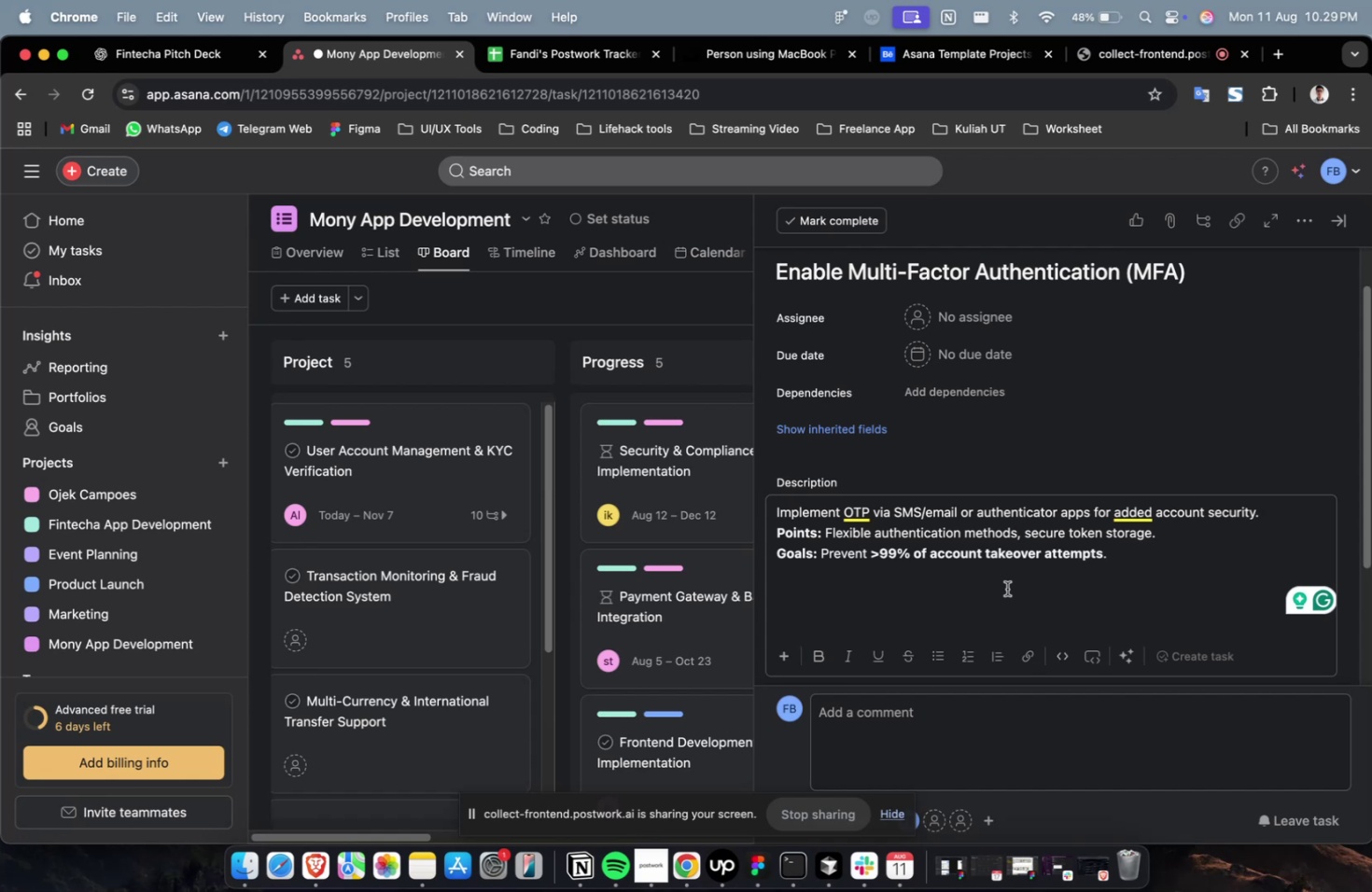 
left_click([987, 301])
 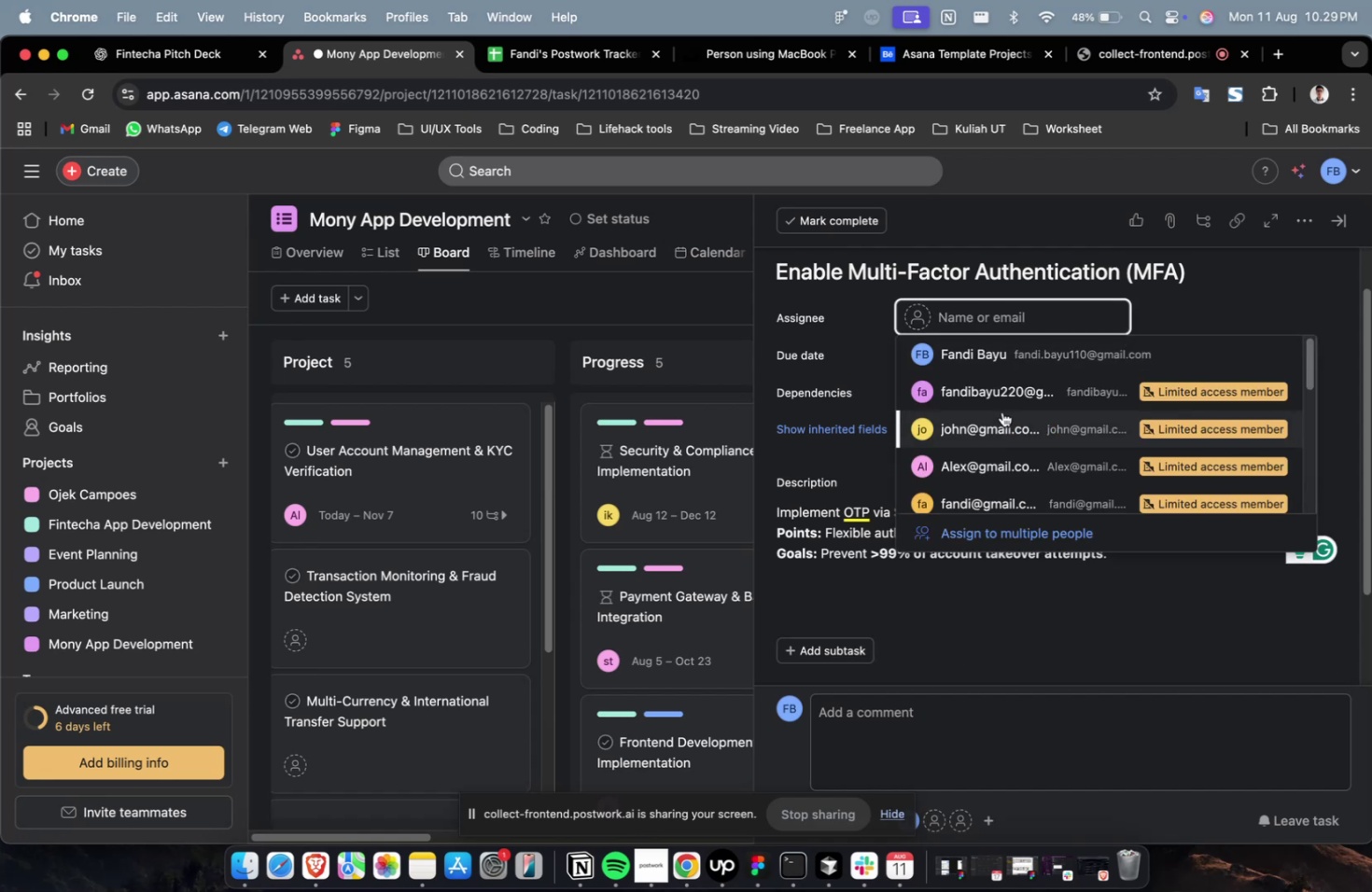 
left_click([1001, 411])
 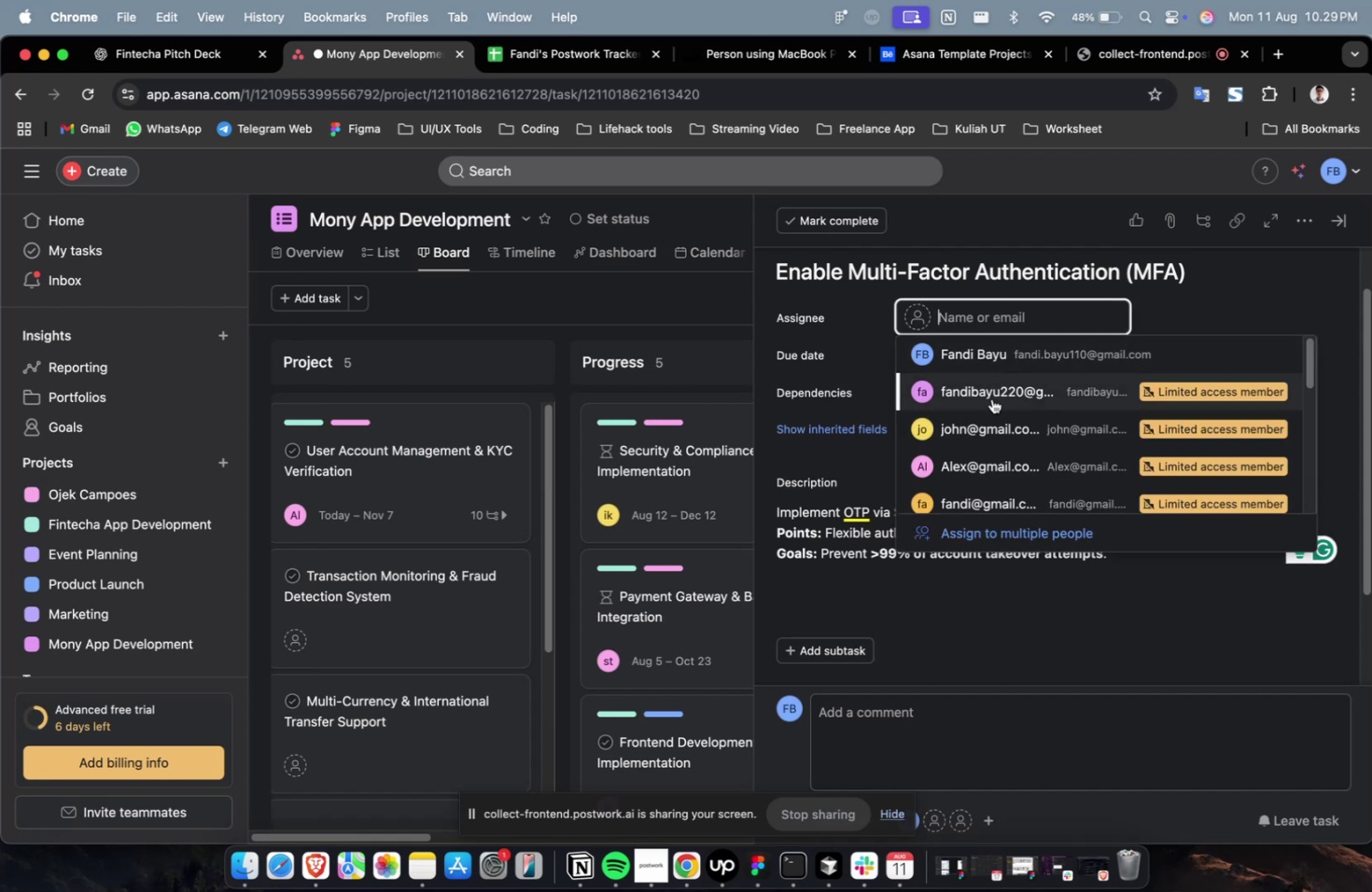 
double_click([990, 400])
 